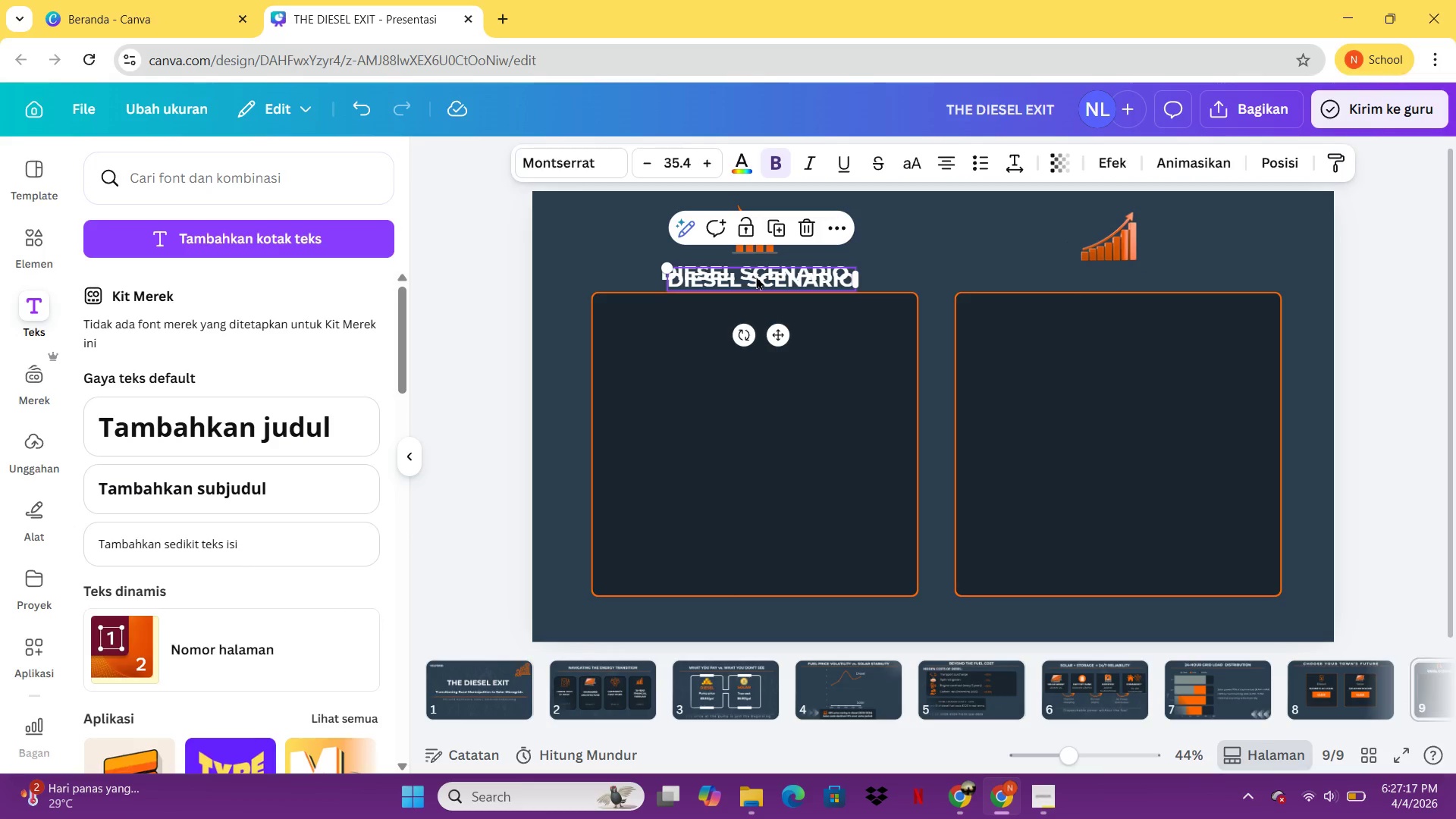 
left_click_drag(start_coordinate=[756, 276], to_coordinate=[1003, 349])
 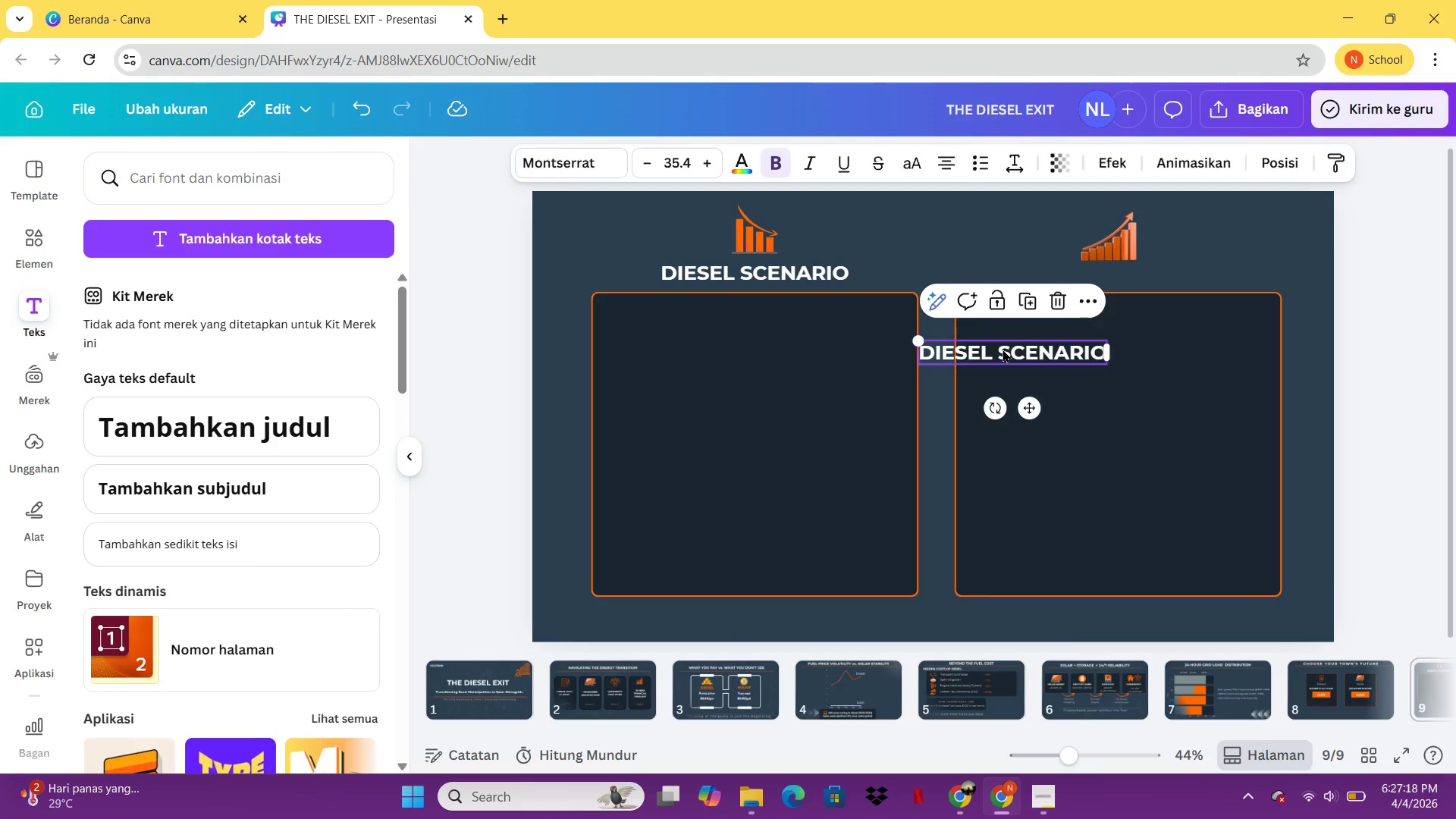 
double_click([1003, 349])
 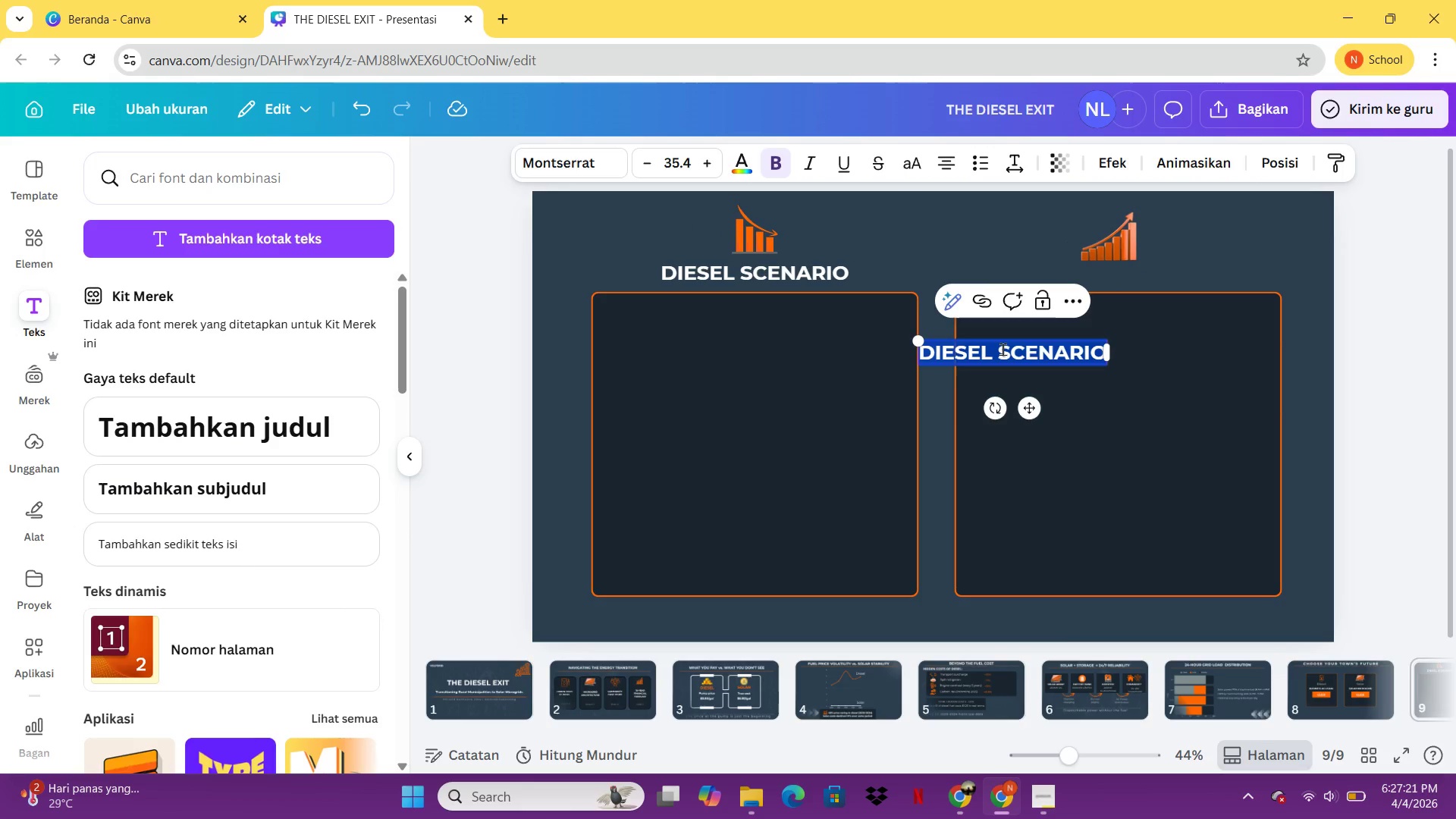 
type(SOLAR SKE)
key(Backspace)
key(Backspace)
type(CENAIRO)
 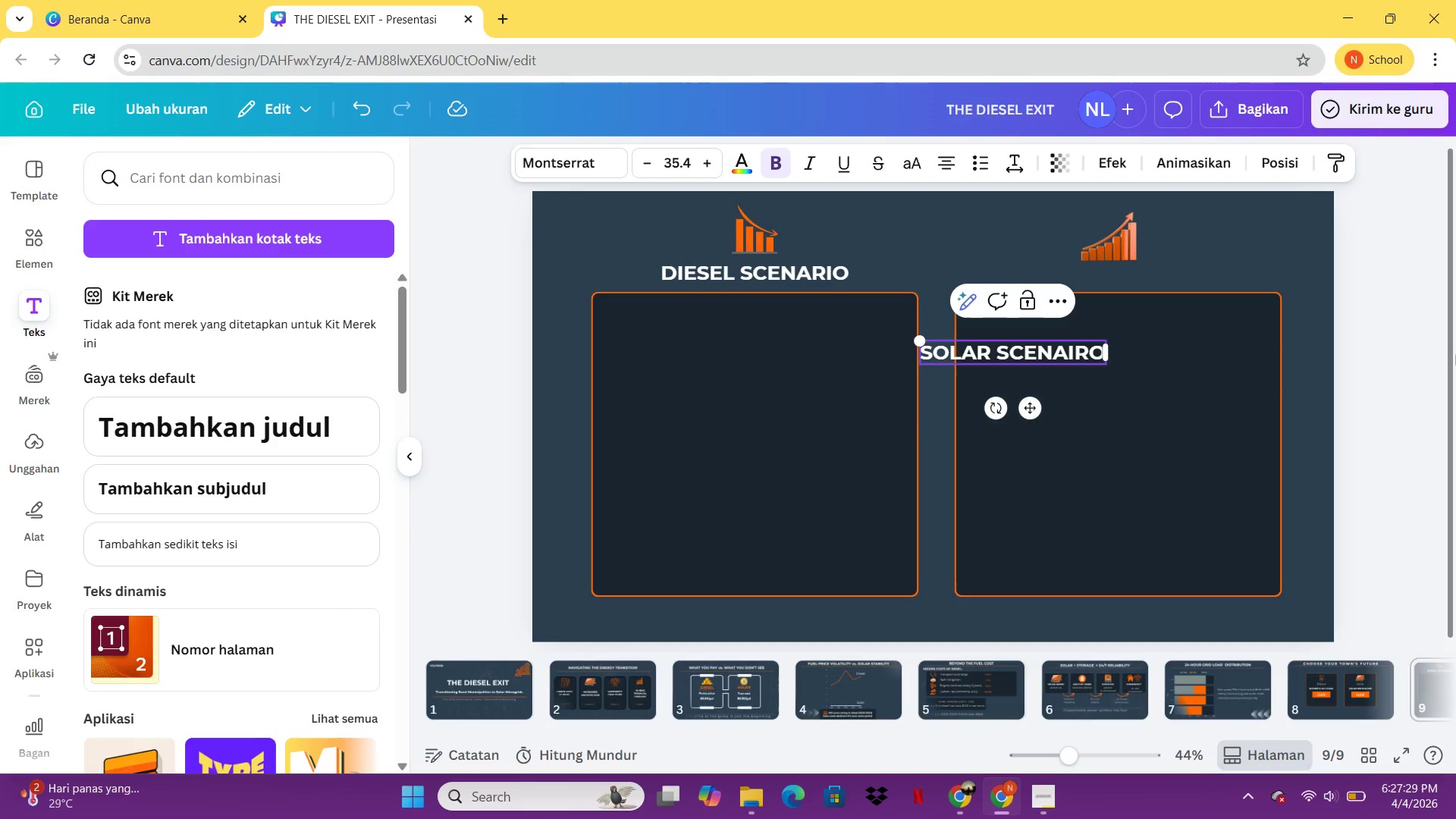 
key(Backspace)
key(Backspace)
key(Backspace)
type(RIO)
 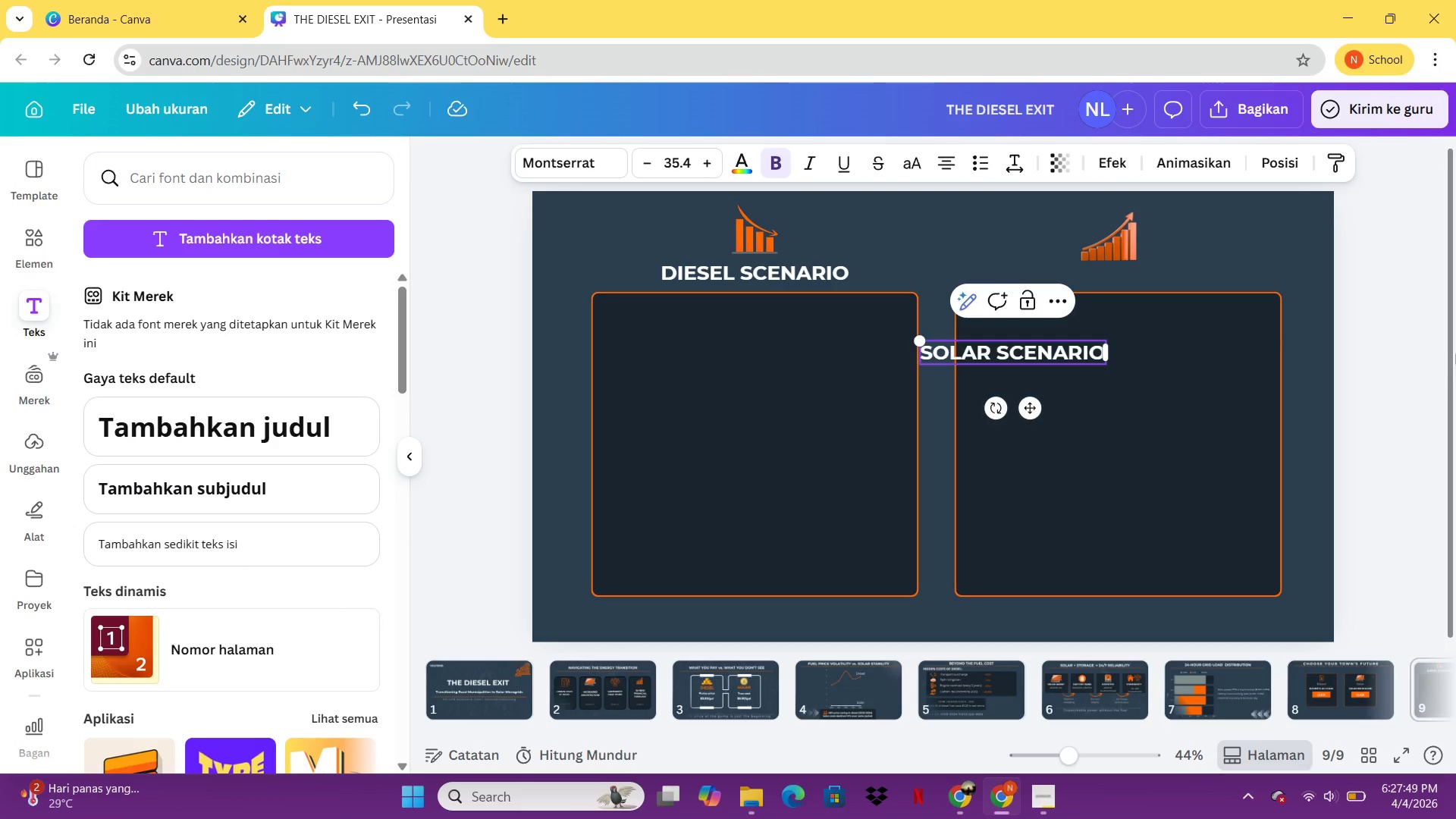 
wait(23.78)
 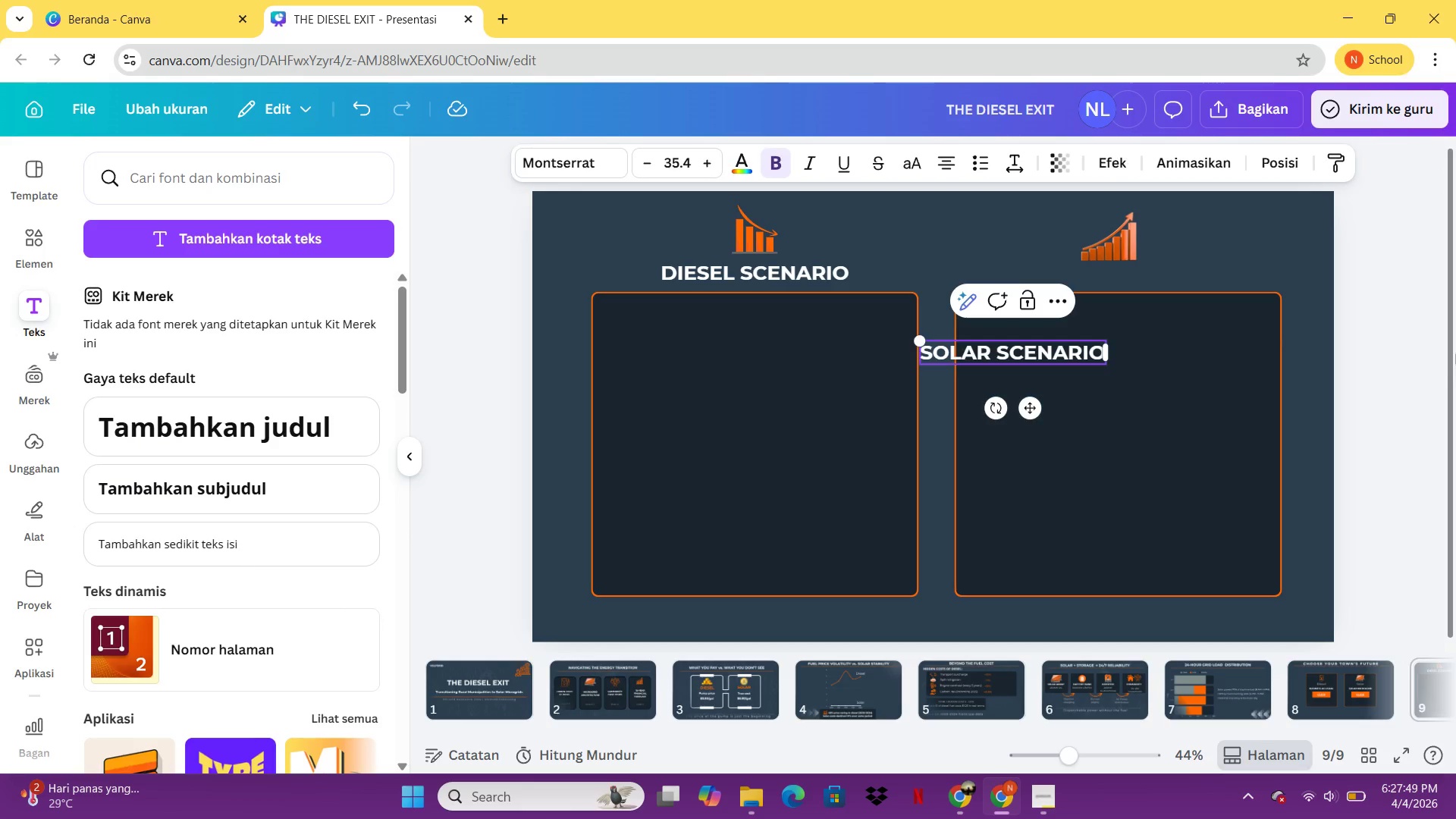 
left_click_drag(start_coordinate=[1029, 405], to_coordinate=[1127, 330])
 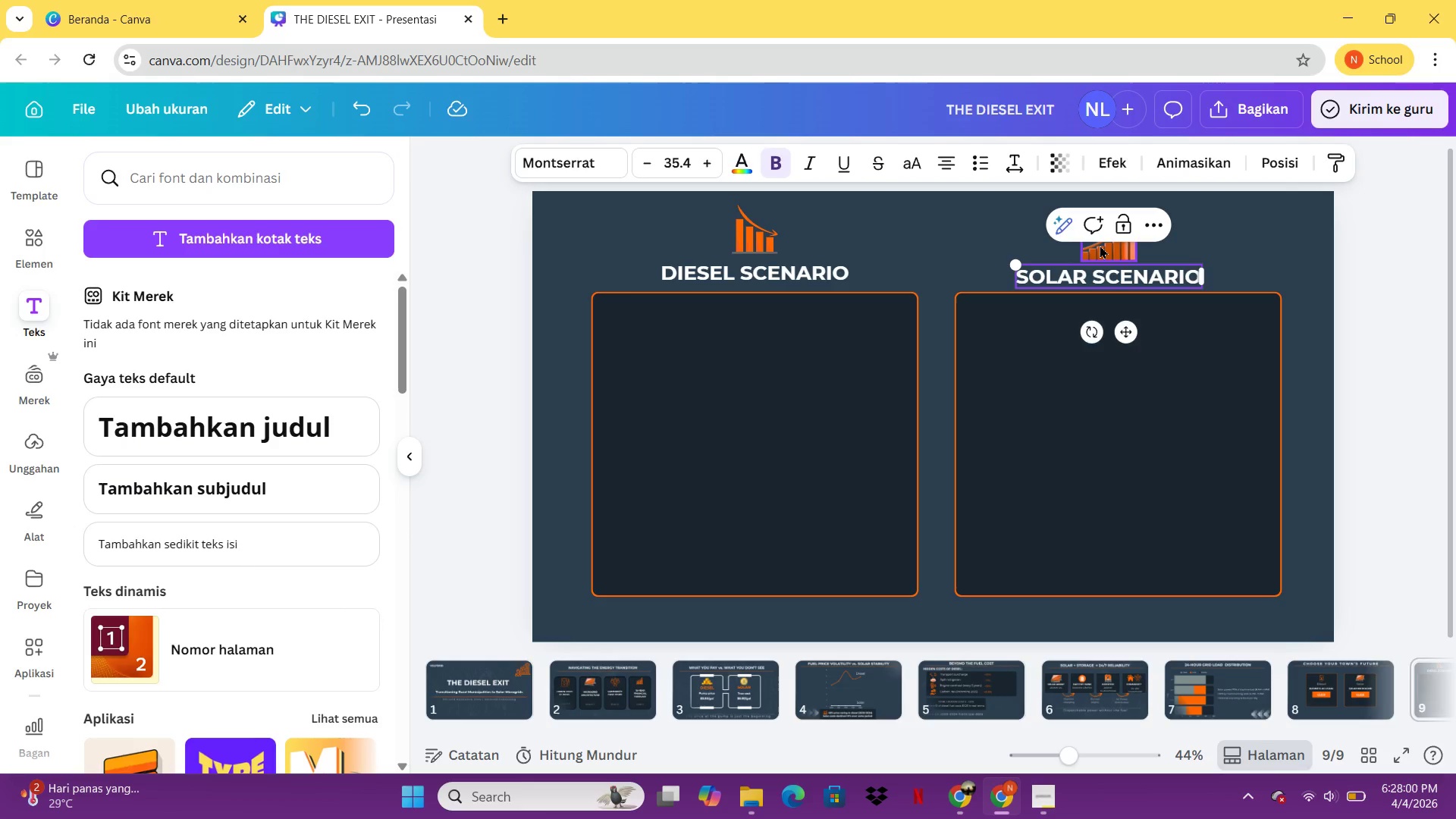 
left_click_drag(start_coordinate=[1101, 249], to_coordinate=[1101, 237])
 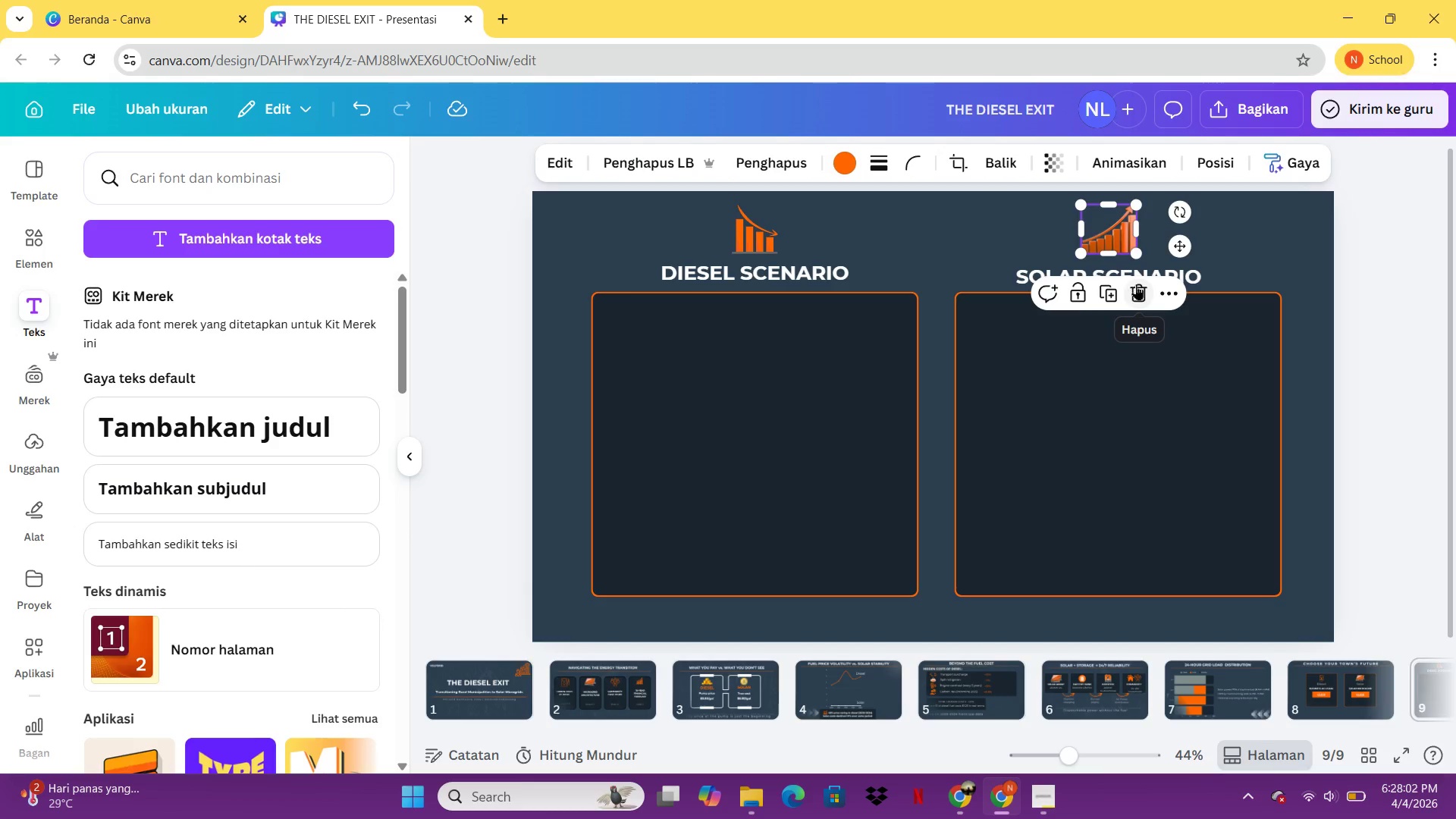 
mouse_move([1189, 264])
 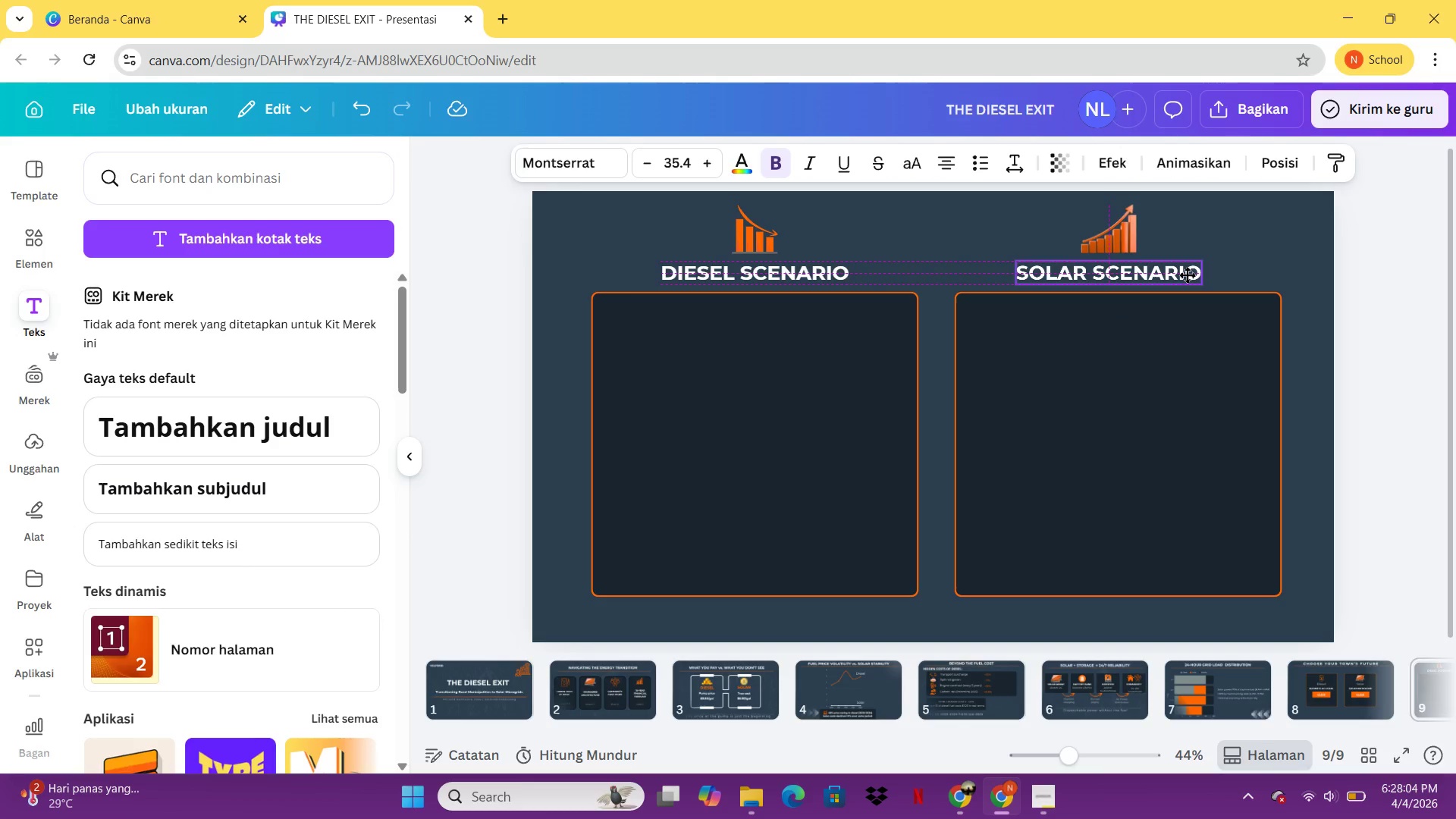 
mouse_move([1169, 290])
 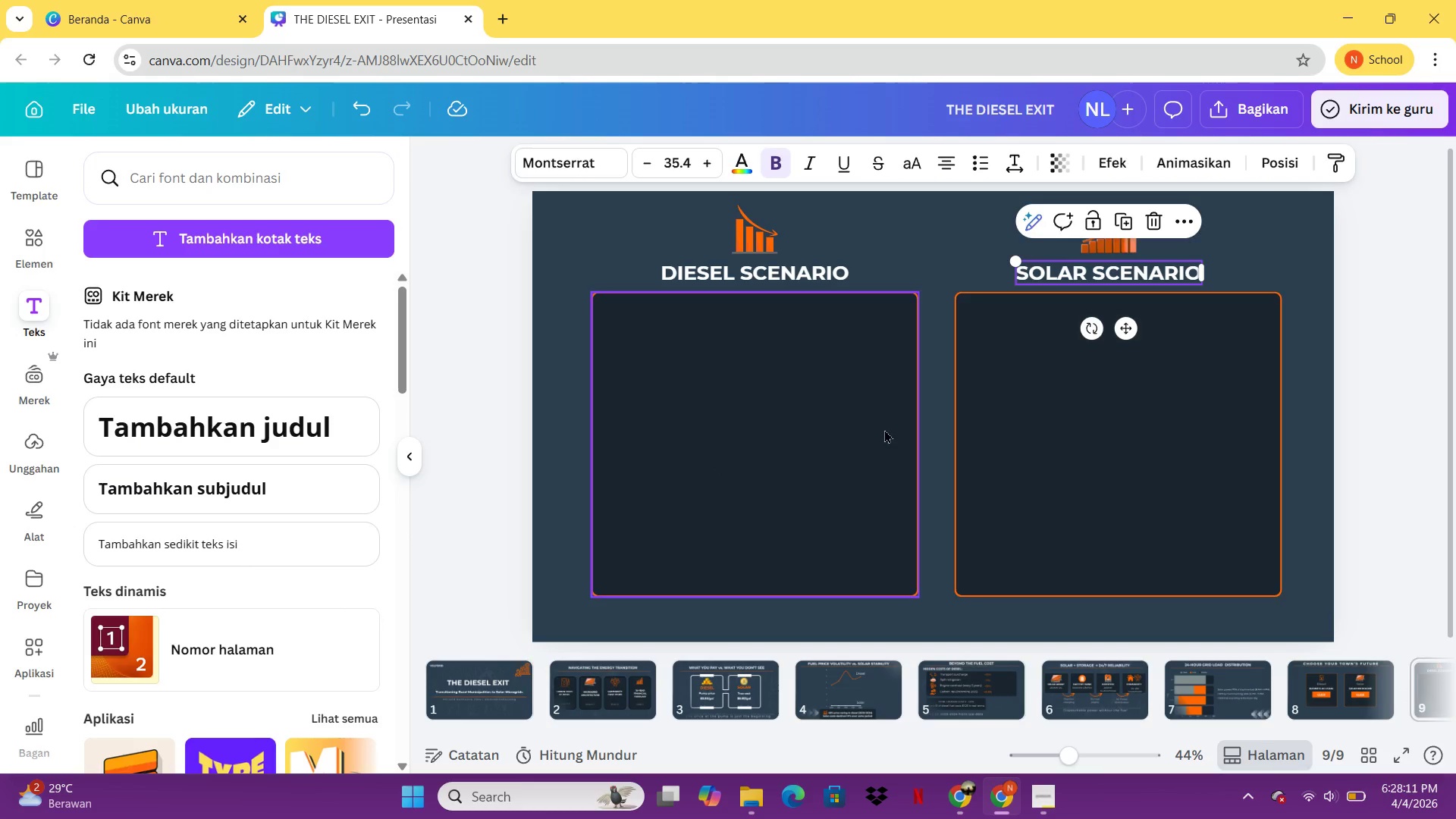 
left_click_drag(start_coordinate=[1051, 437], to_coordinate=[1046, 435])
 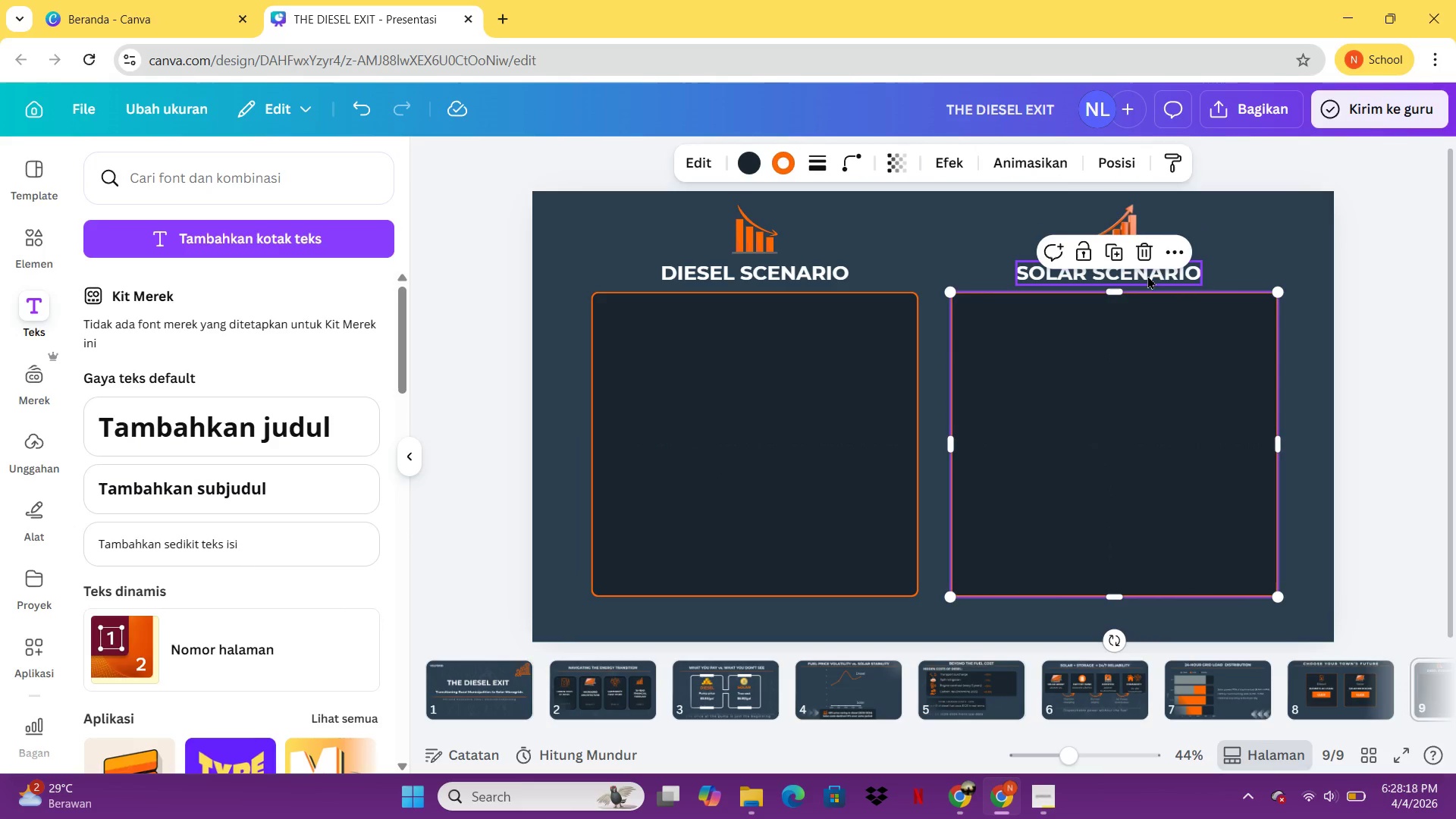 
left_click_drag(start_coordinate=[1147, 273], to_coordinate=[1155, 275])
 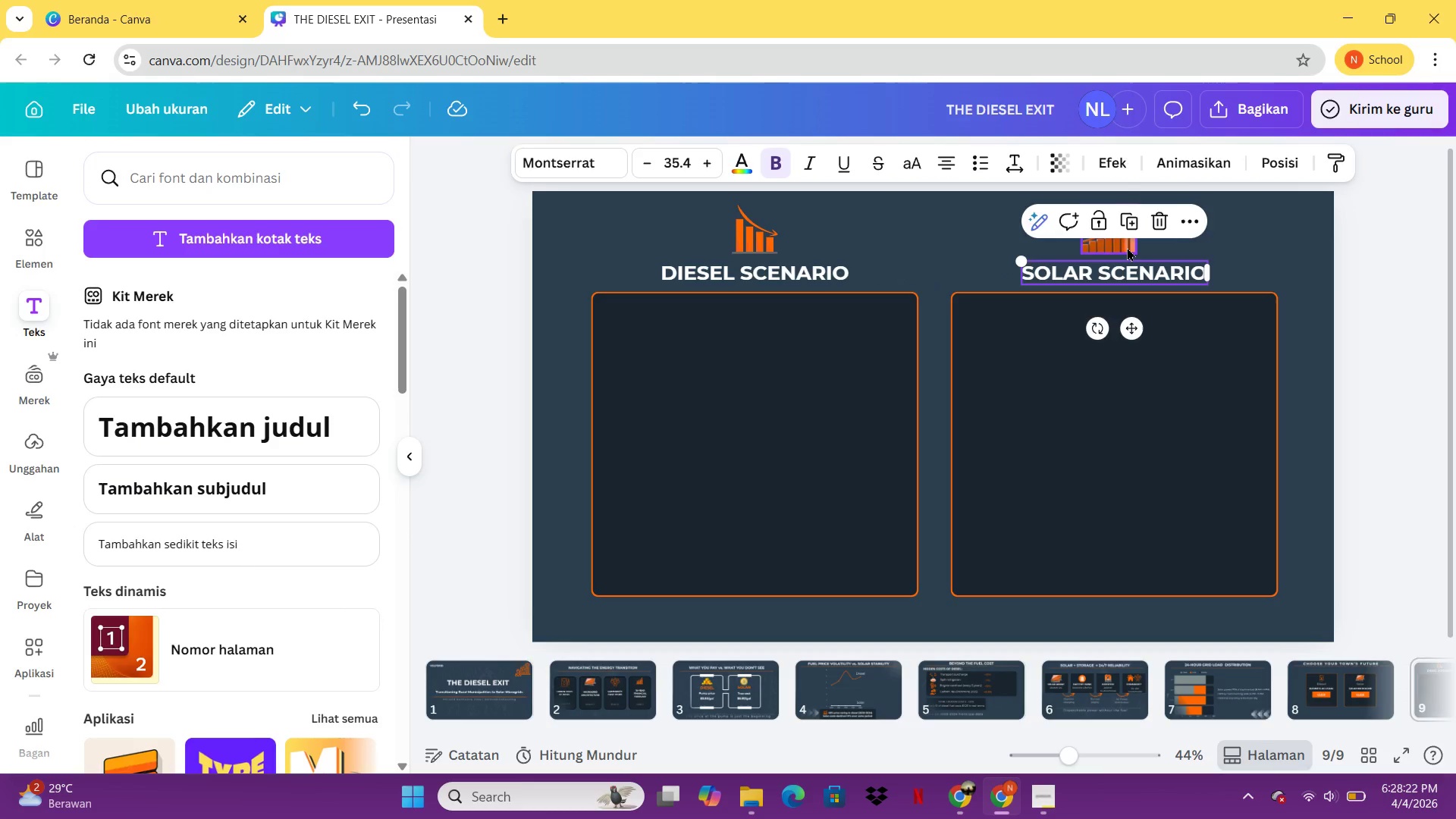 
left_click_drag(start_coordinate=[1127, 247], to_coordinate=[1136, 248])
 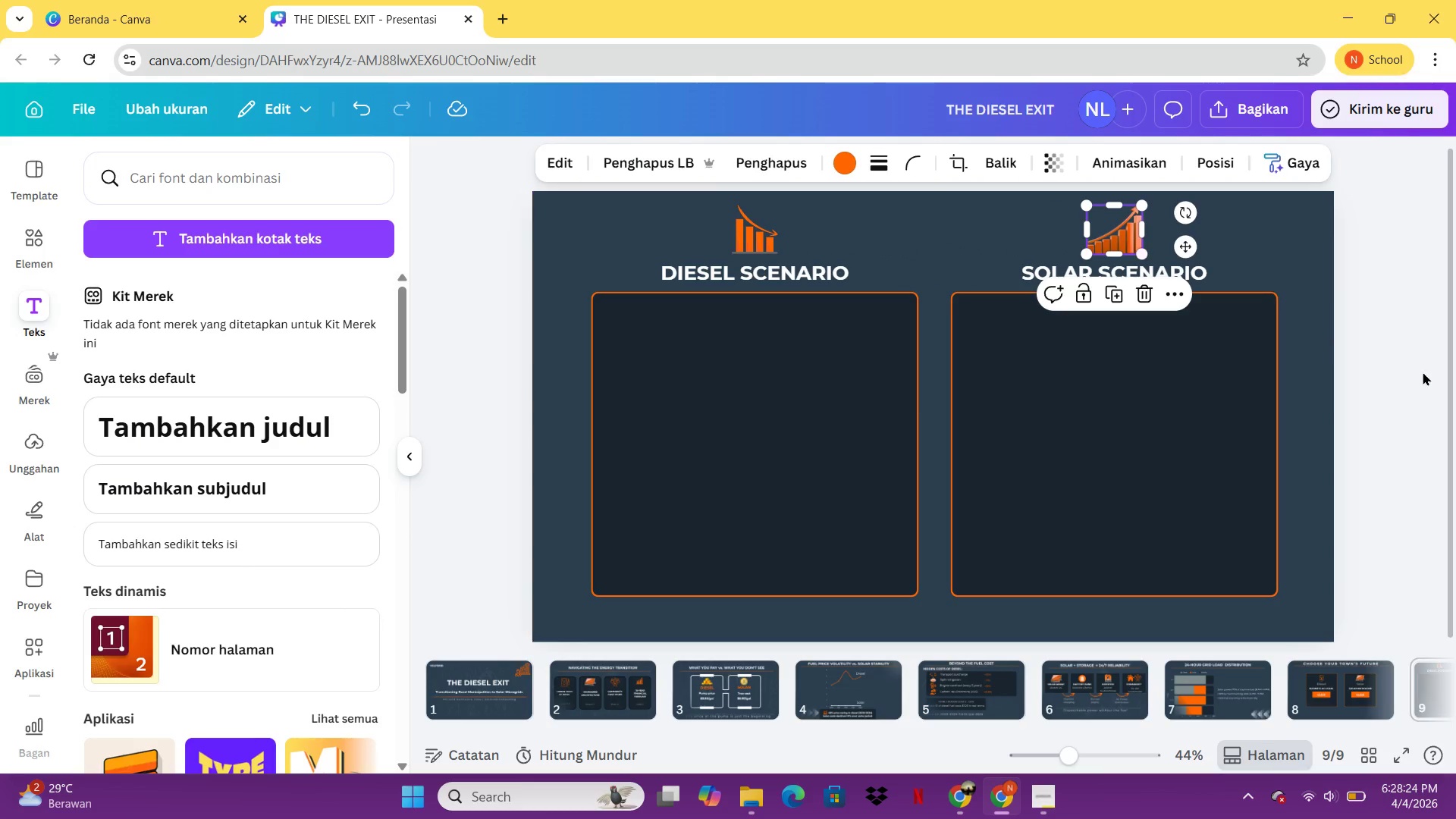 
left_click([1431, 374])
 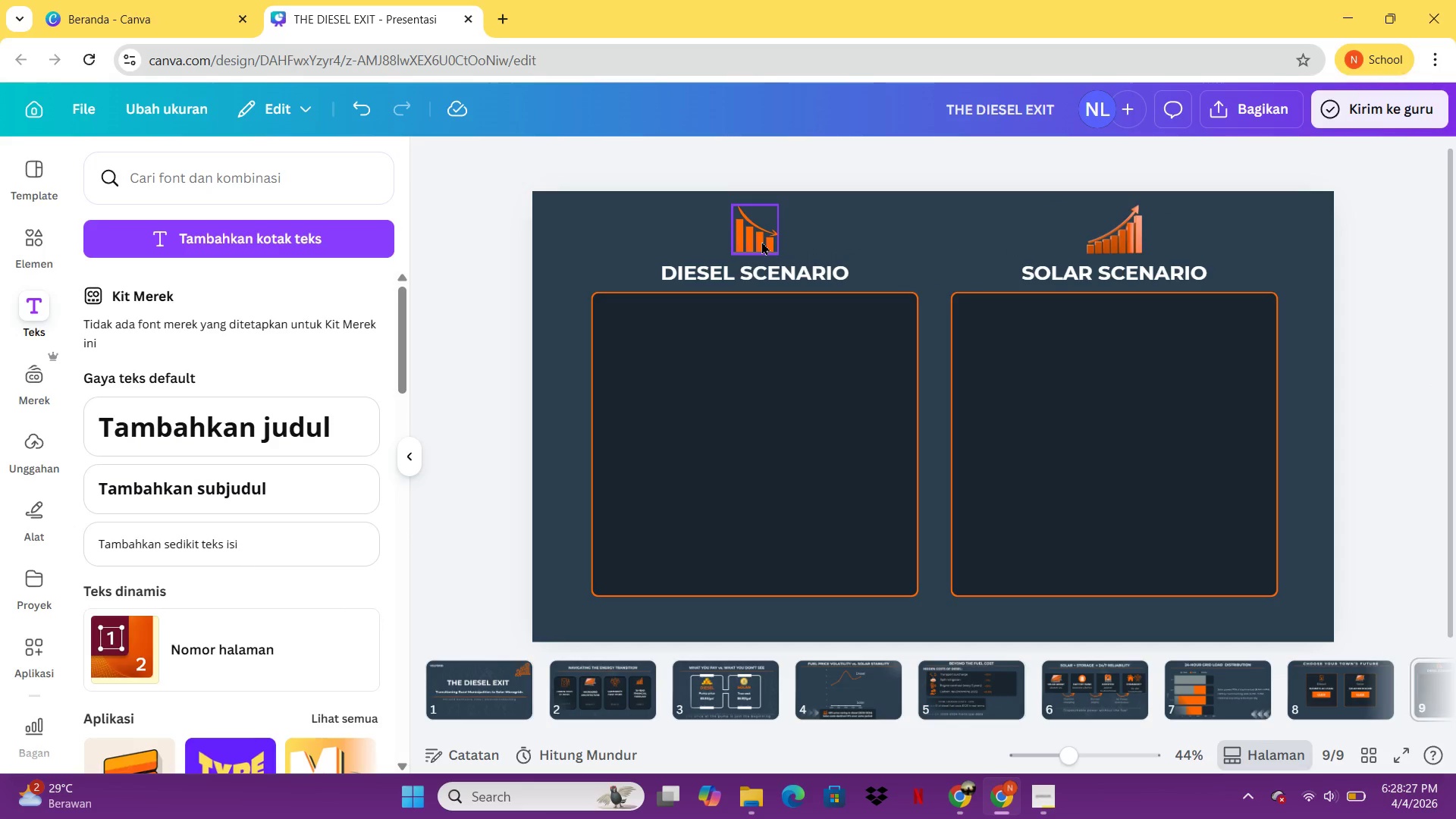 
left_click([733, 460])
 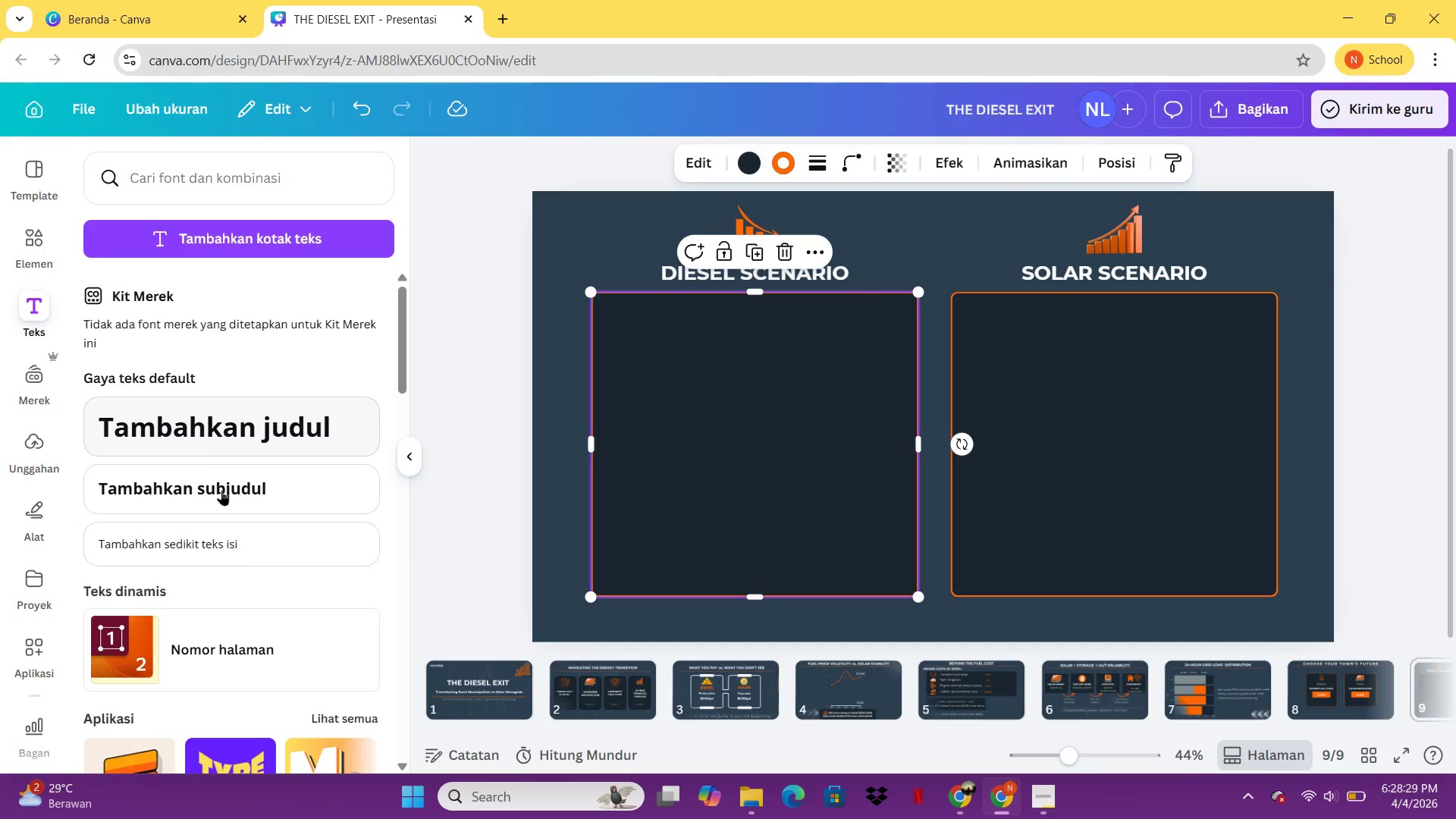 
left_click([227, 498])
 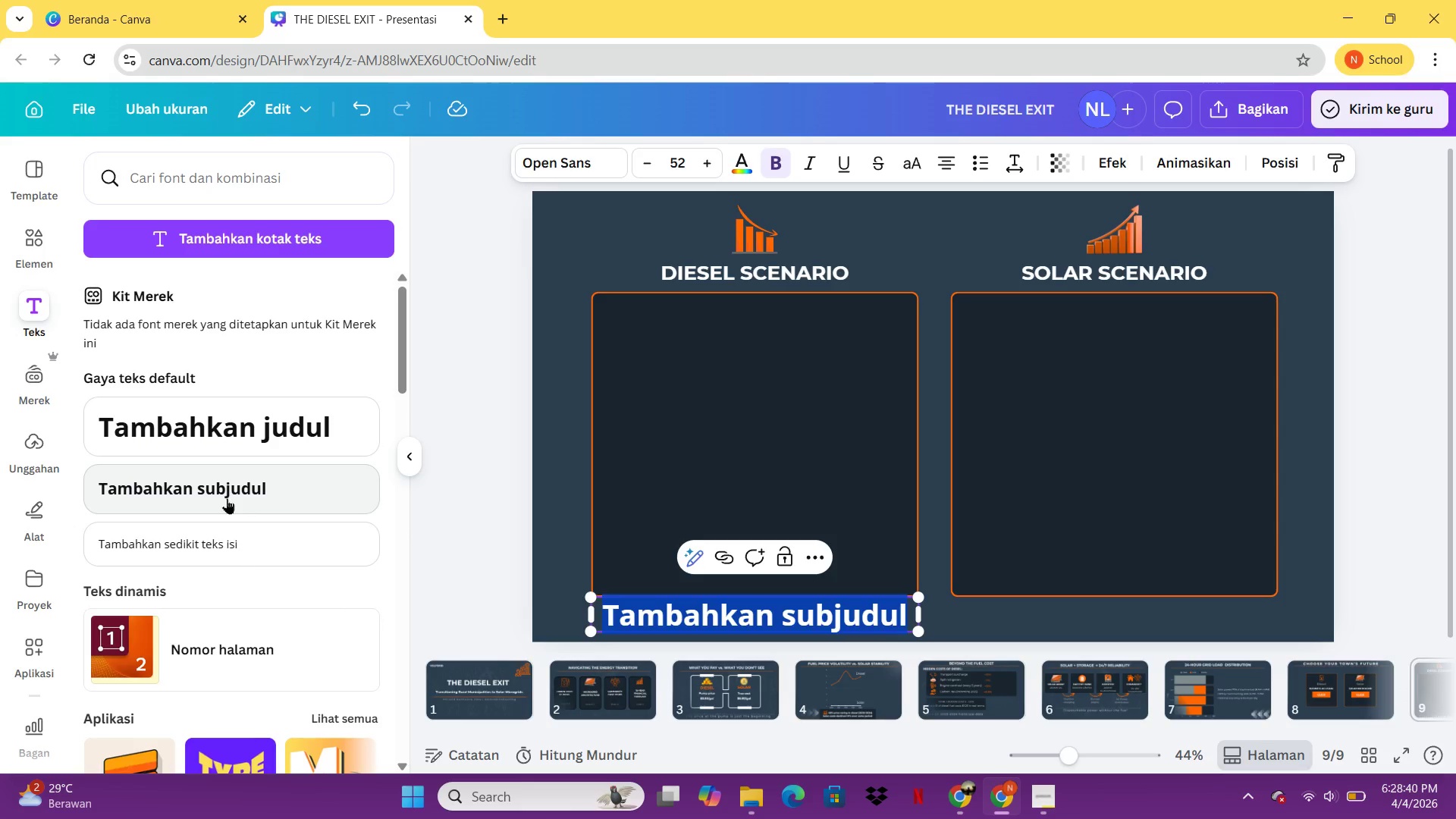 
wait(15.88)
 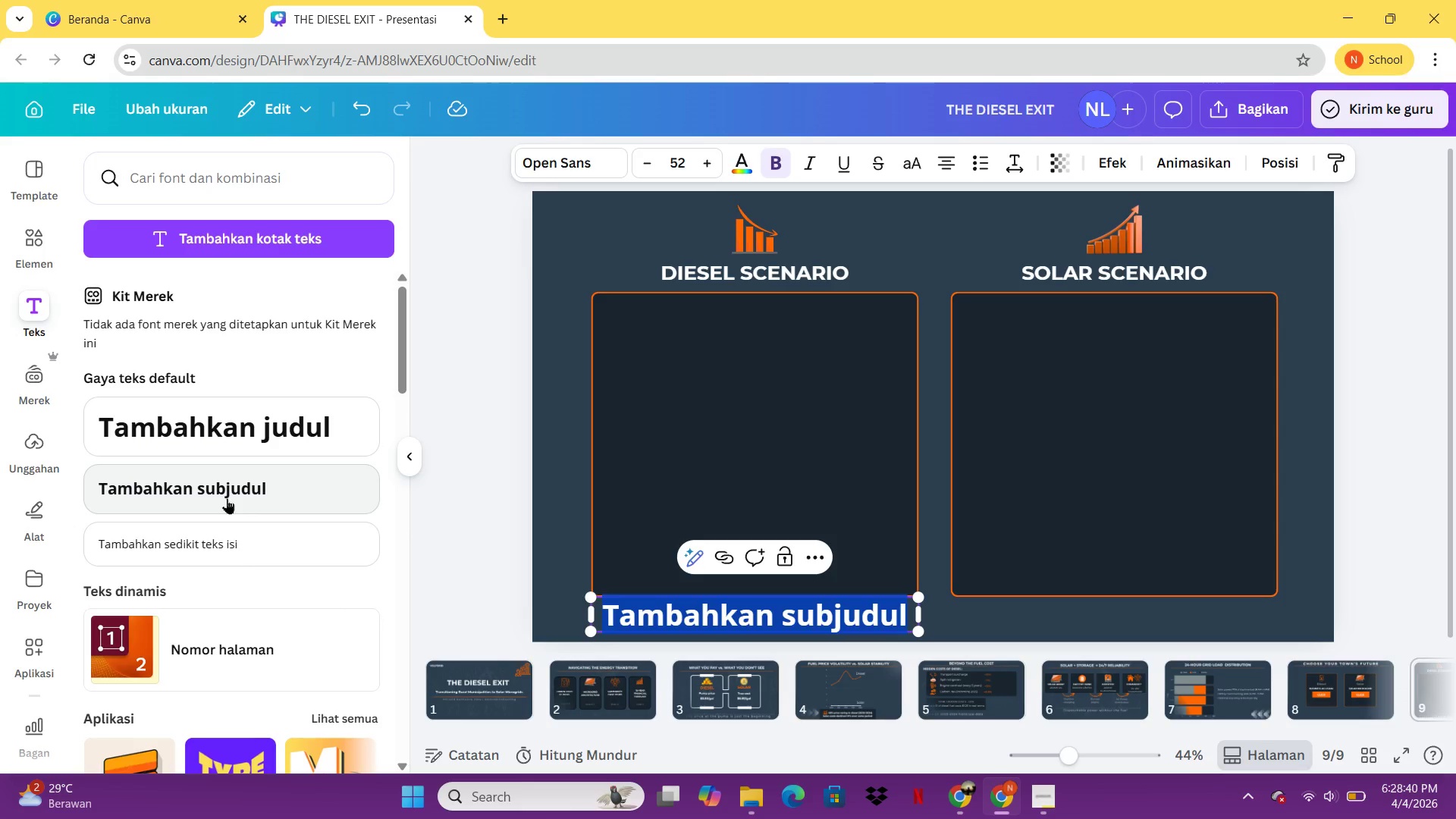 
type(- BY 2023 [Delete])
key(Backspace)
key(Backspace)
key(Backspace)
type(30:)
 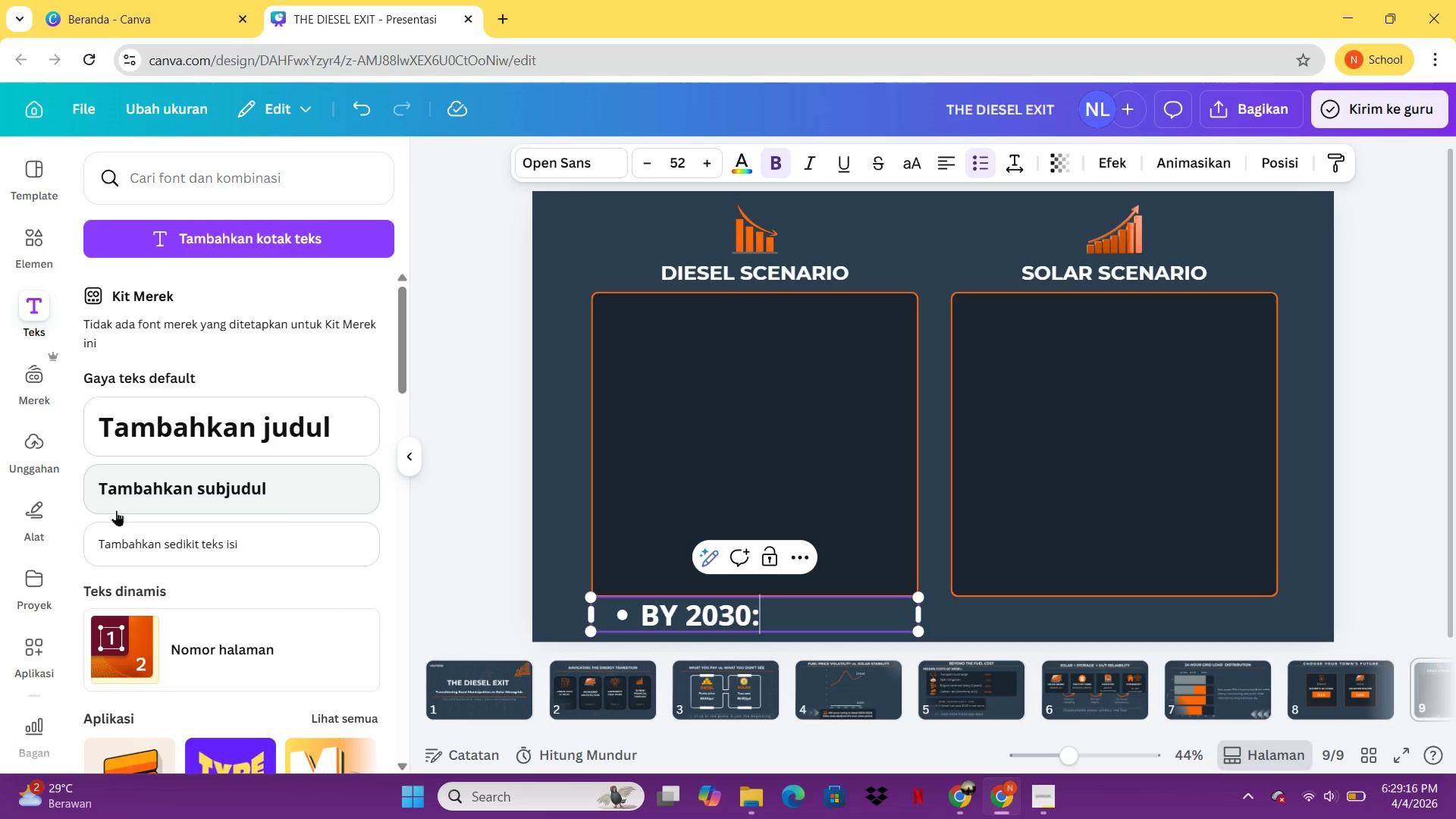 
wait(23.19)
 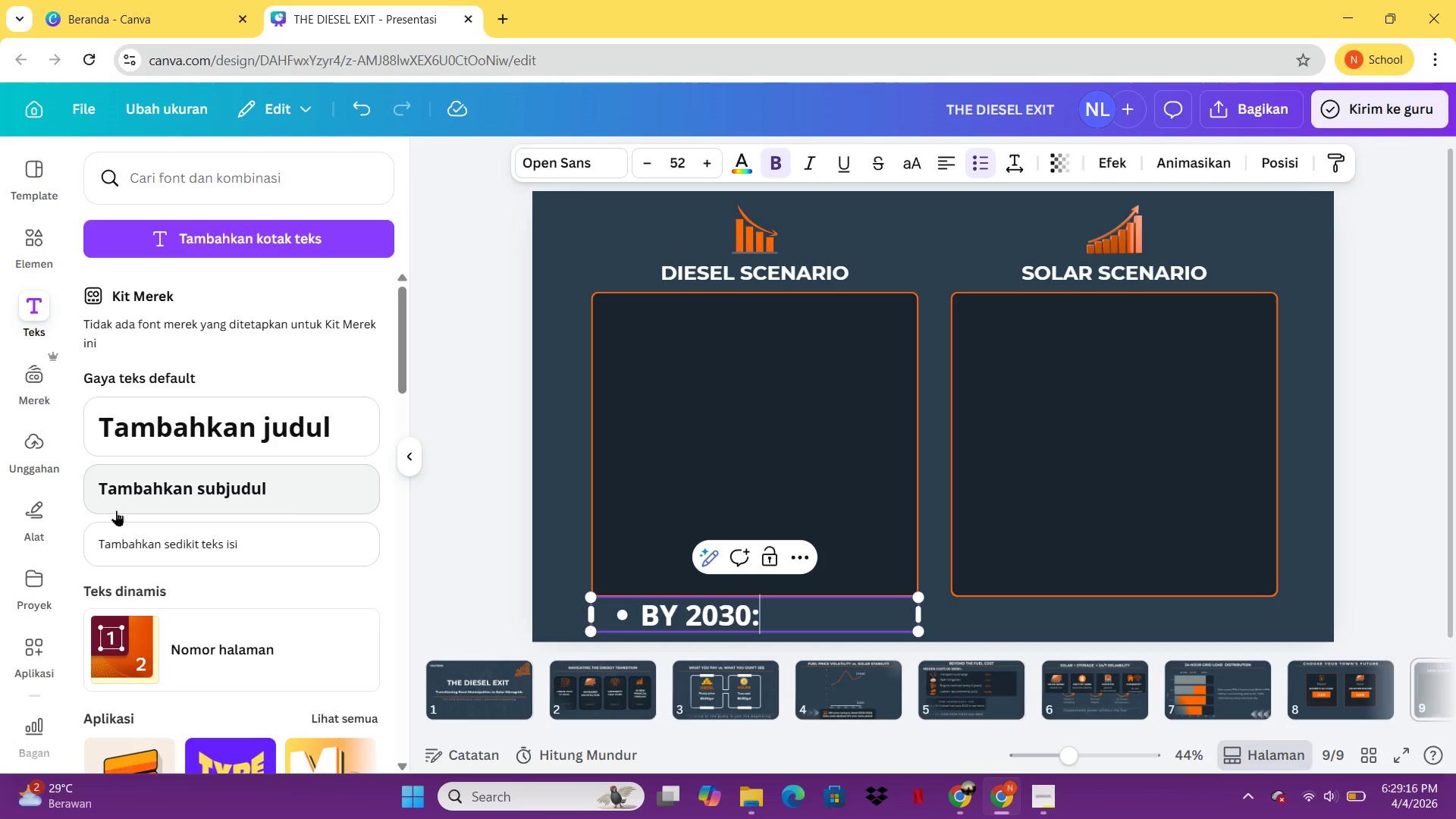 
type( $2.8 MILLION SPENT)
 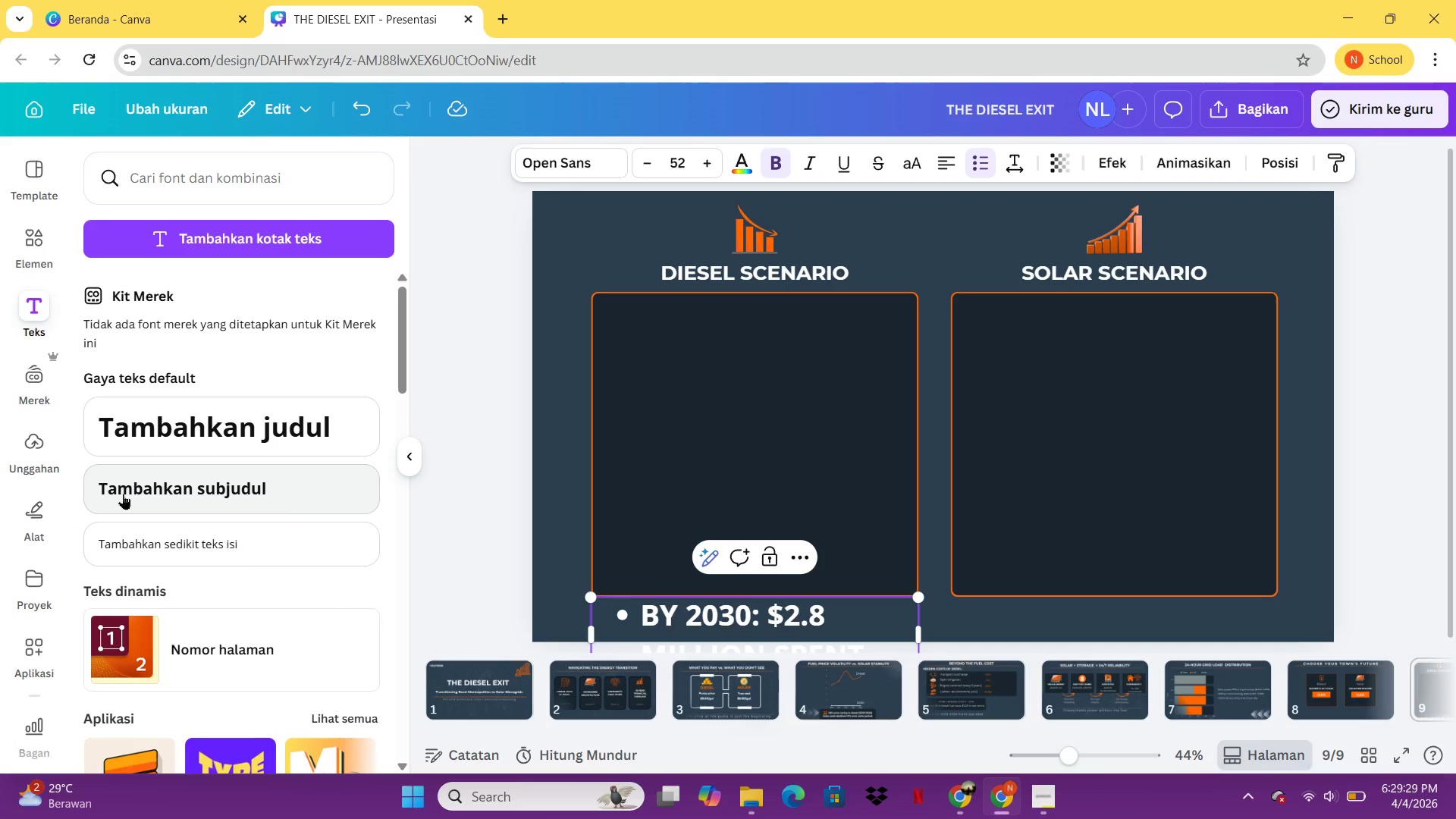 
left_click([938, 616])
 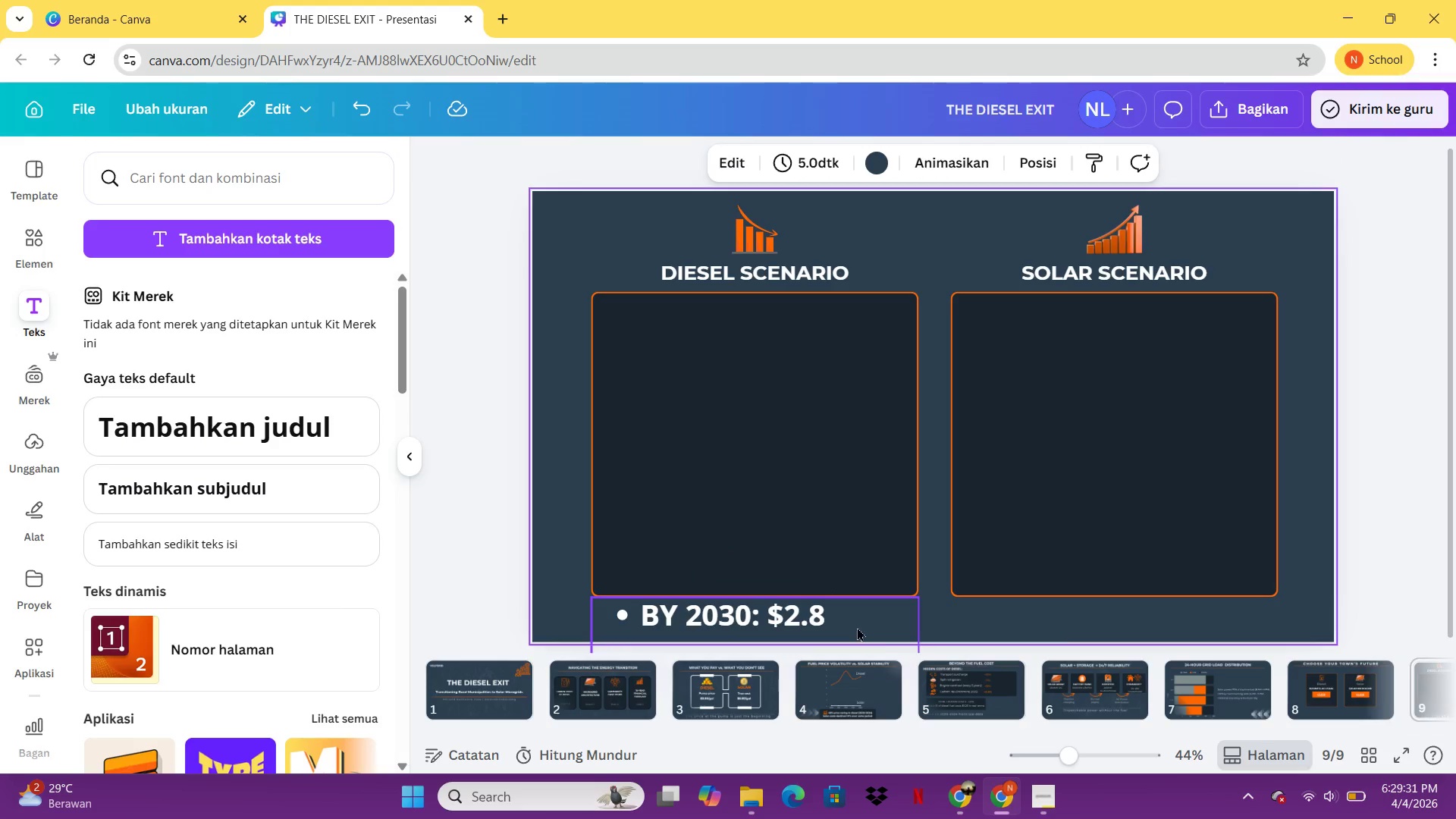 
left_click_drag(start_coordinate=[856, 626], to_coordinate=[834, 514])
 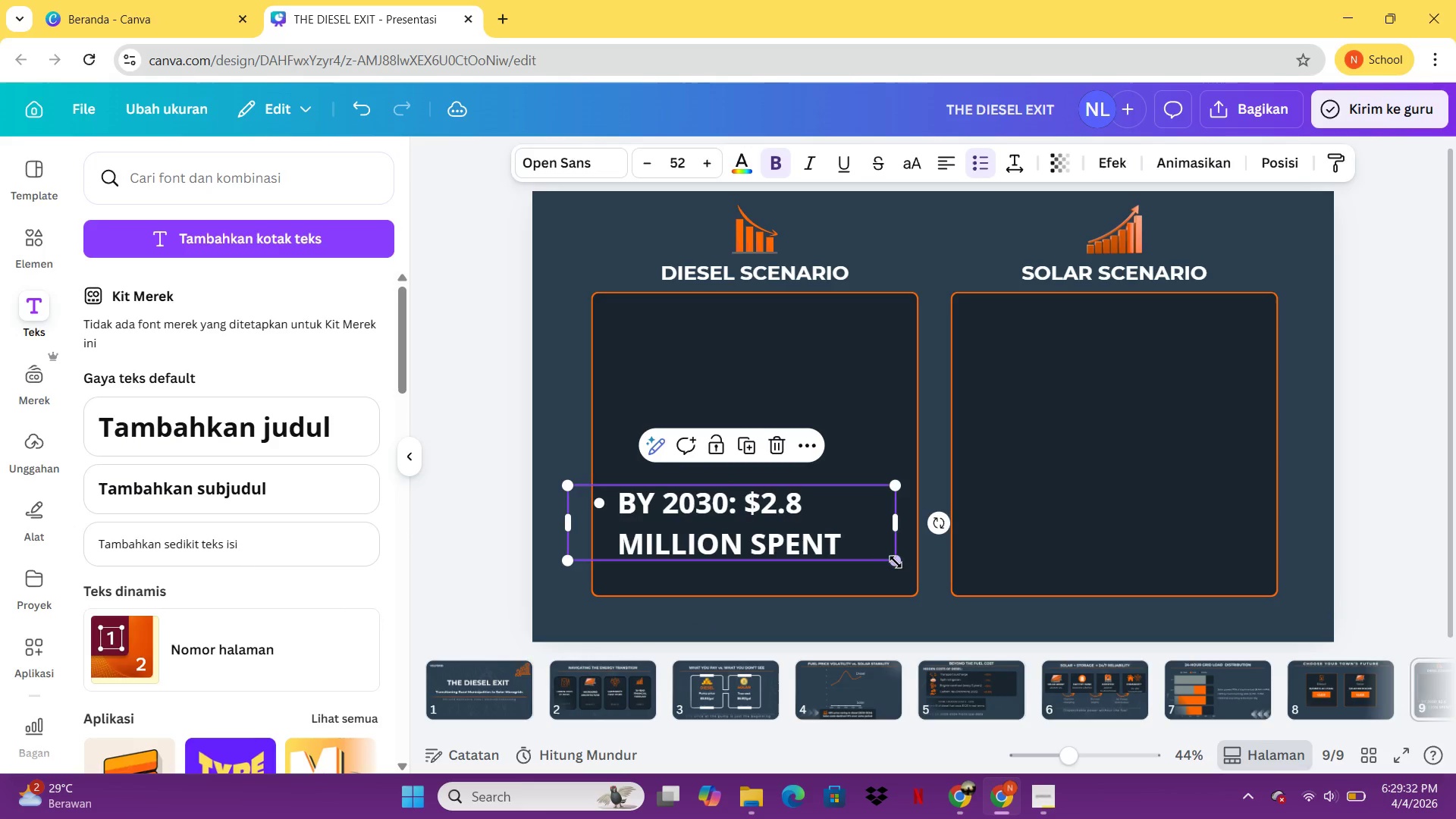 
left_click_drag(start_coordinate=[896, 562], to_coordinate=[840, 529])
 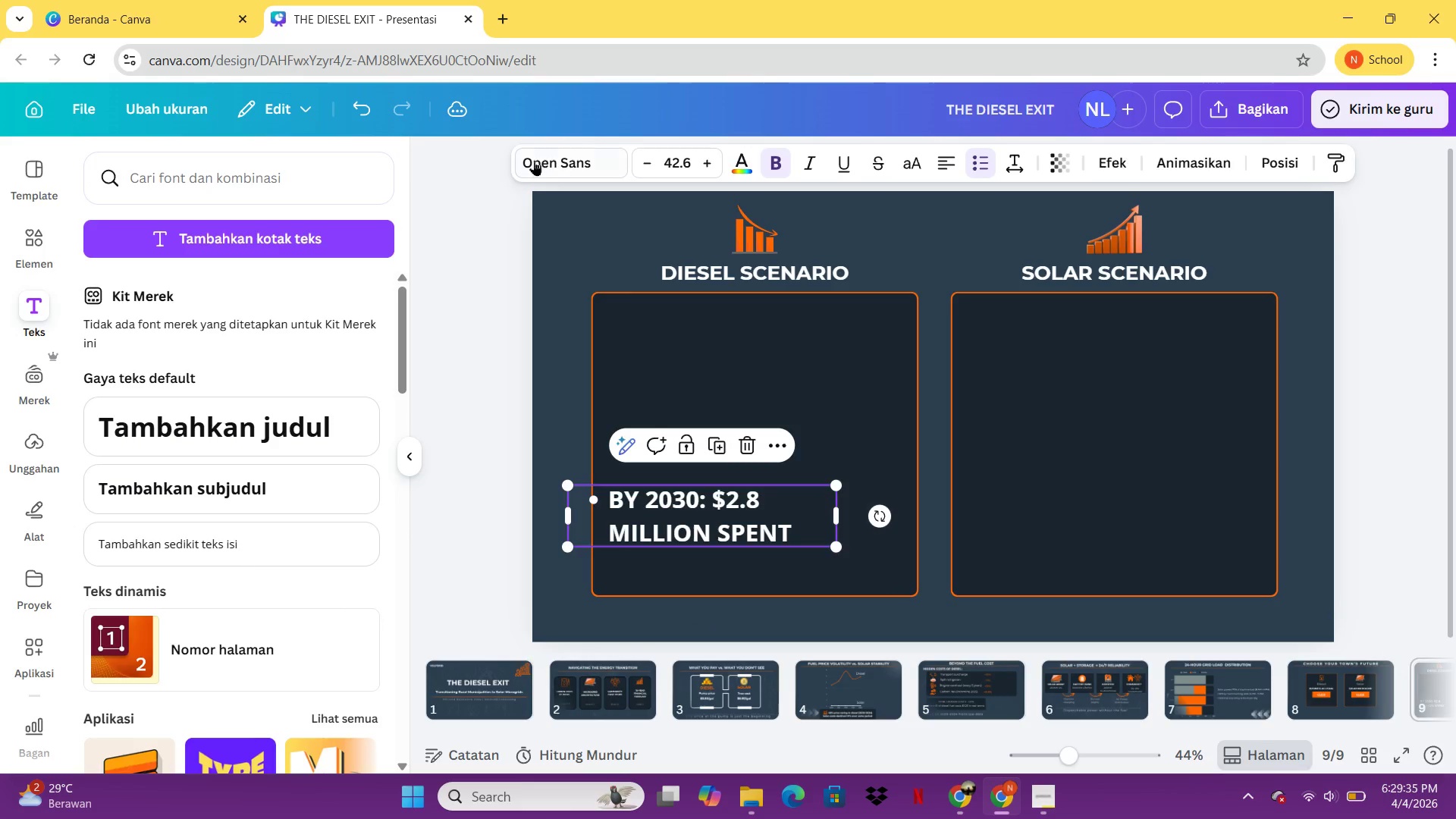 
triple_click([545, 160])
 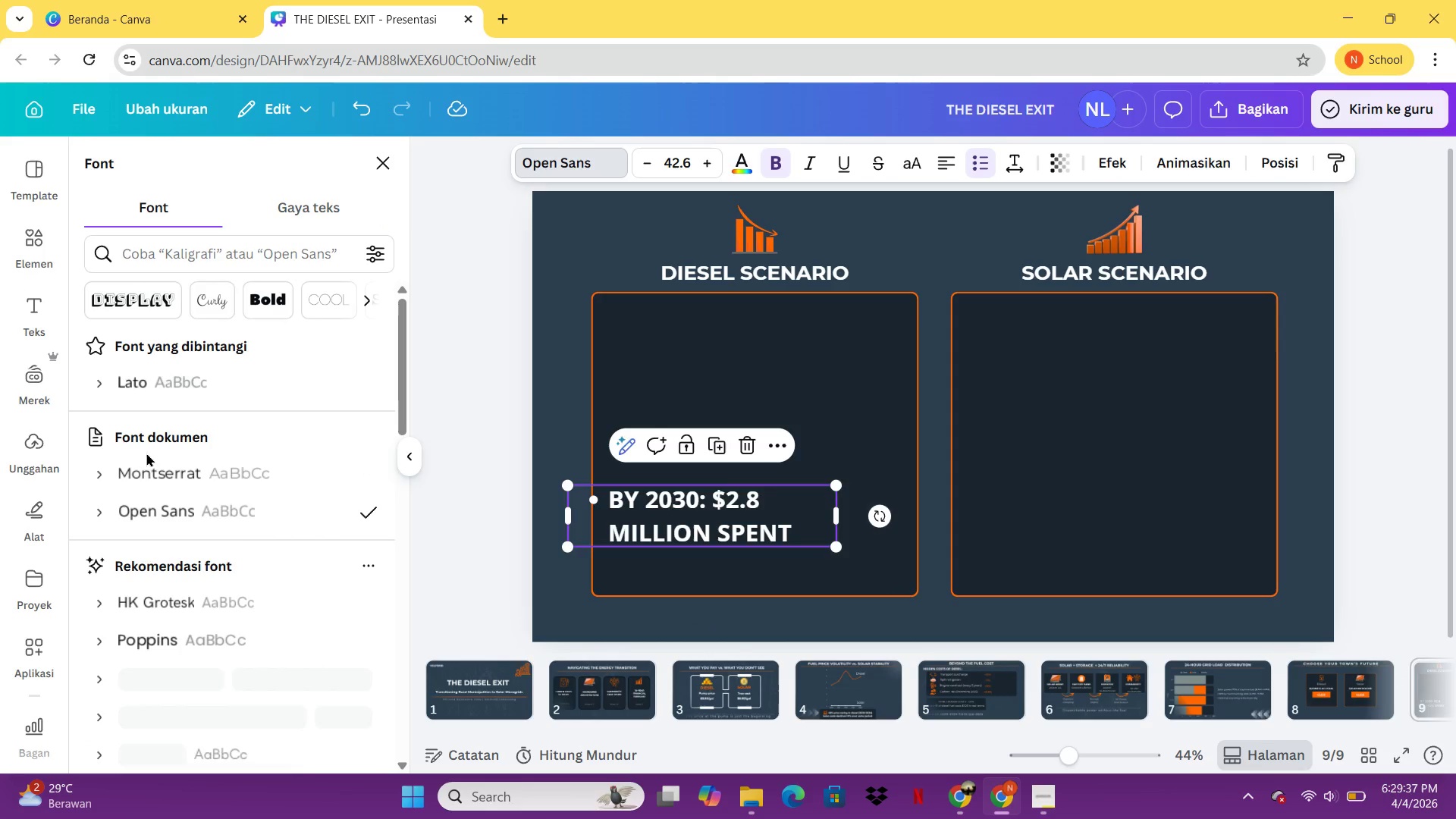 
left_click([146, 463])
 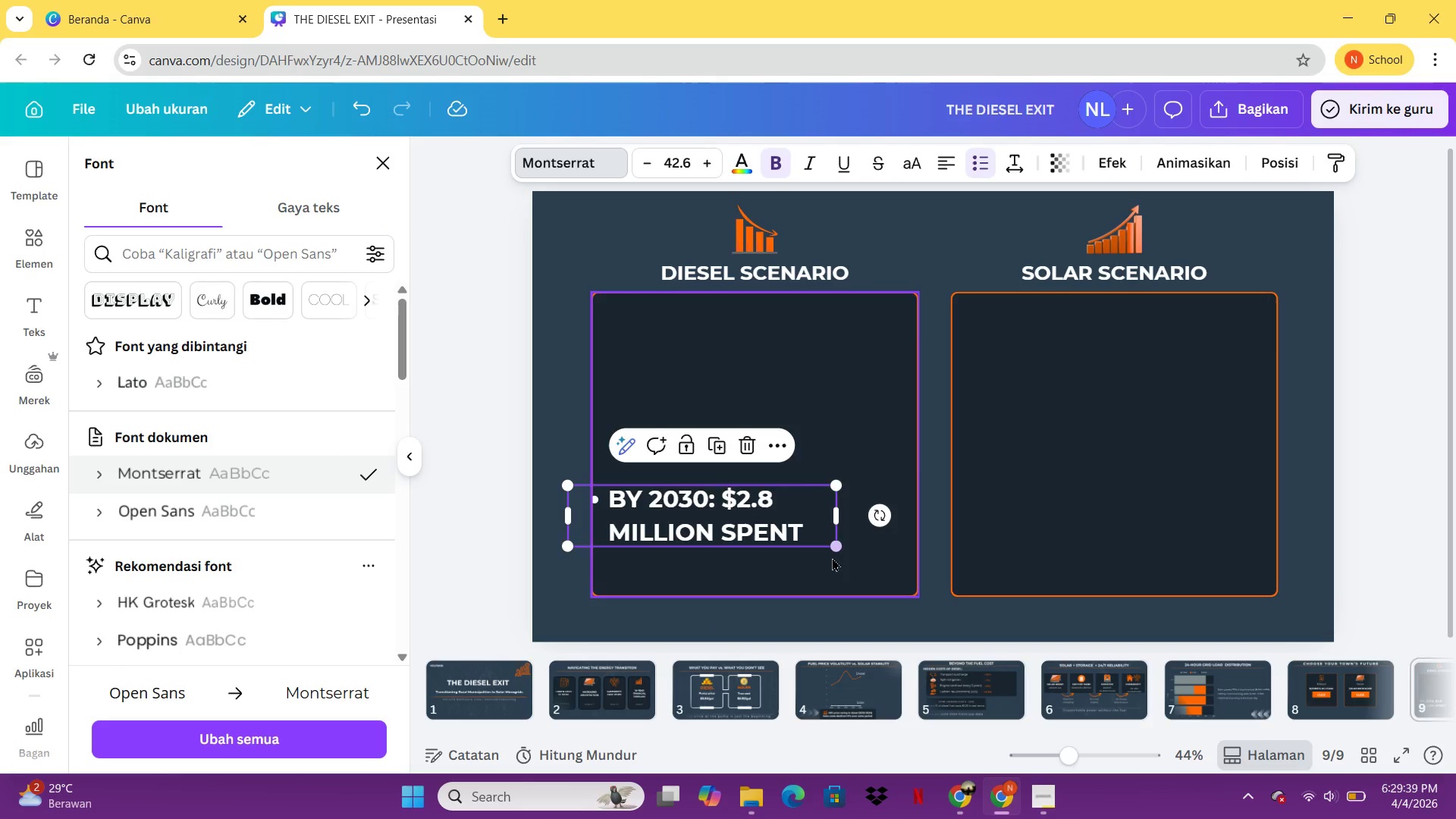 
left_click_drag(start_coordinate=[836, 522], to_coordinate=[855, 522])
 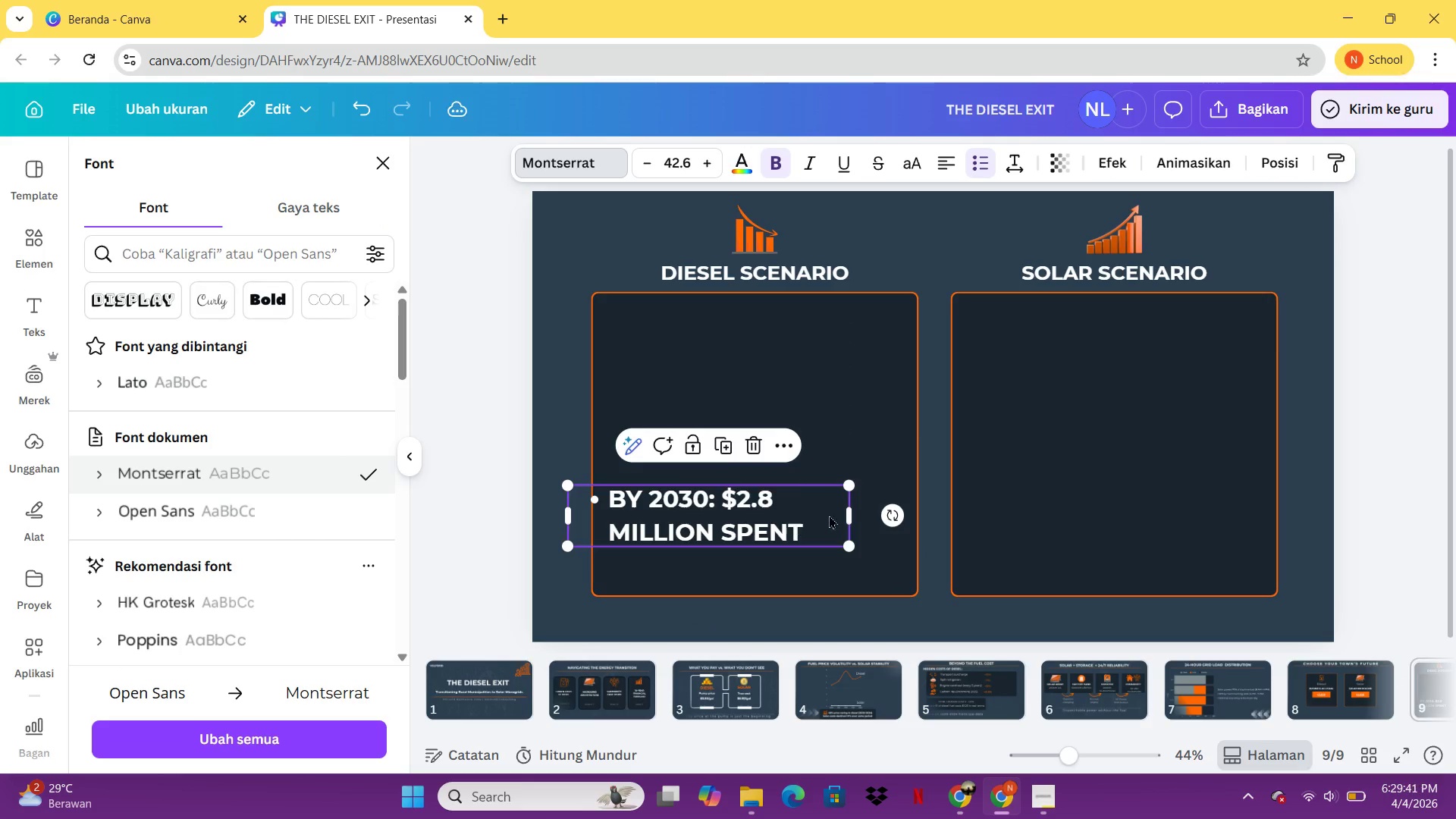 
left_click_drag(start_coordinate=[833, 514], to_coordinate=[861, 429])
 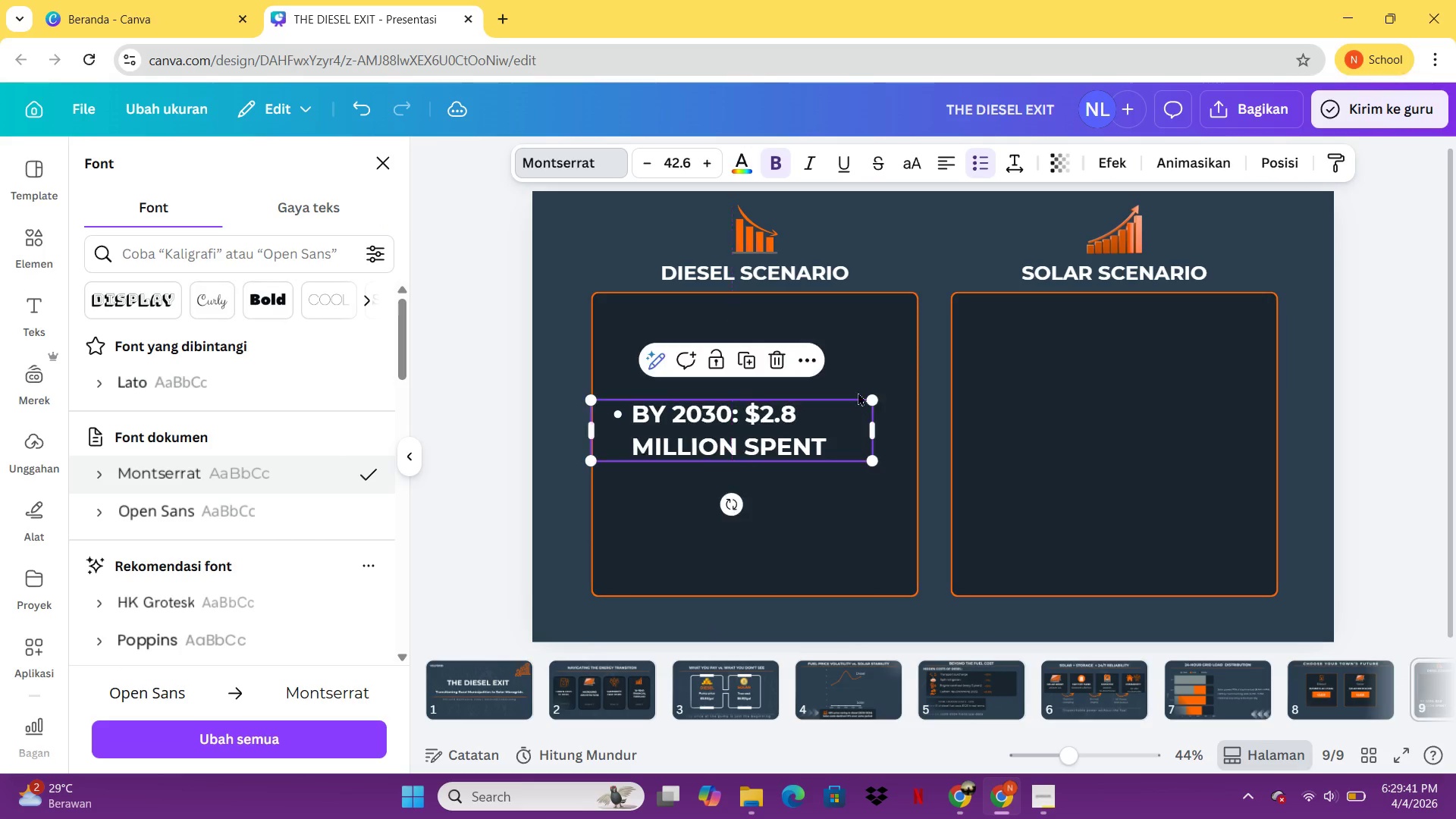 
left_click_drag(start_coordinate=[858, 397], to_coordinate=[858, 390])
 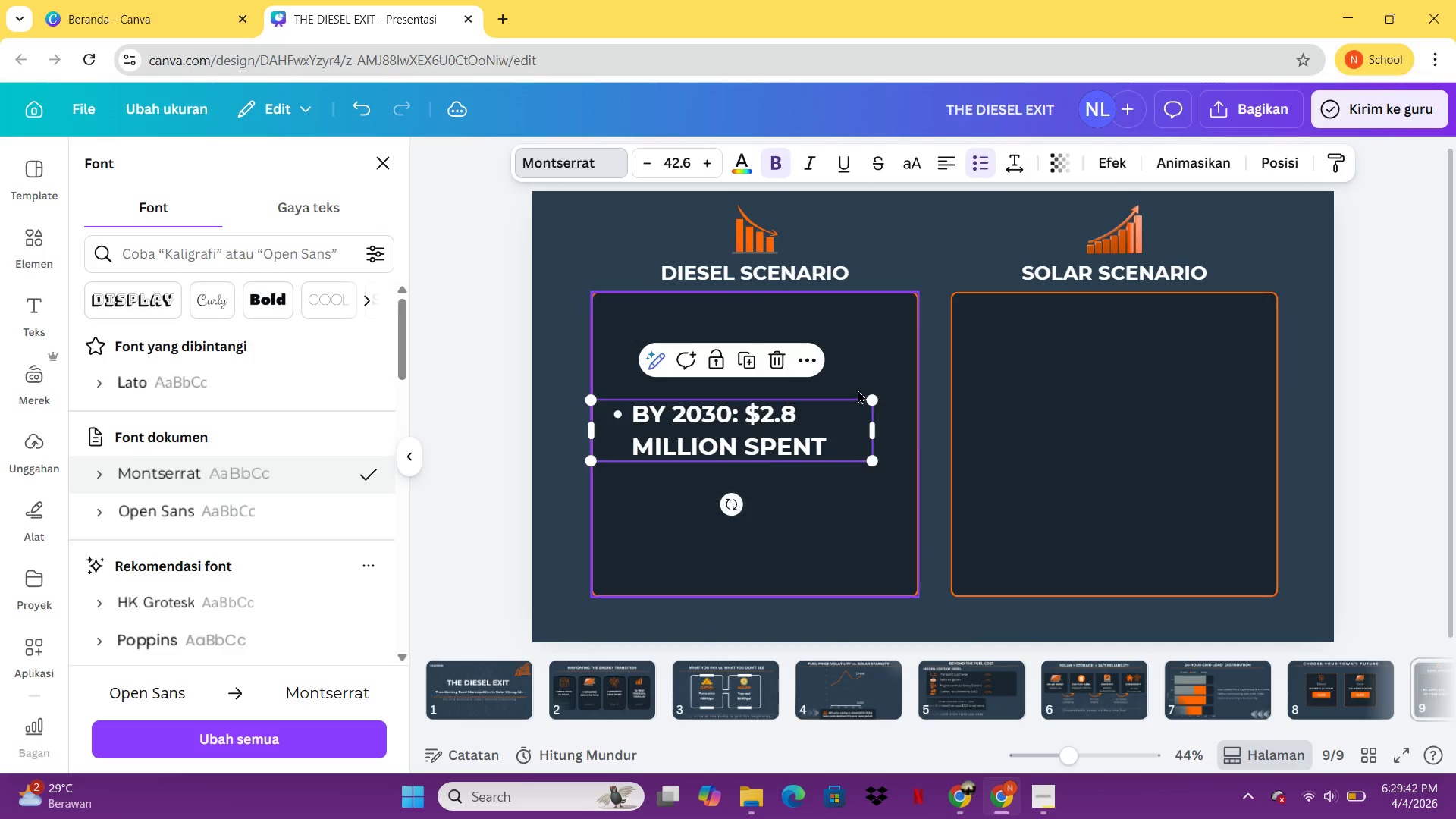 
double_click([858, 390])
 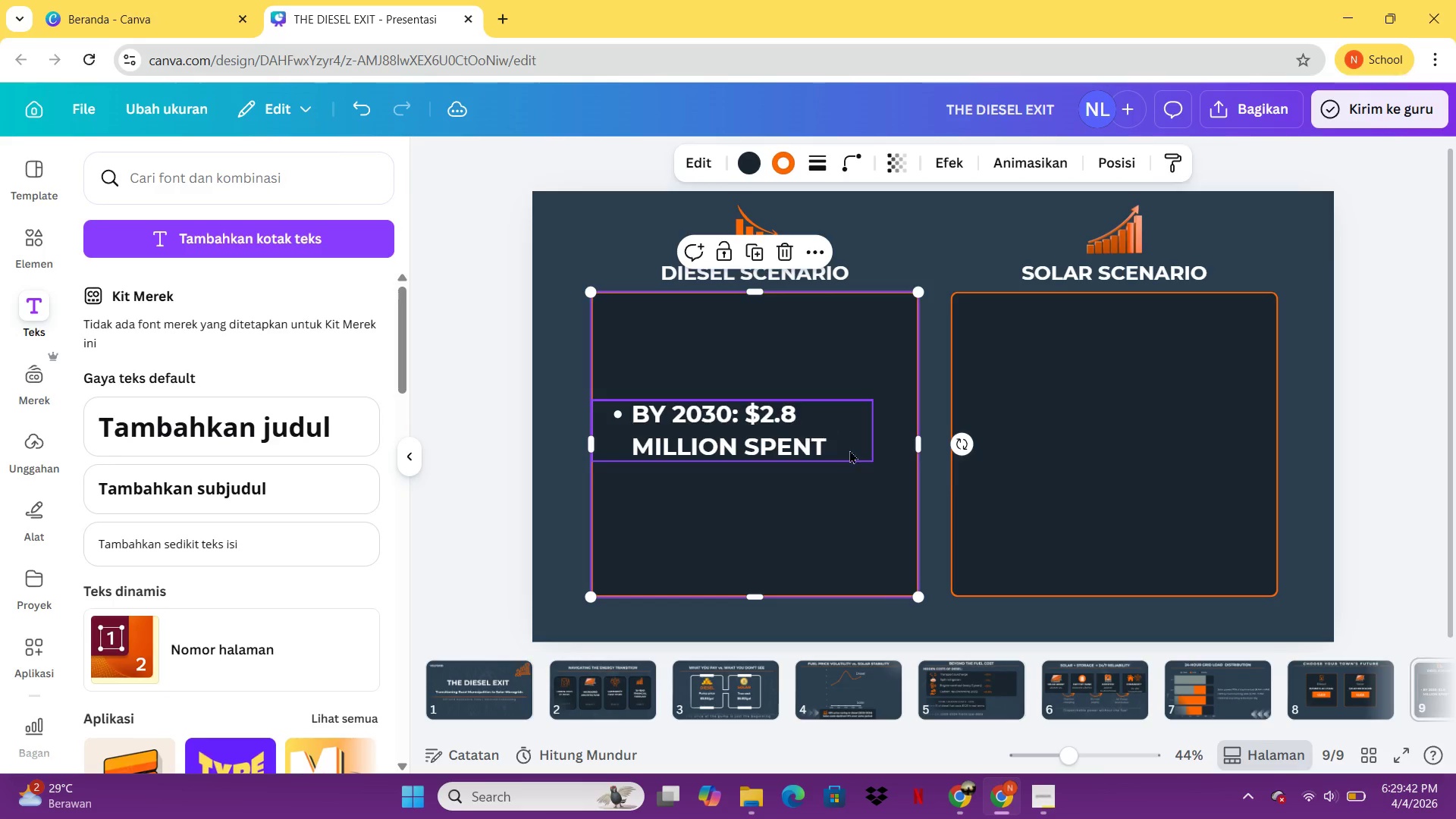 
left_click([852, 451])
 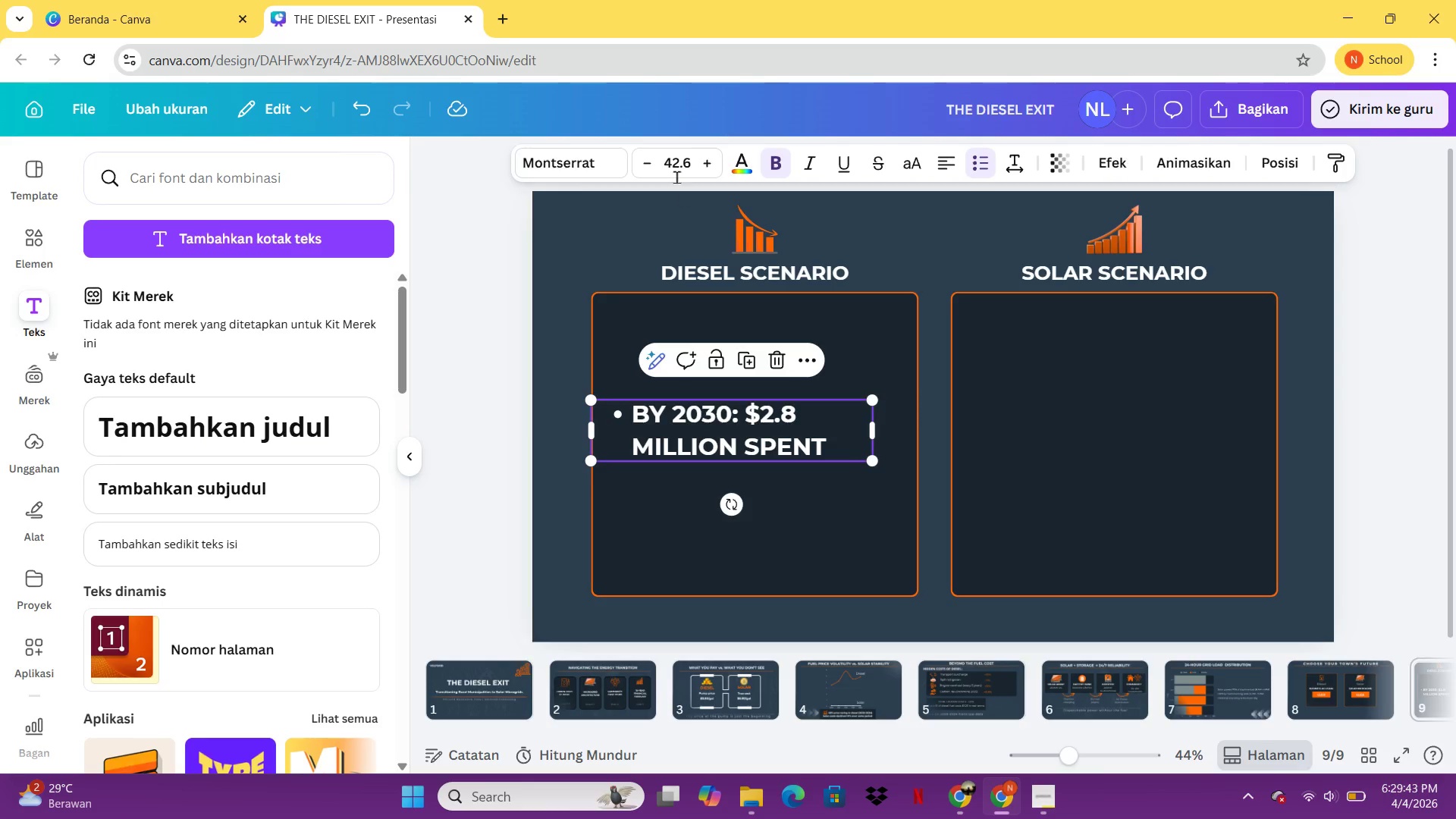 
left_click([676, 174])
 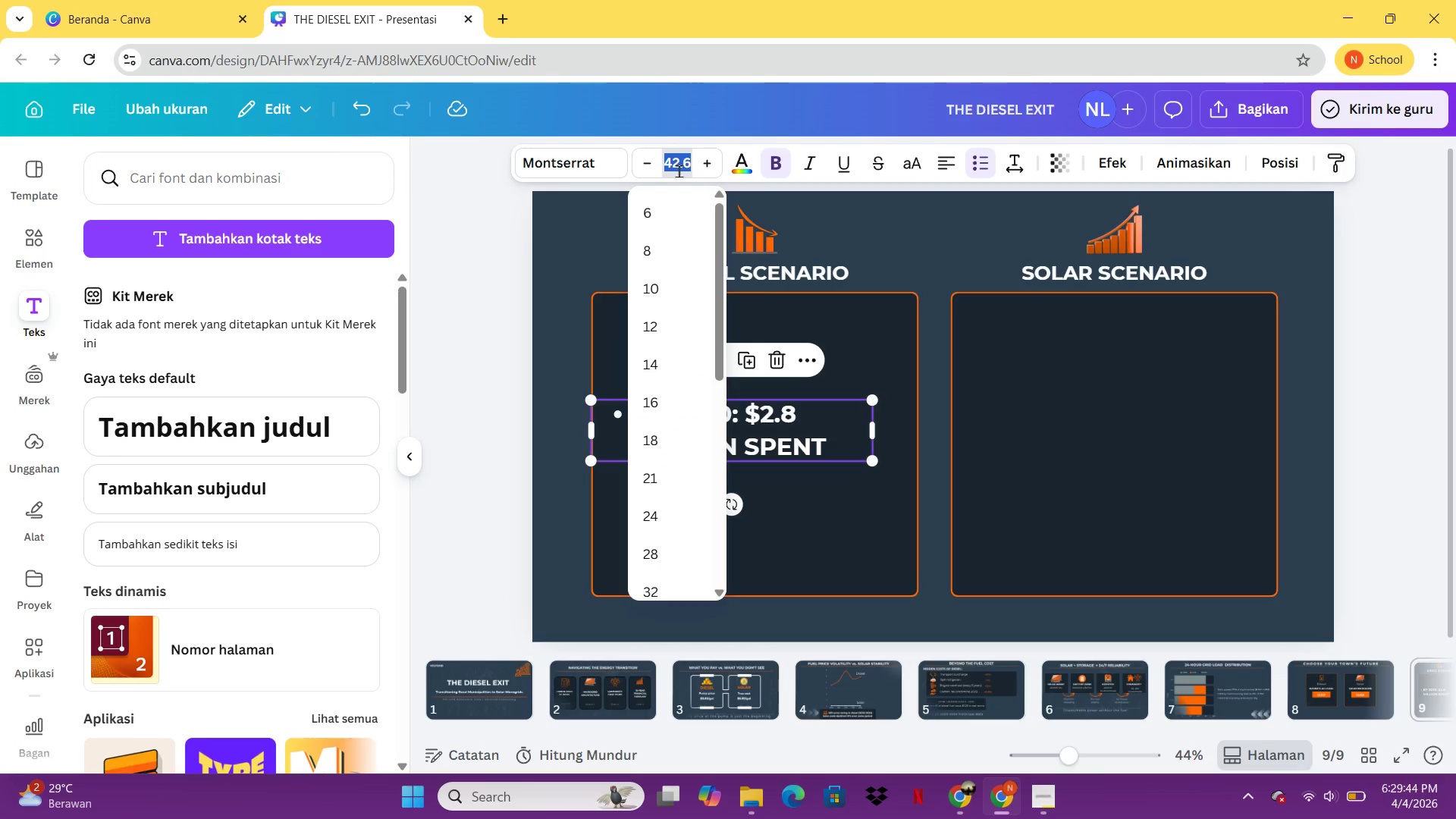 
type(20)
 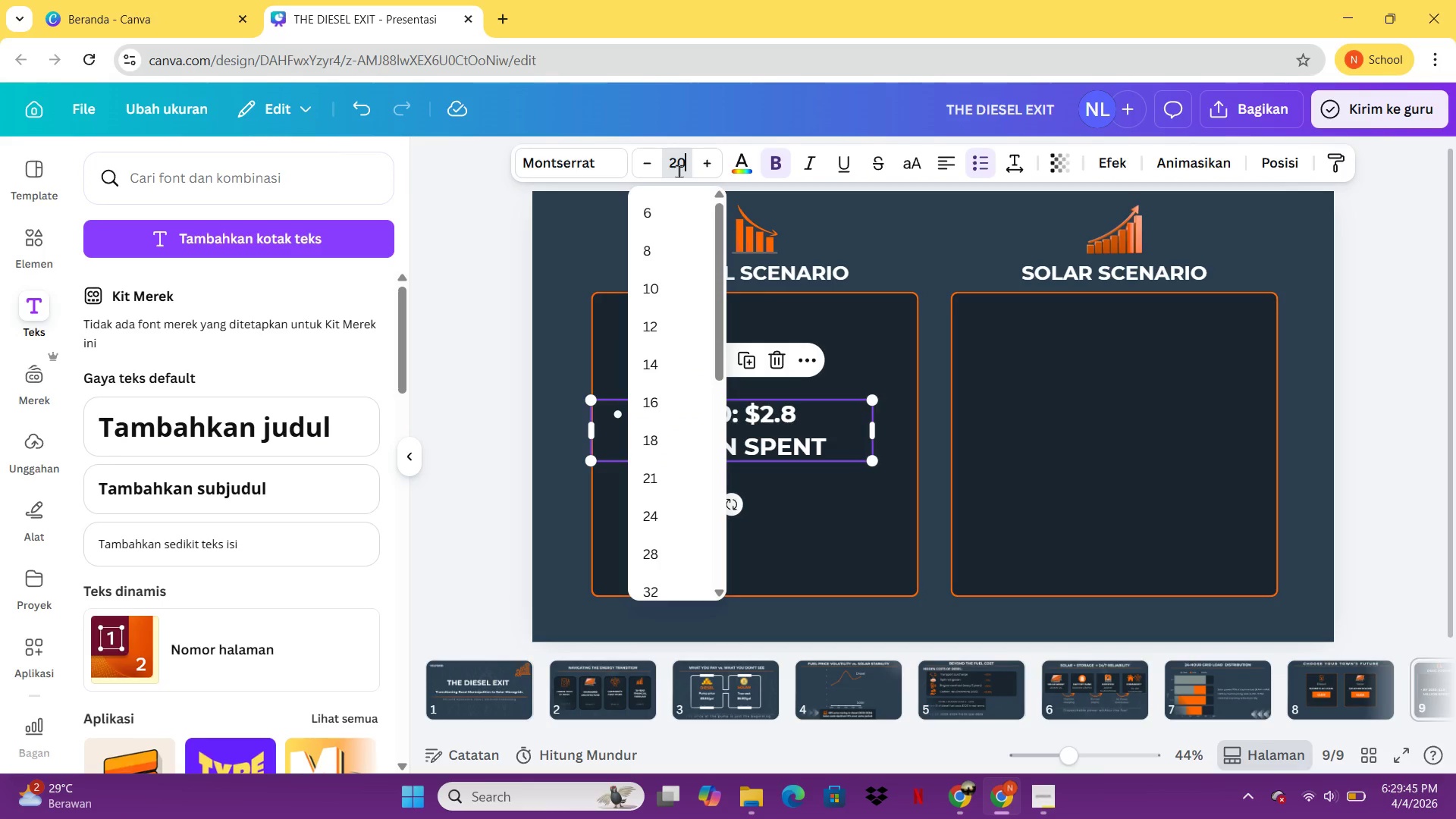 
key(Enter)
 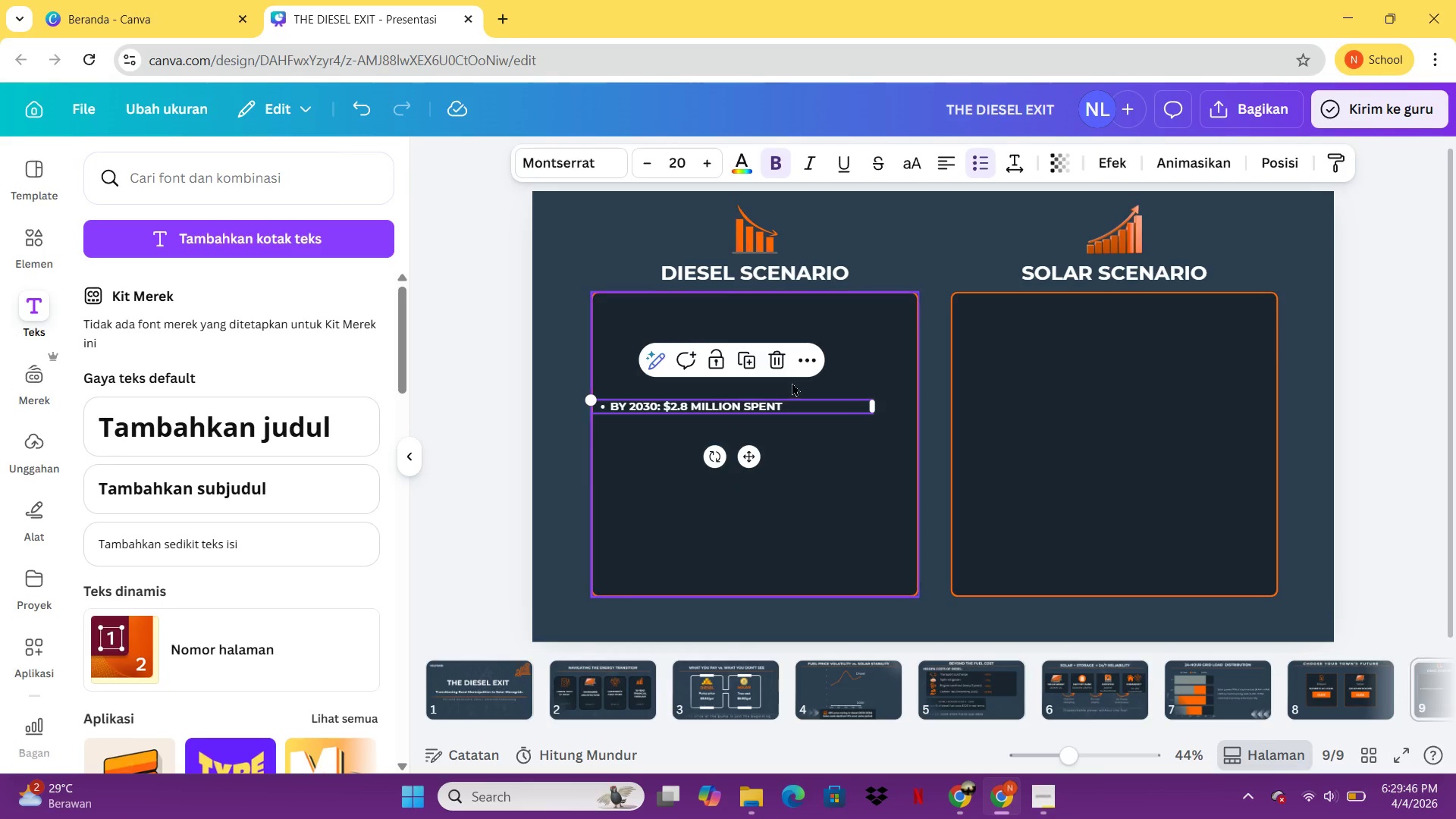 
left_click([795, 400])
 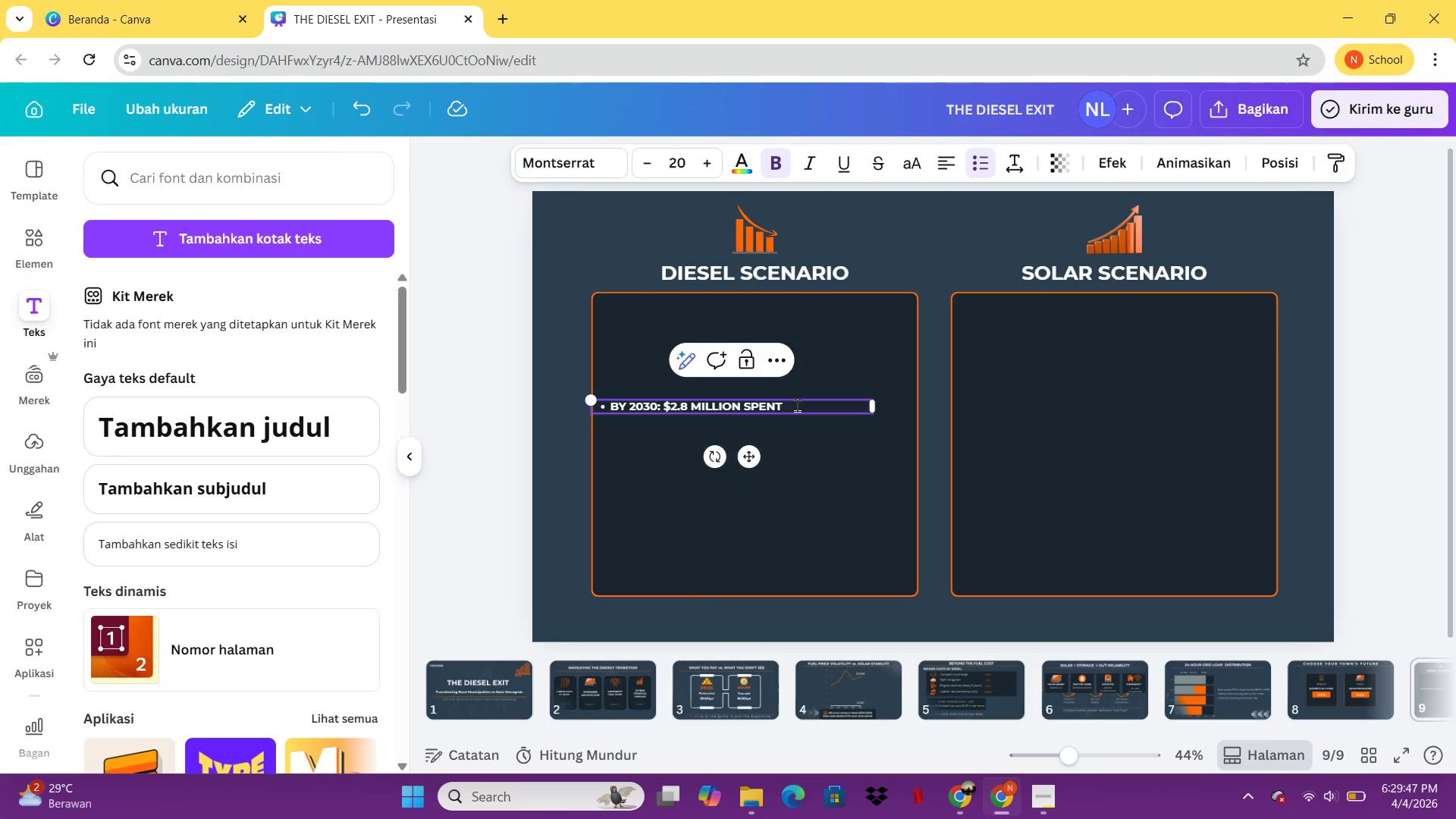 
key(Enter)
 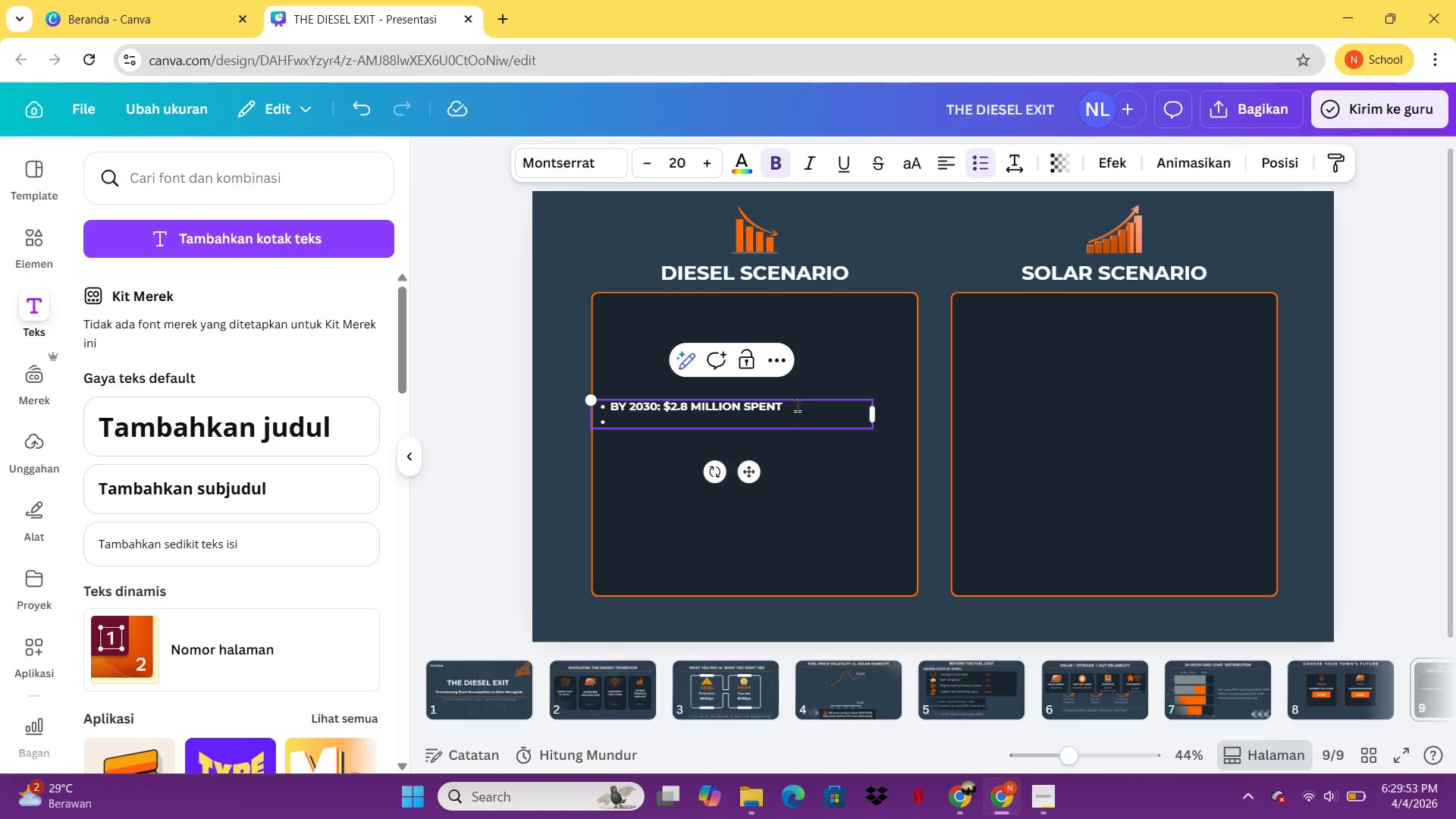 
wait(8.0)
 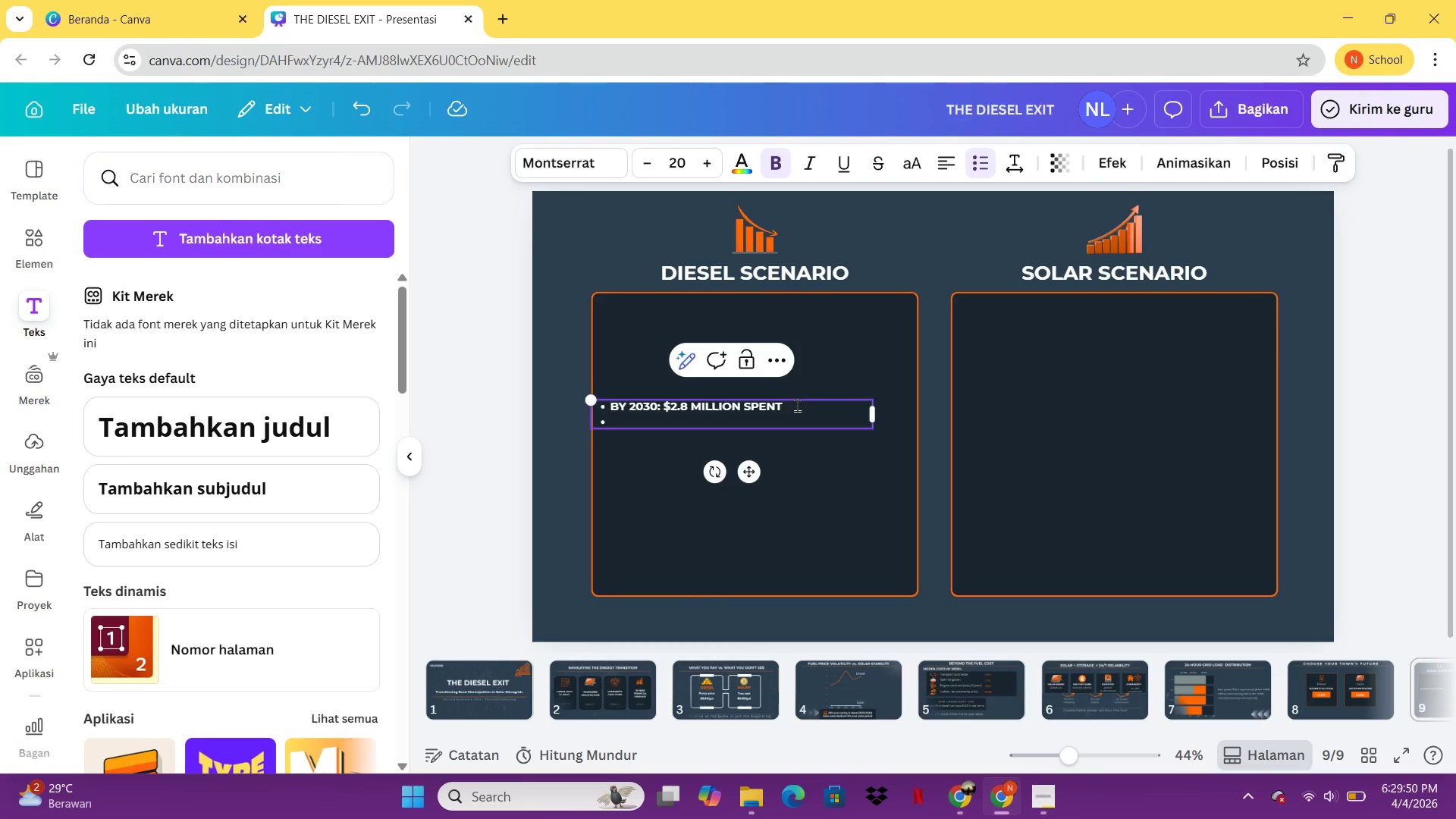 
left_click([817, 466])
 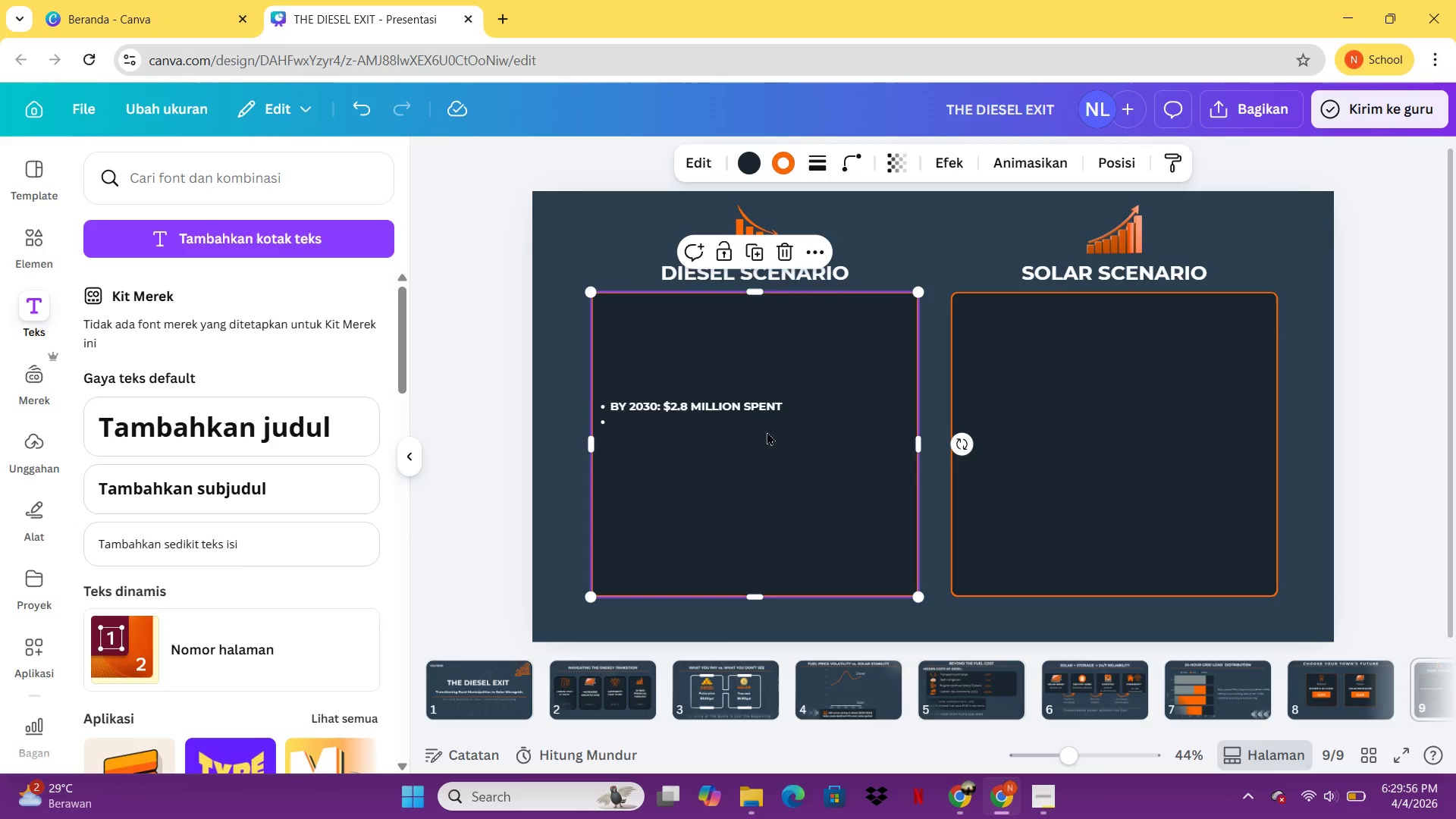 
key(Control+Z)
 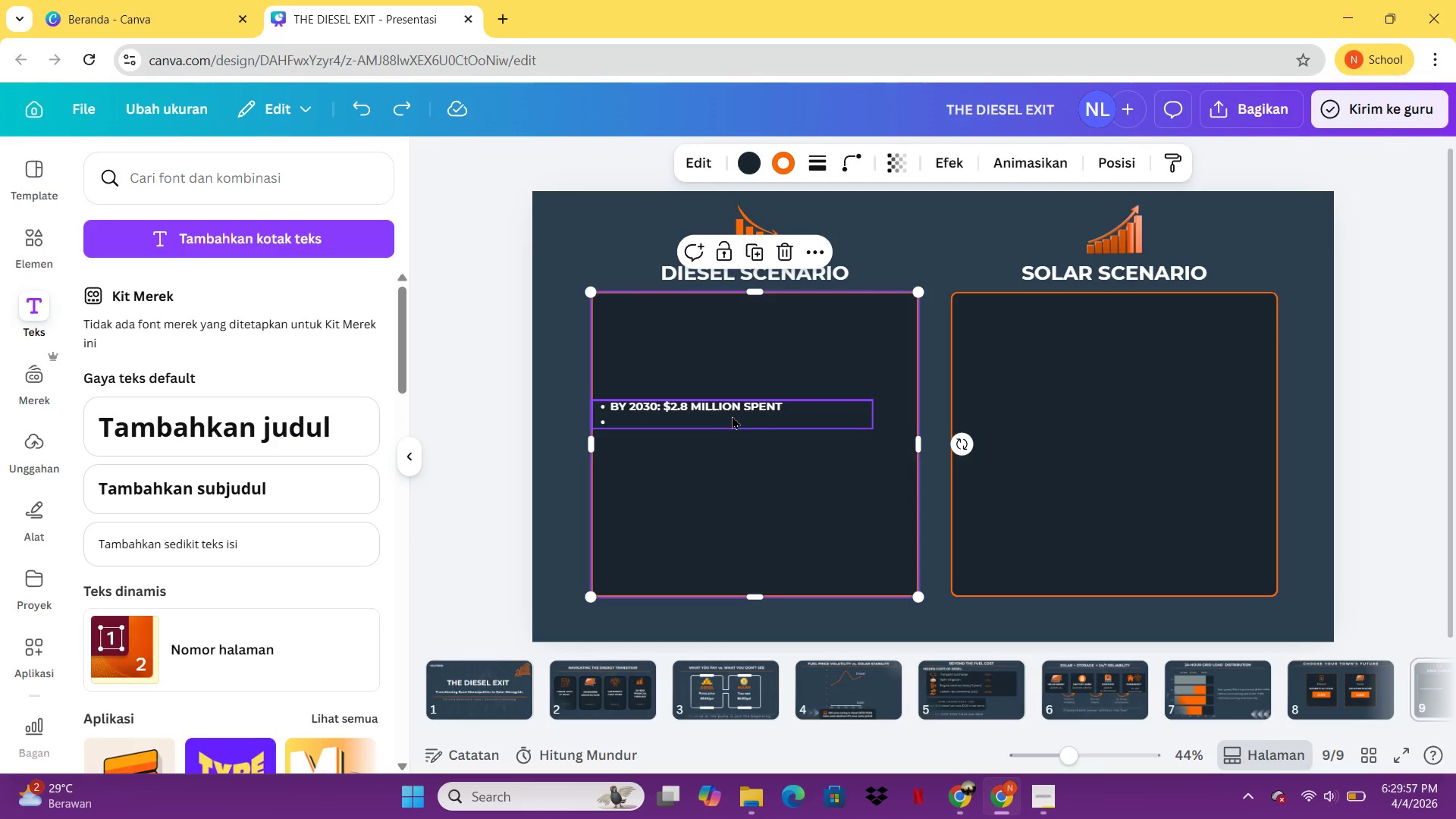 
key(Control+Z)
 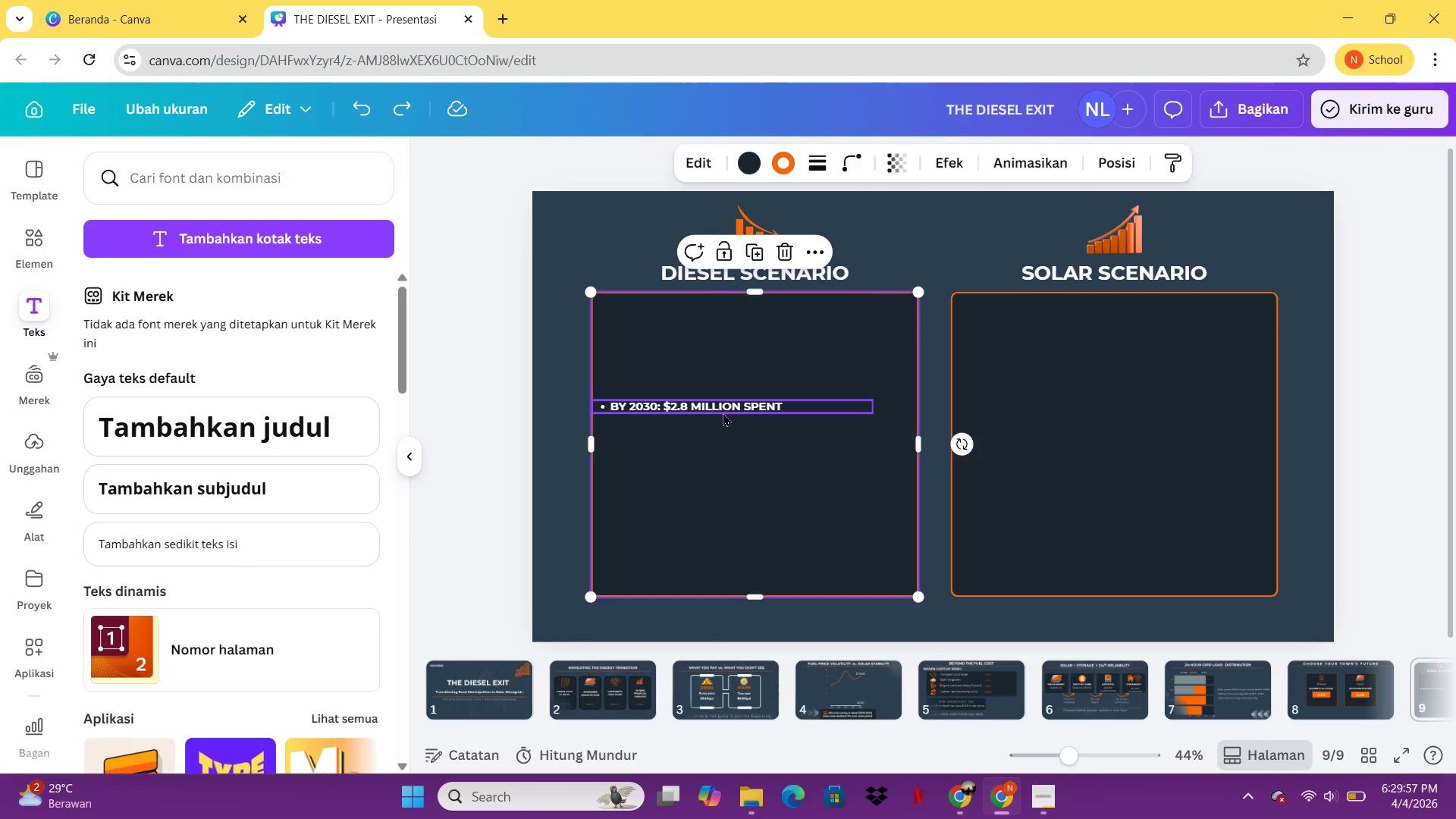 
left_click_drag(start_coordinate=[721, 410], to_coordinate=[752, 342])
 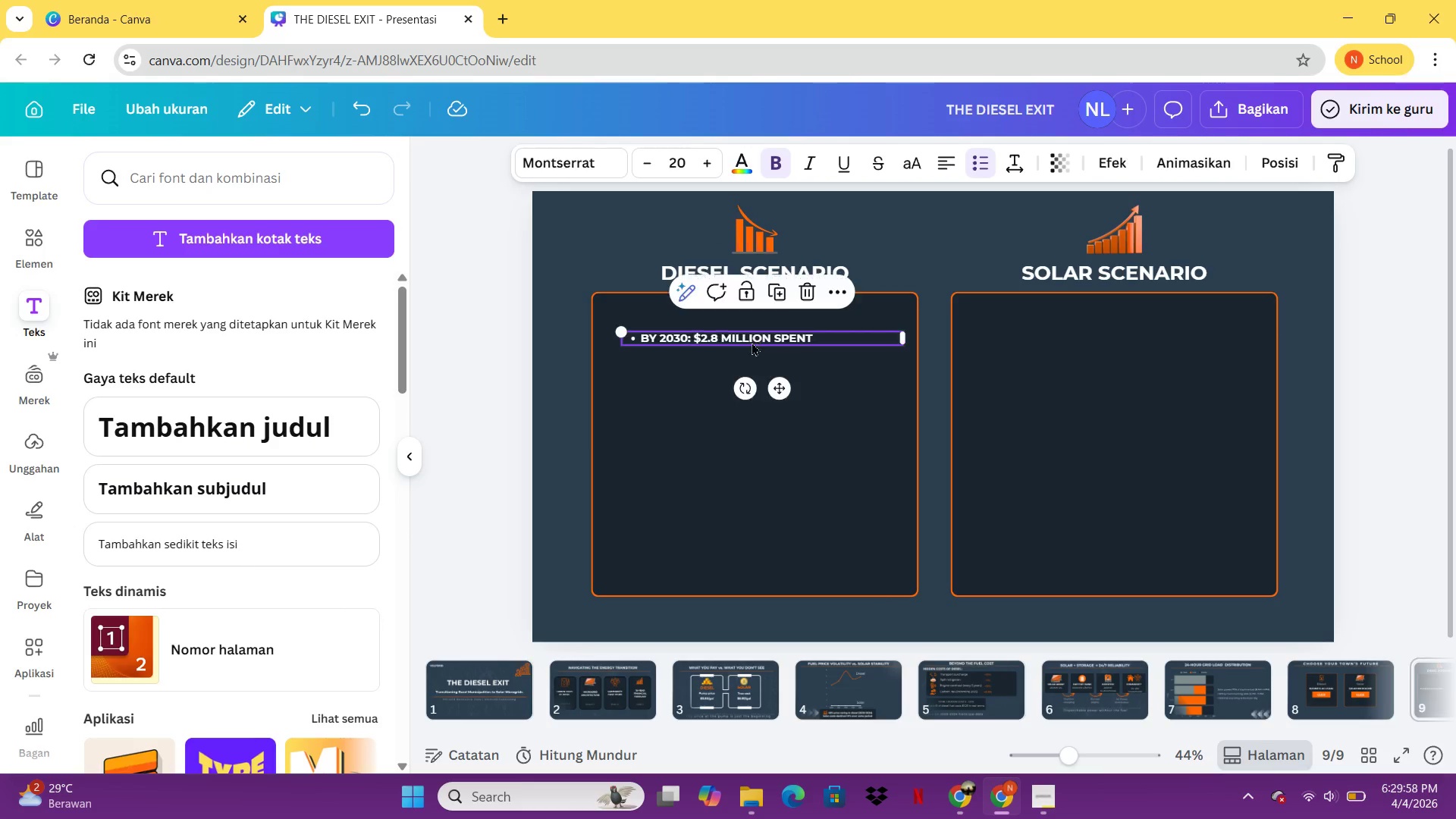 
left_click_drag(start_coordinate=[752, 342], to_coordinate=[756, 336])
 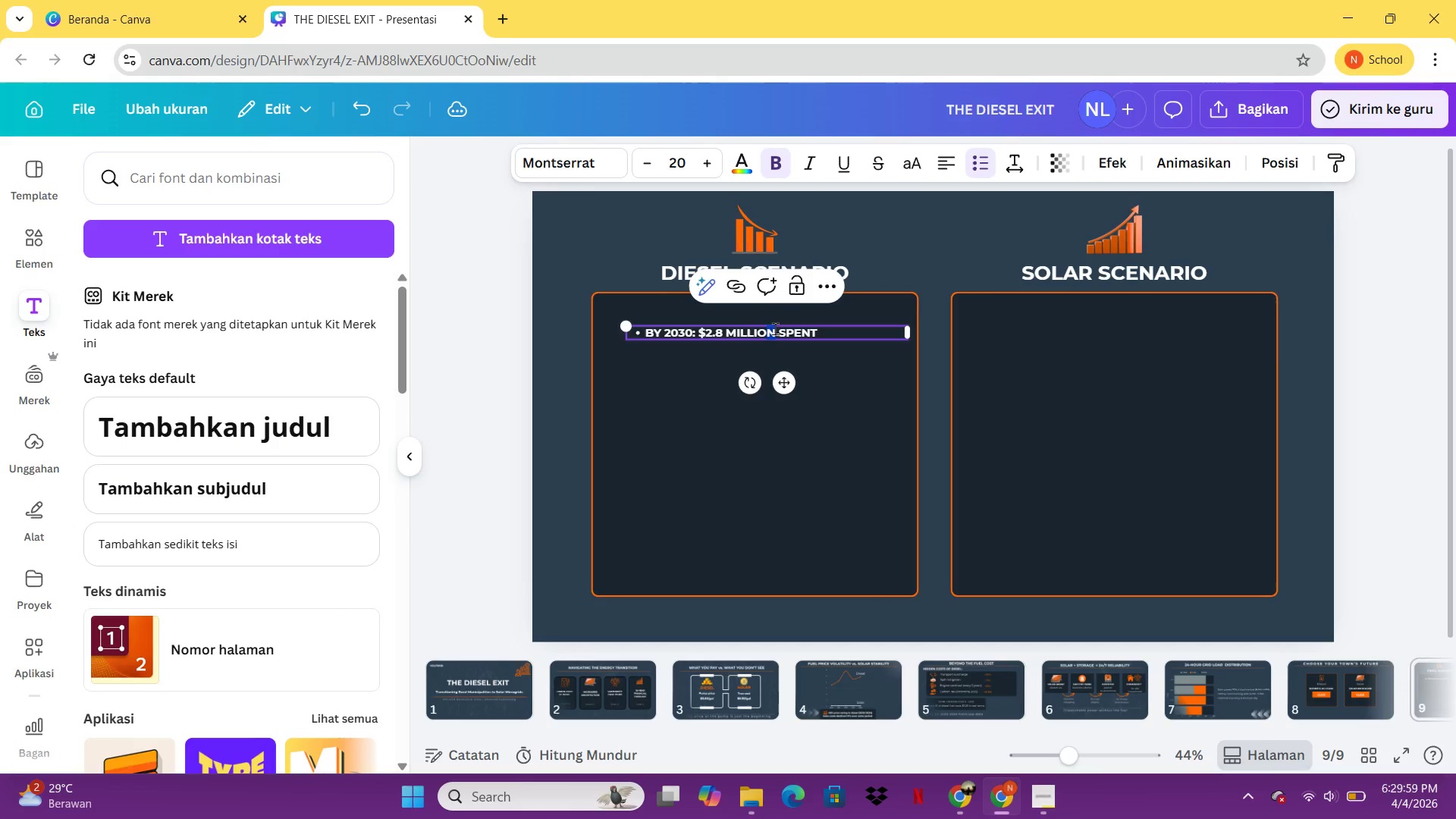 
double_click([757, 336])
 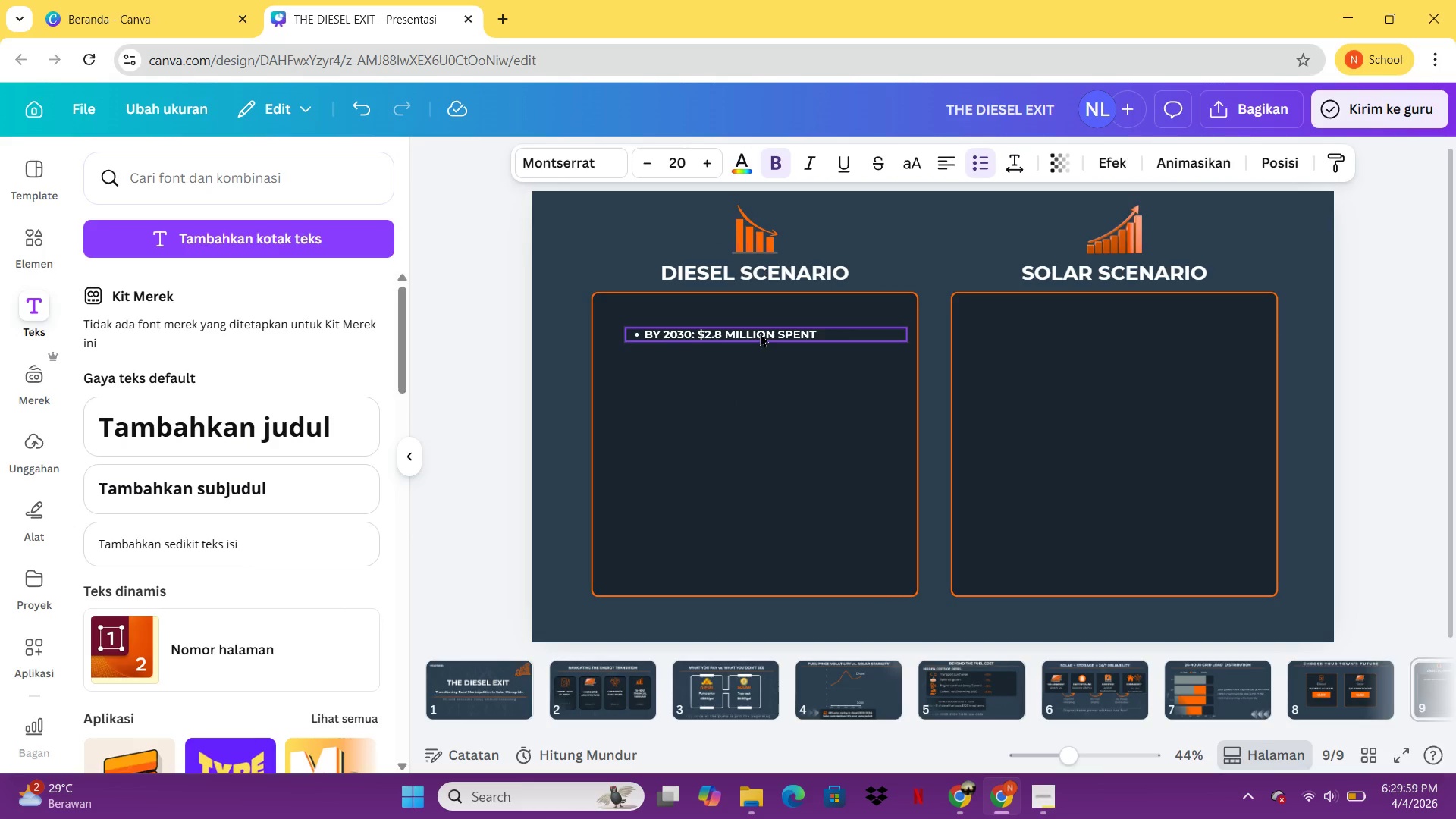 
double_click([760, 333])
 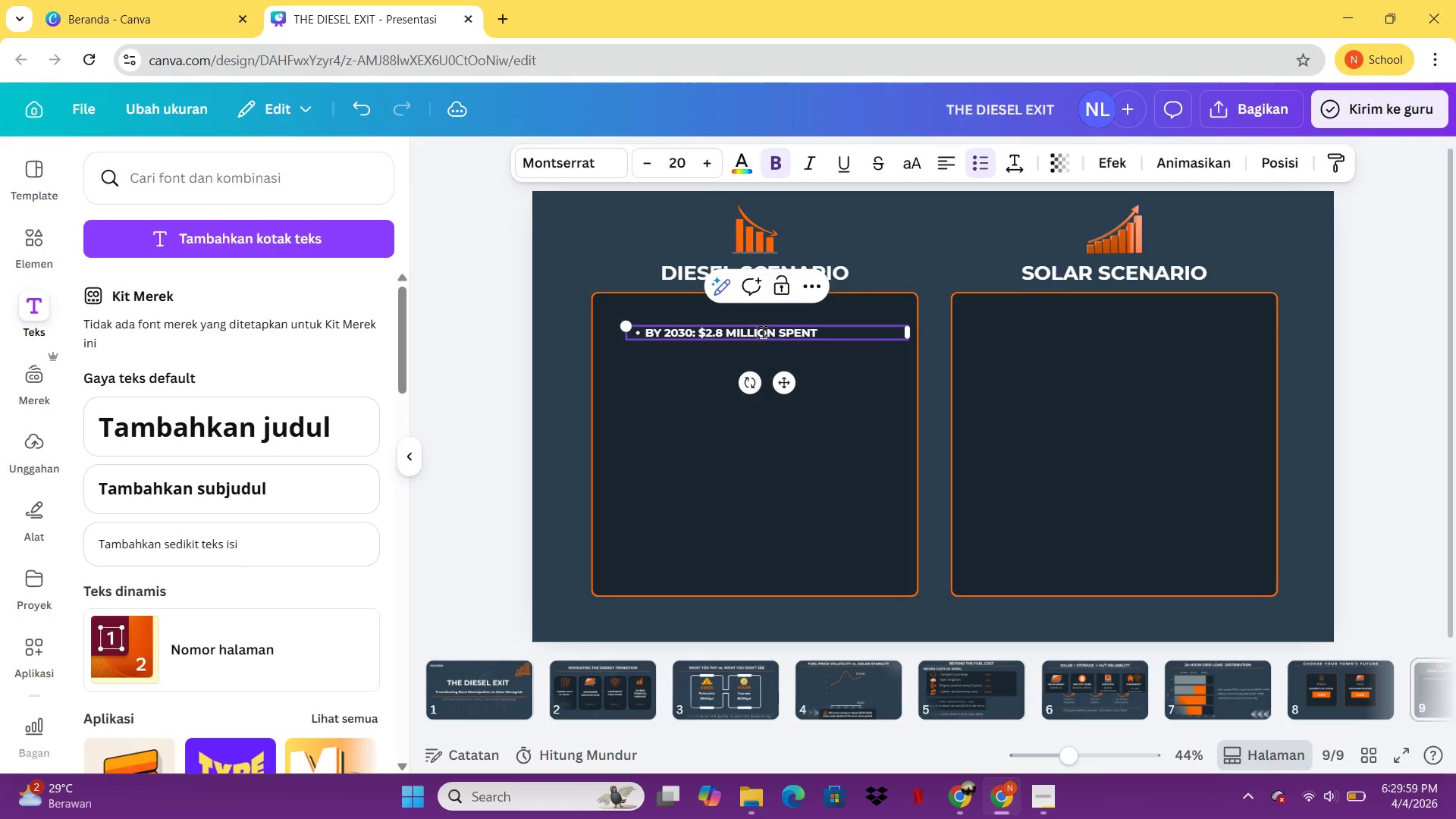 
left_click_drag(start_coordinate=[768, 330], to_coordinate=[774, 328])
 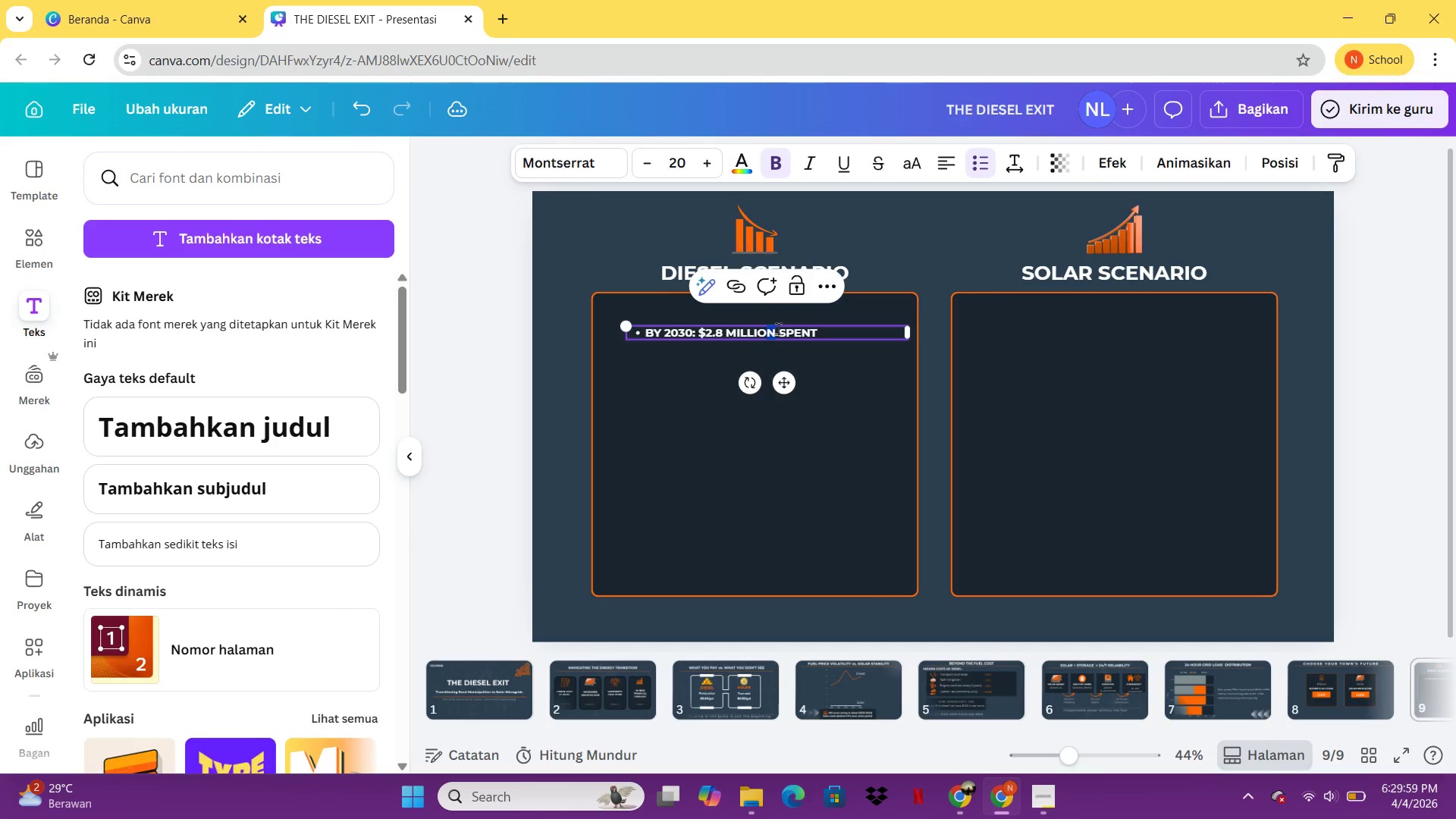 
triple_click([780, 328])
 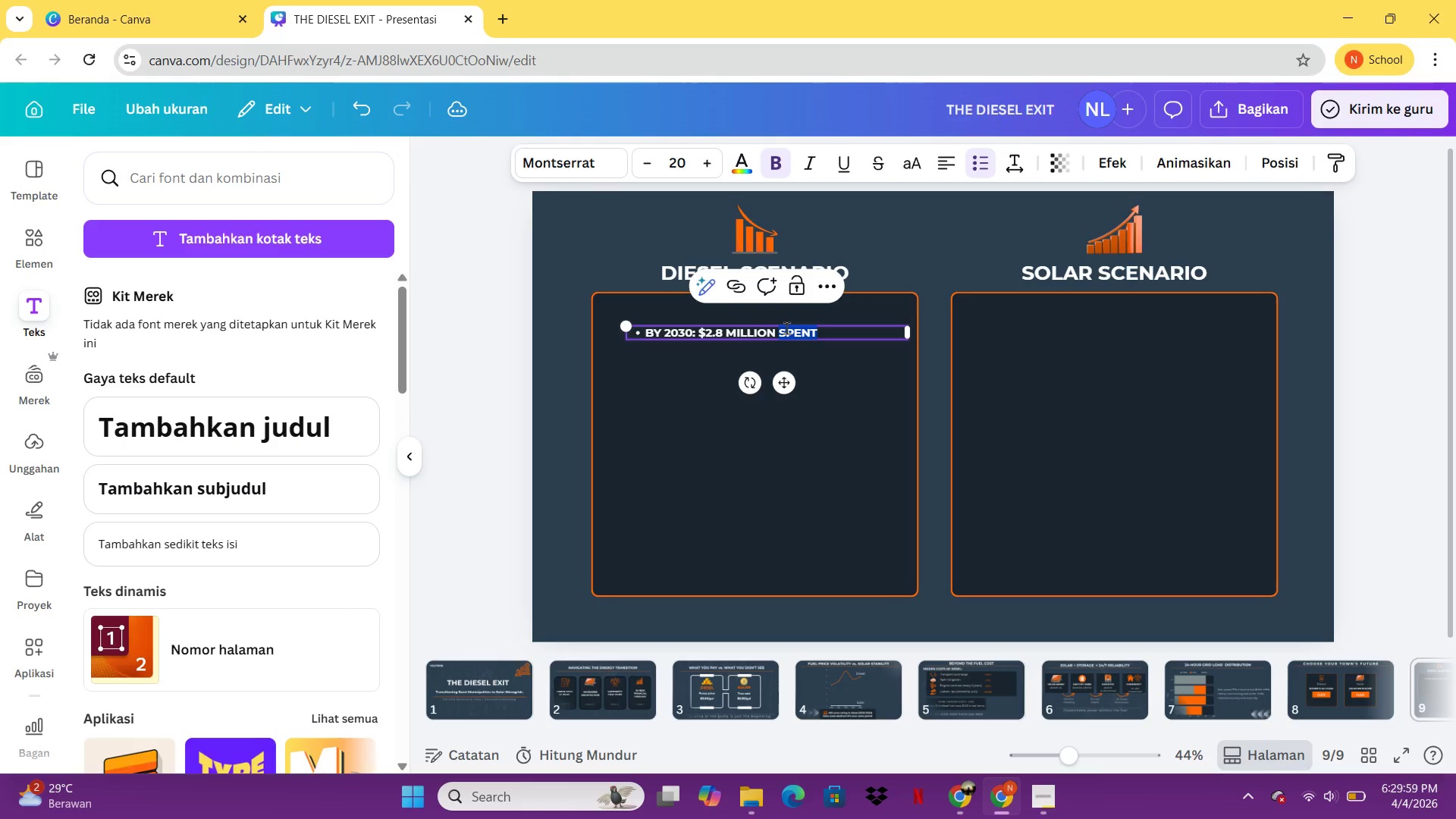 
double_click([779, 328])
 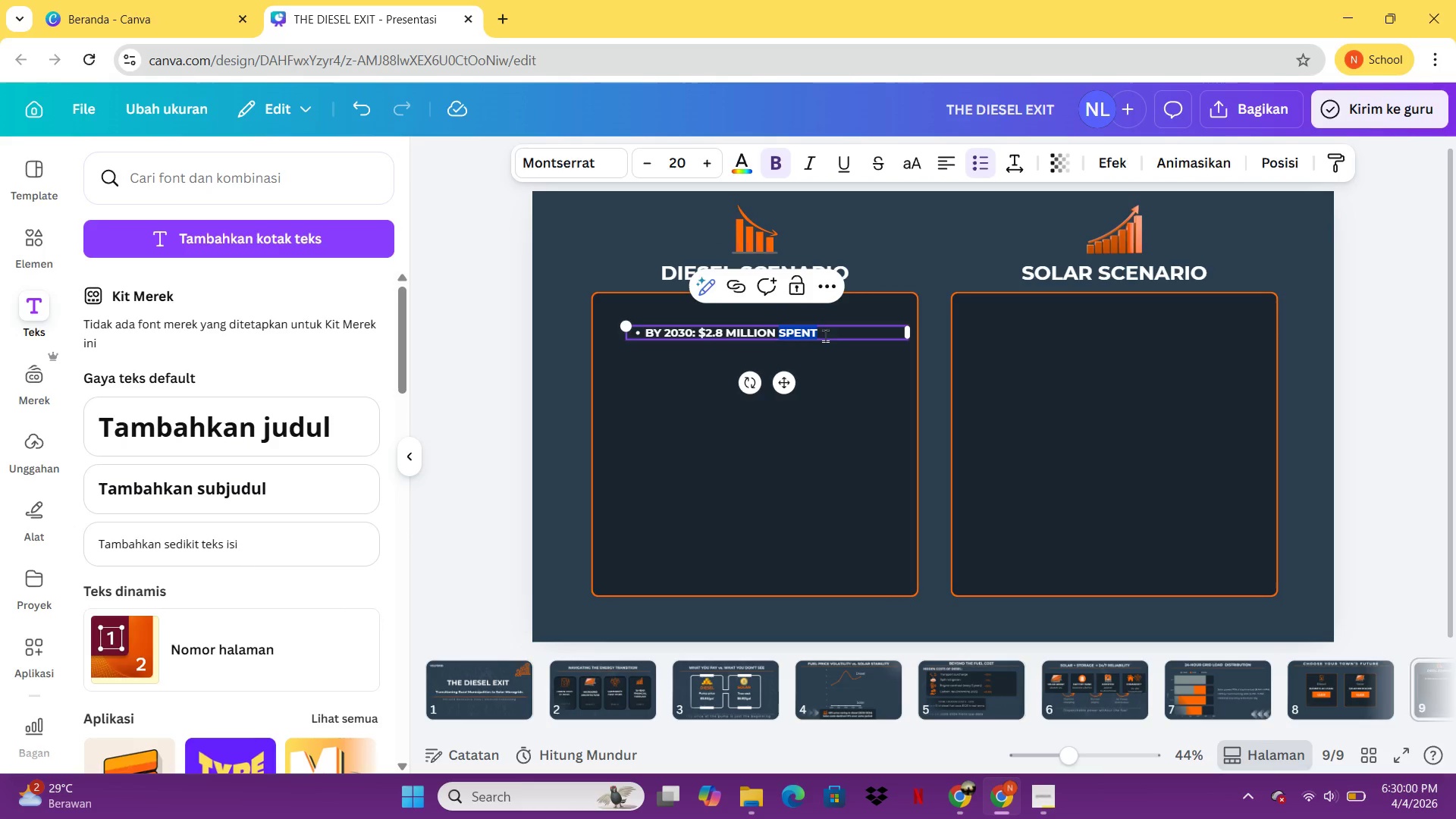 
left_click_drag(start_coordinate=[783, 328], to_coordinate=[786, 328])
 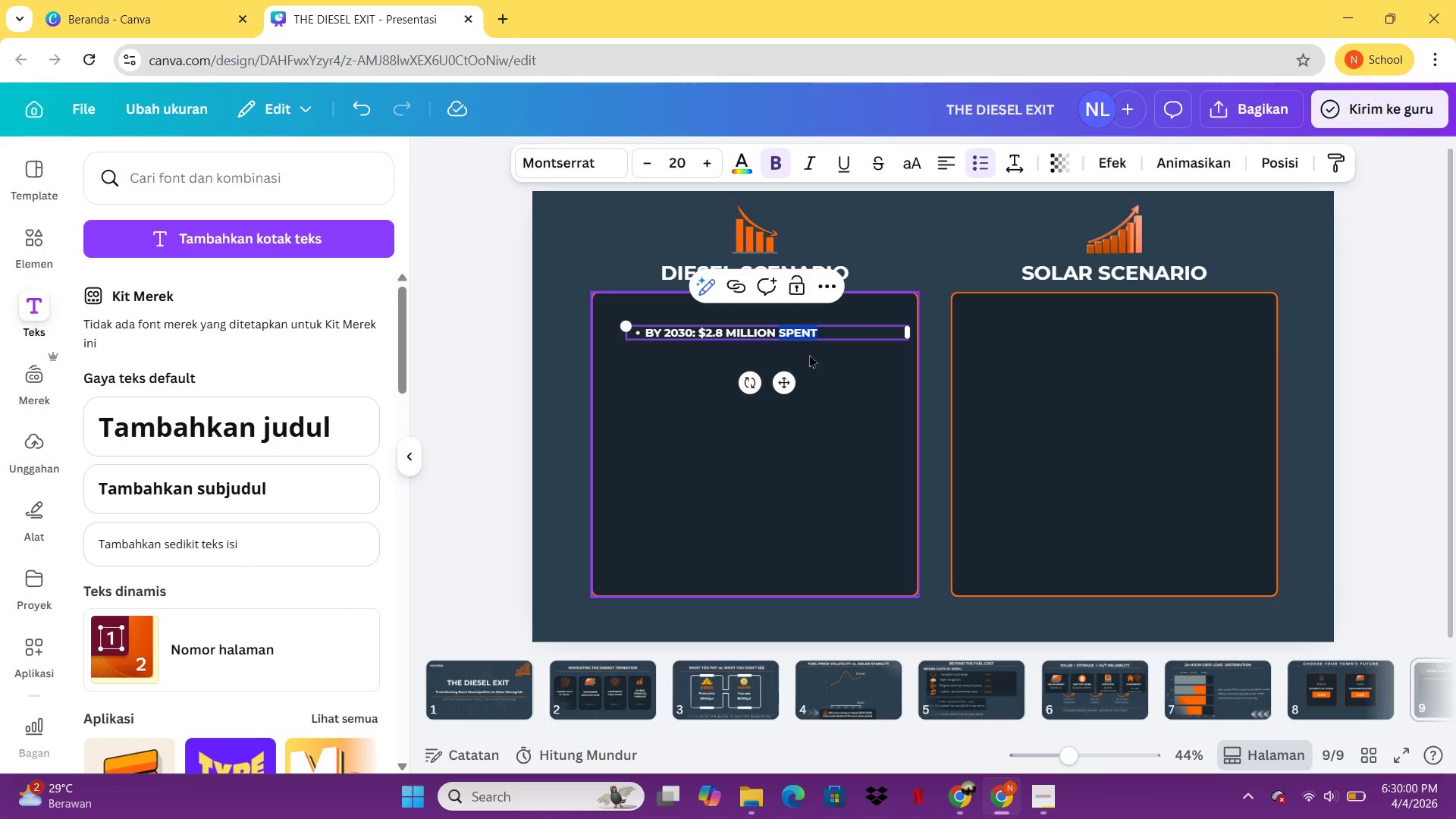 
double_click([808, 340])
 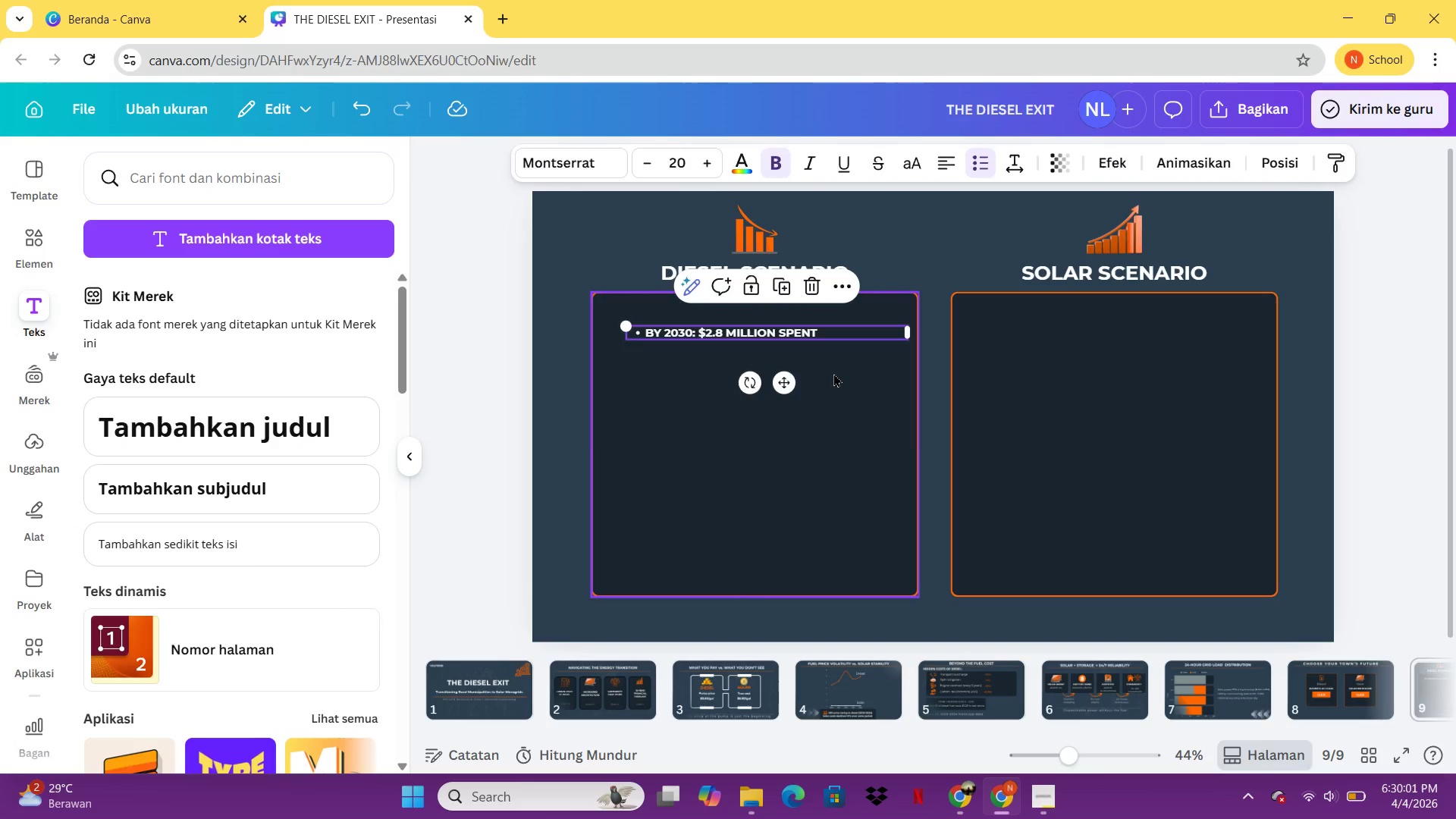 
triple_click([833, 373])
 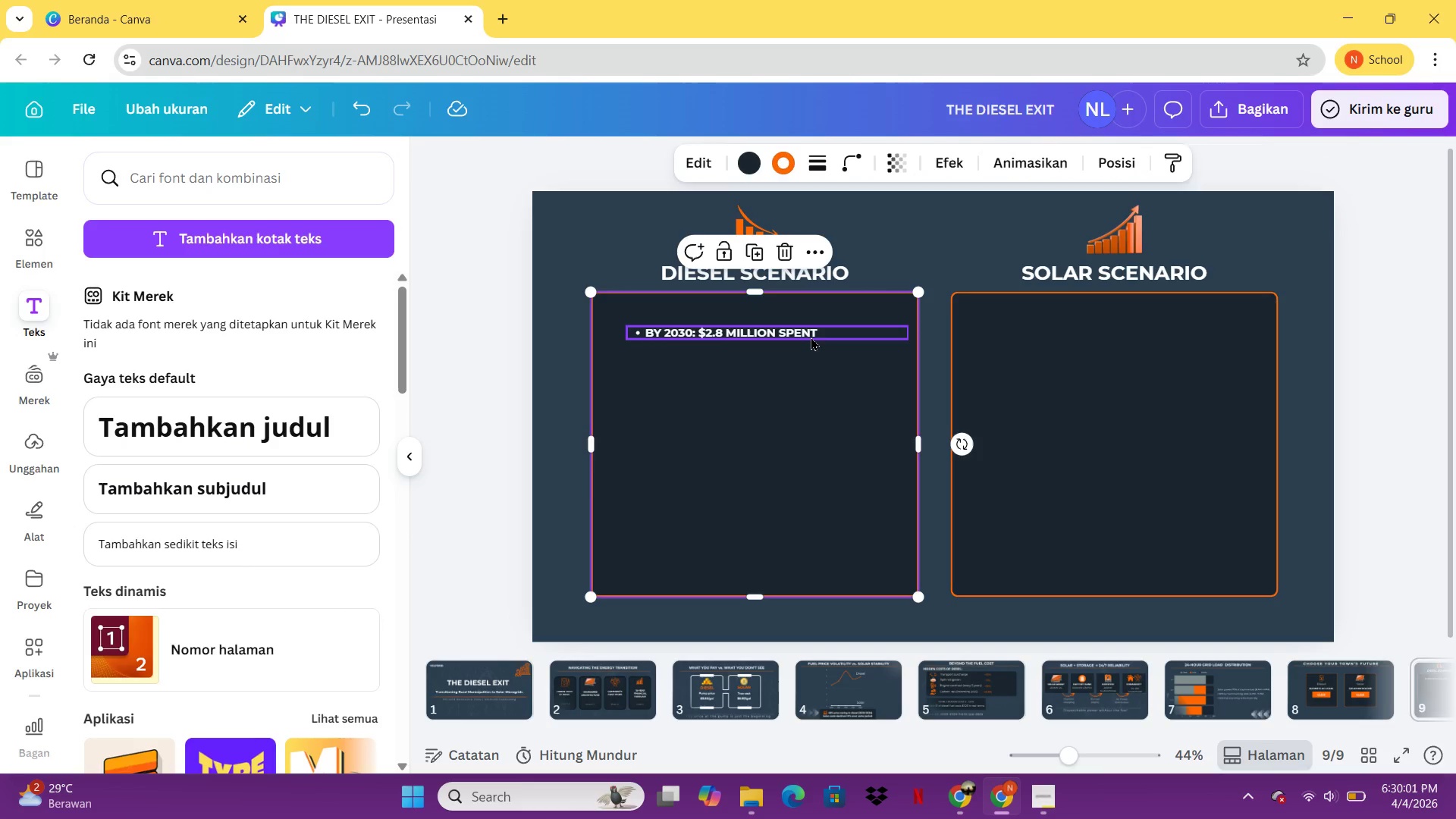 
triple_click([811, 337])
 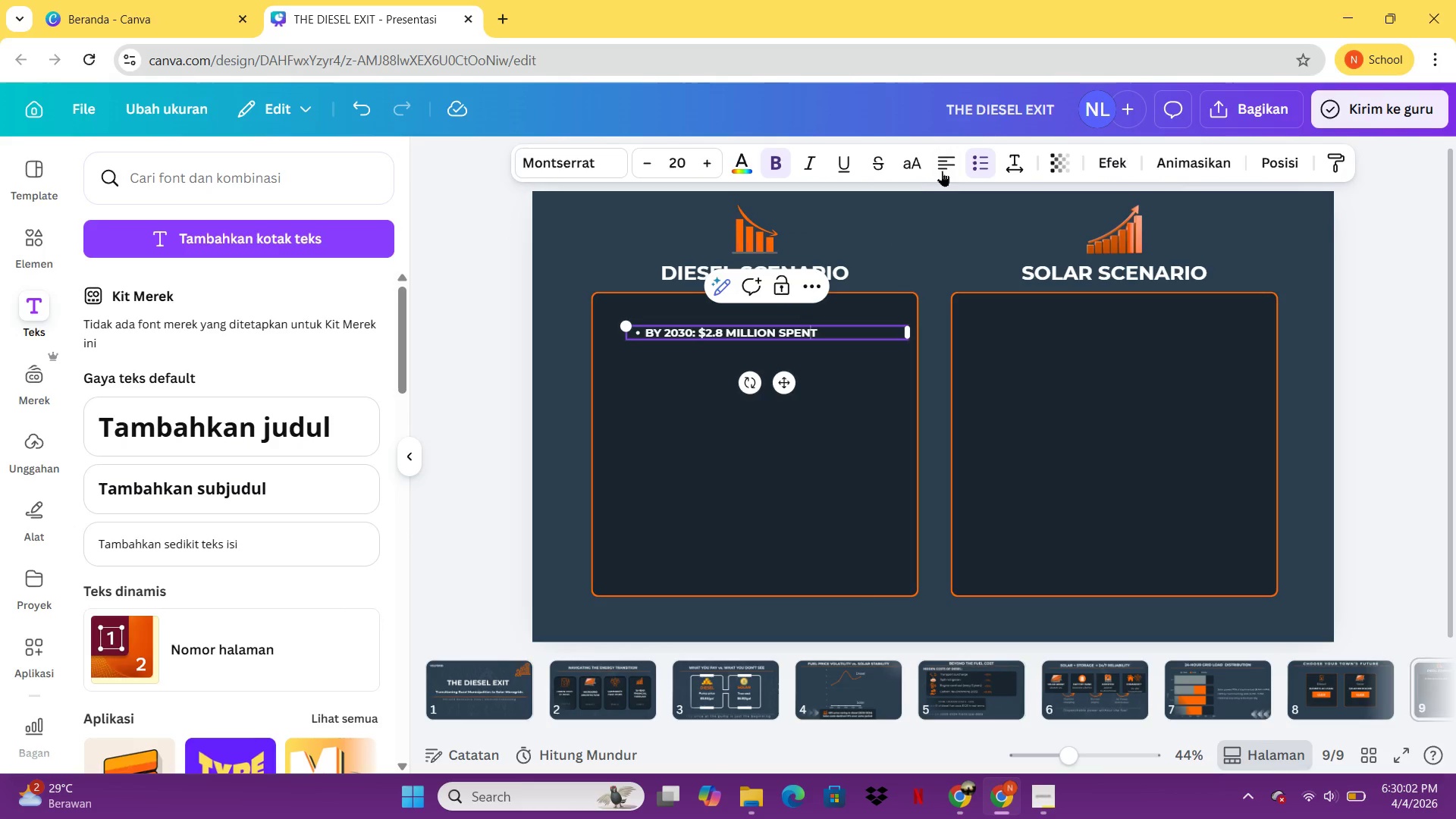 
triple_click([811, 337])
 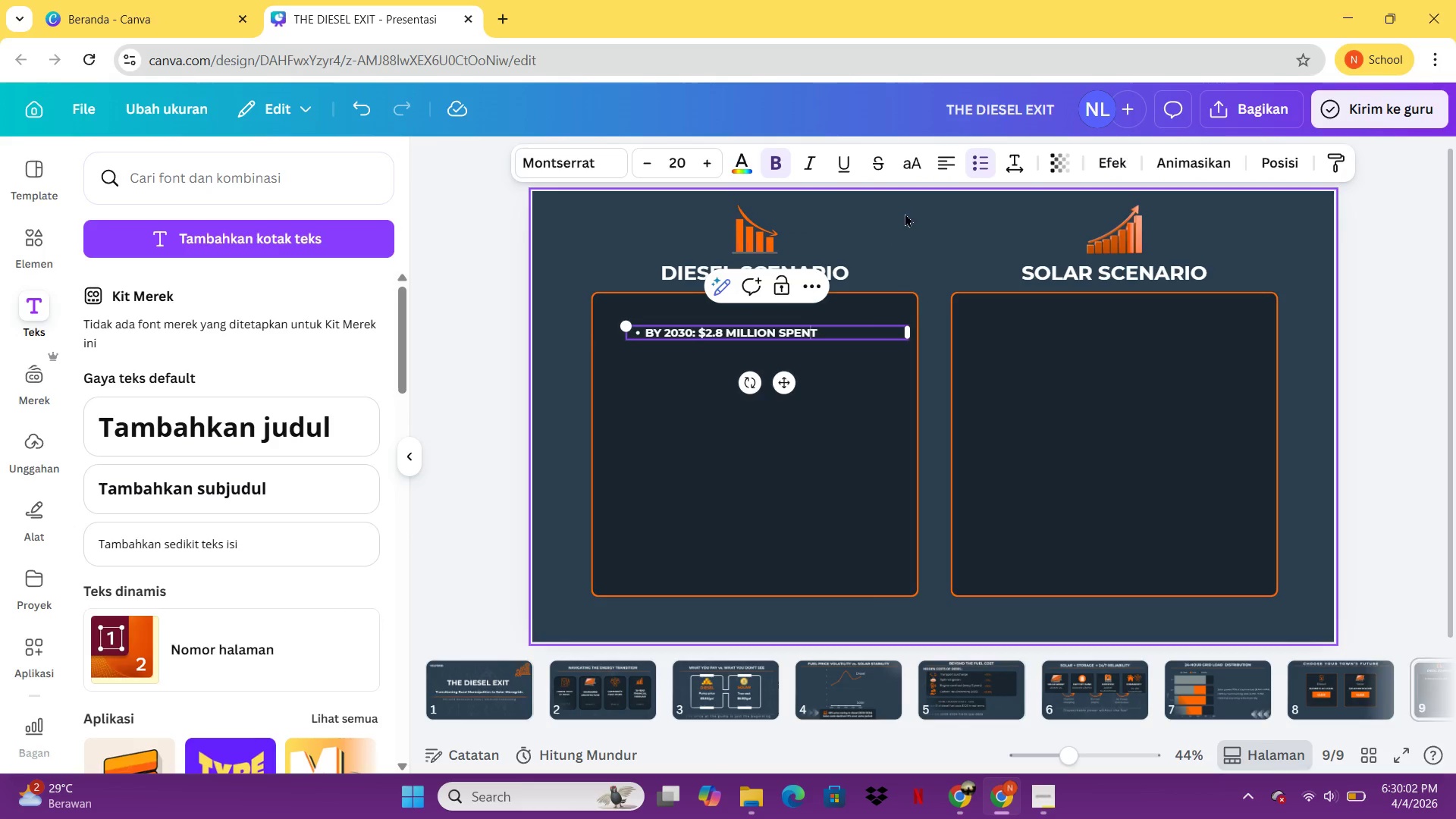 
left_click([947, 170])
 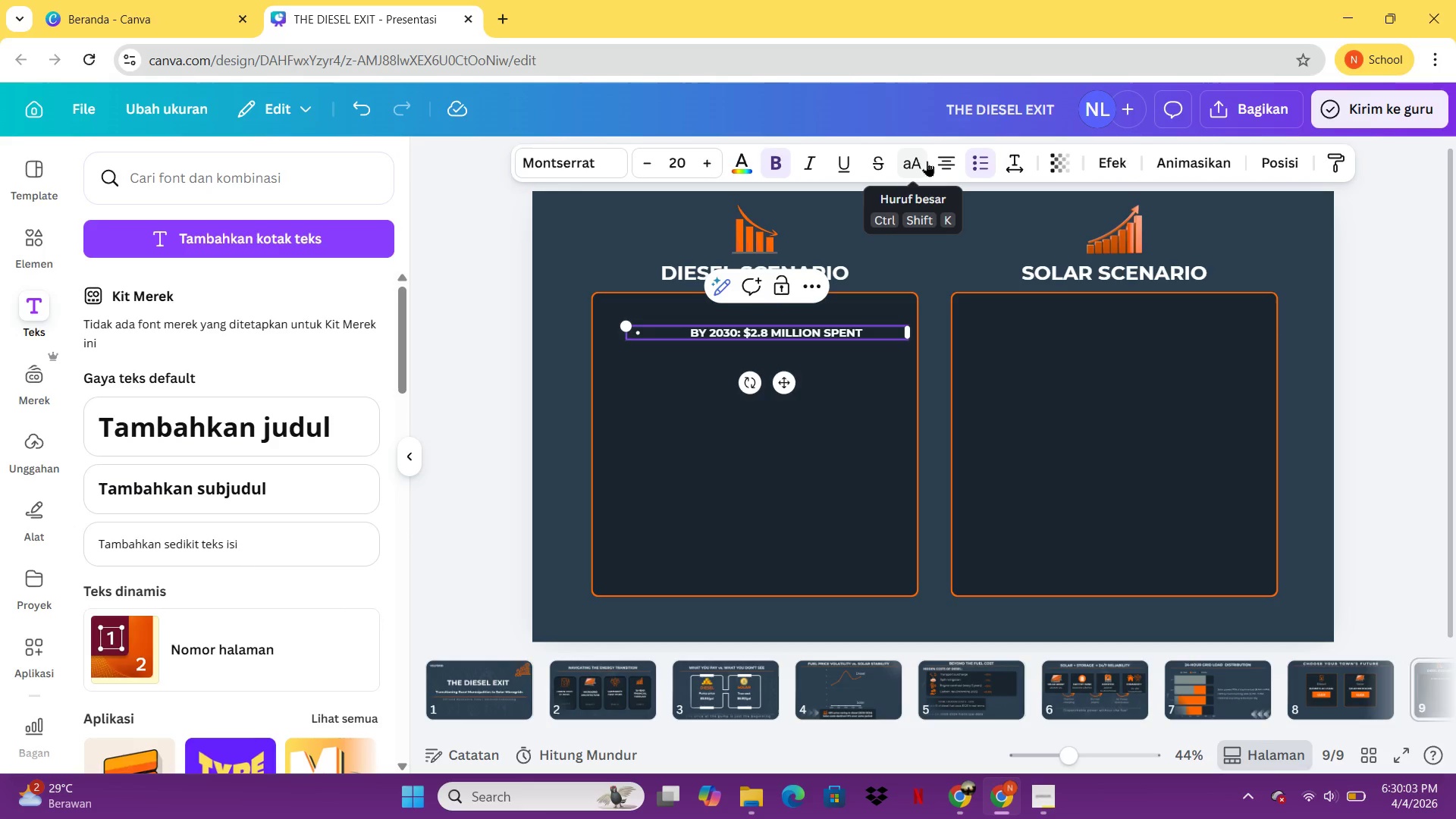 
left_click([931, 161])
 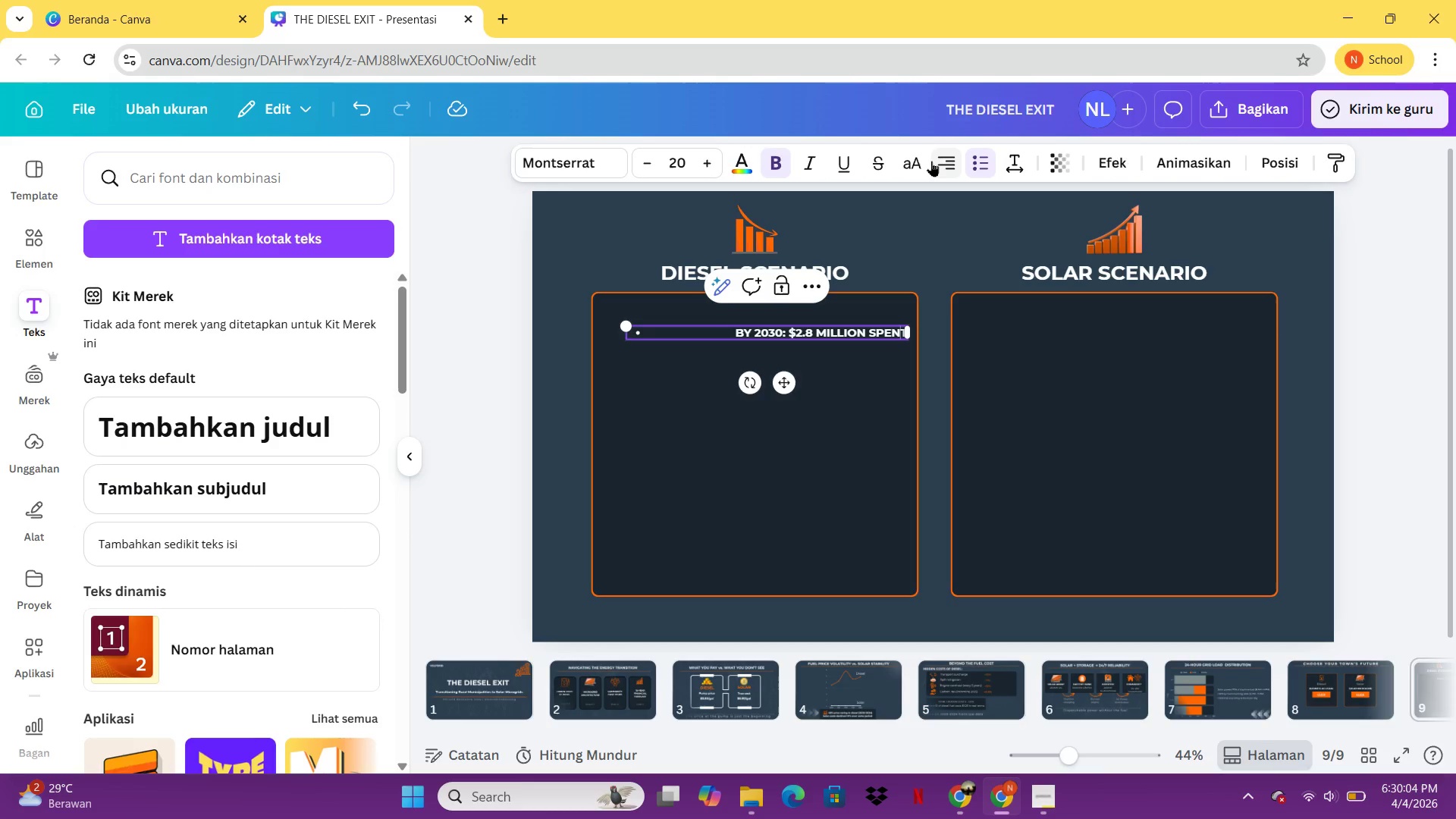 
left_click([931, 161])
 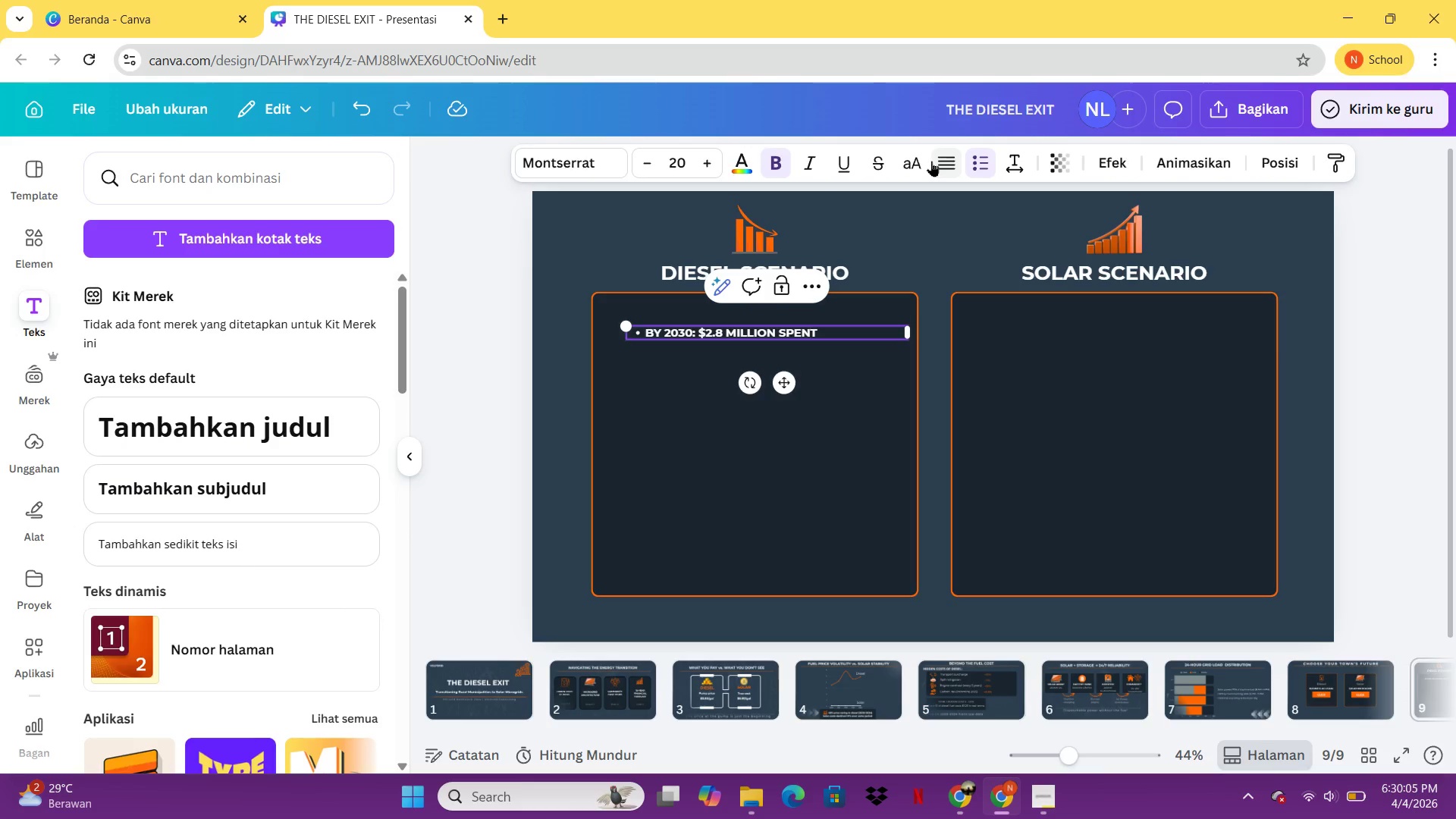 
left_click([931, 161])
 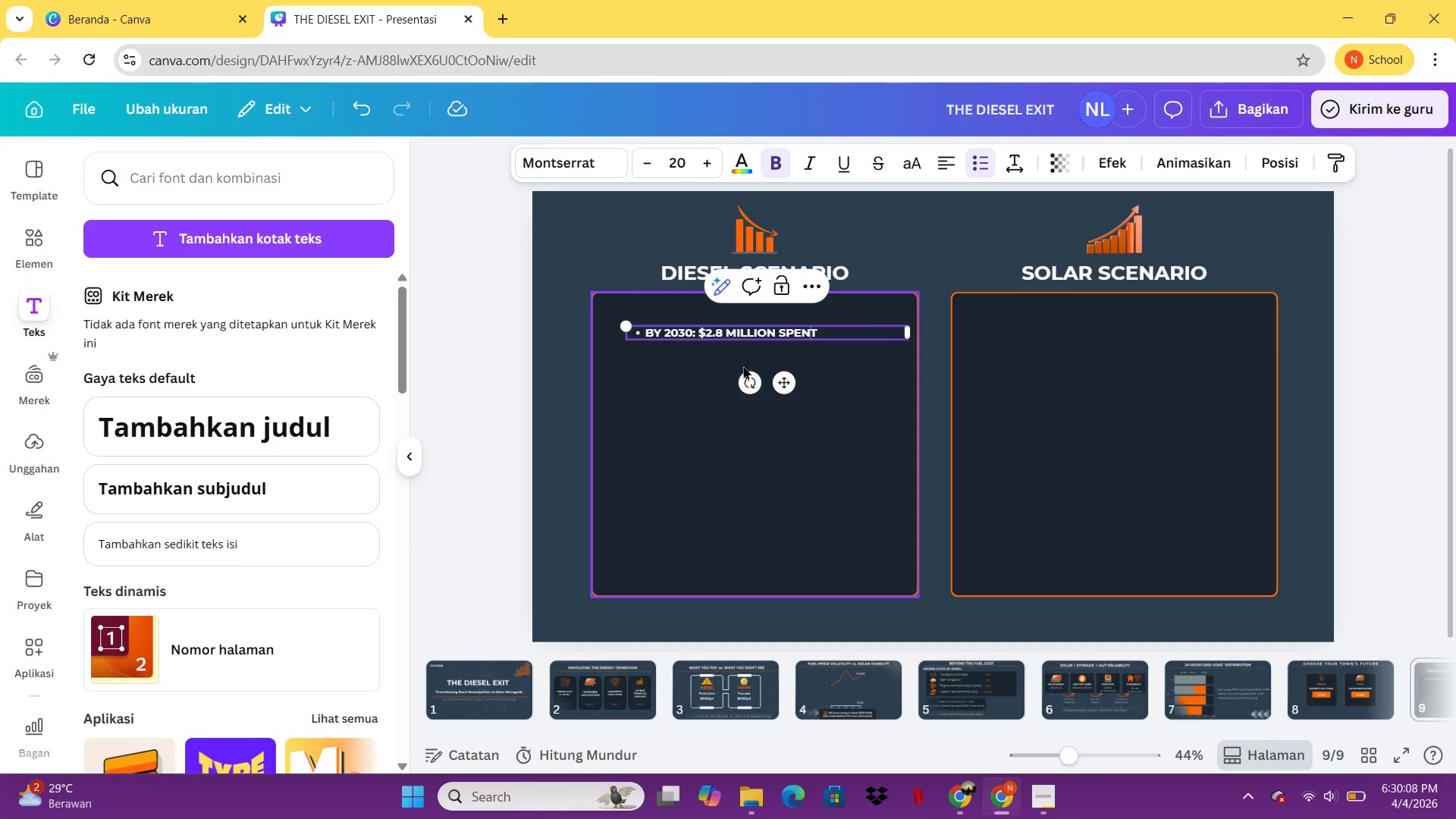 
key(Control+C)
 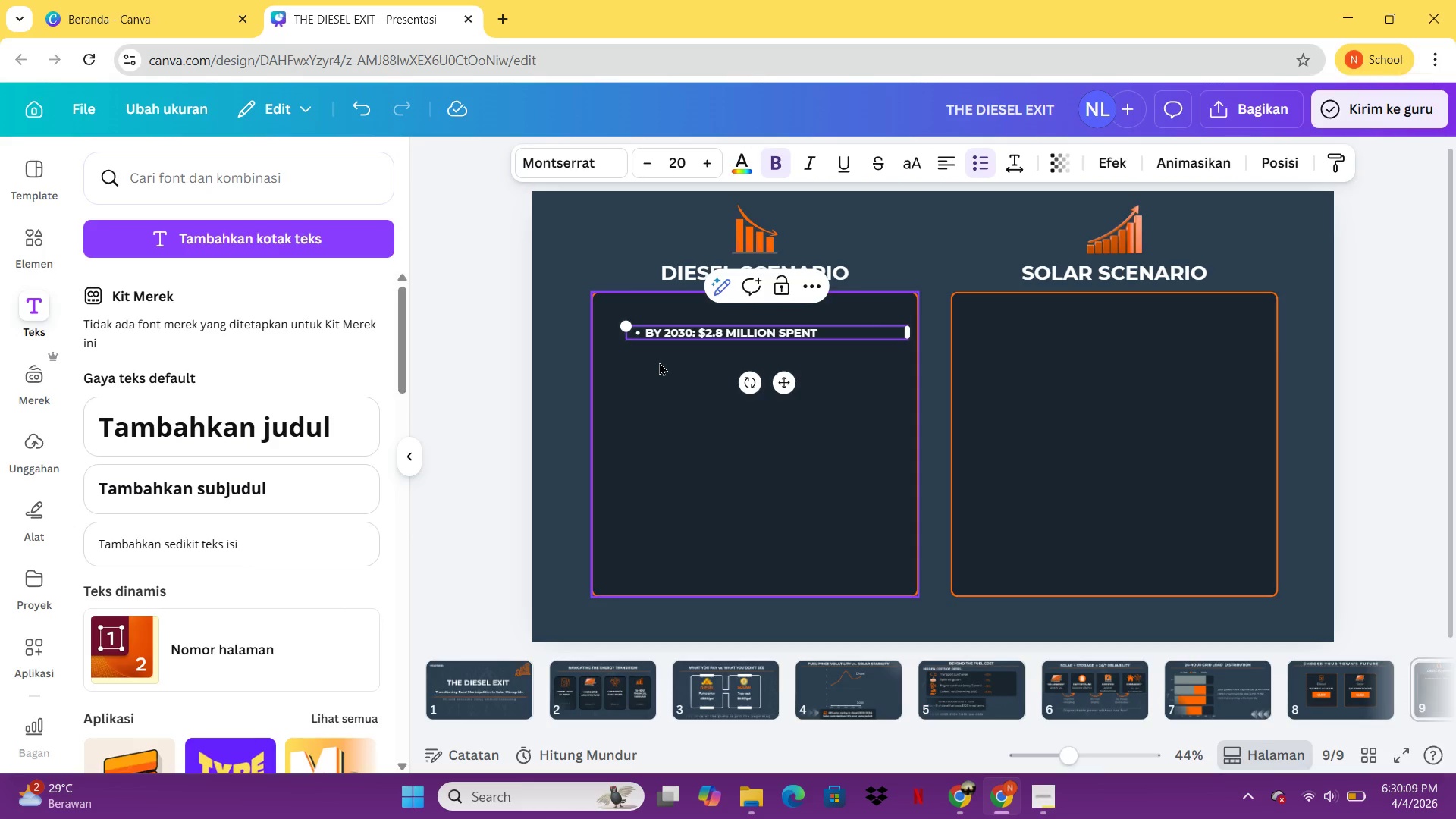 
key(Control+V)
 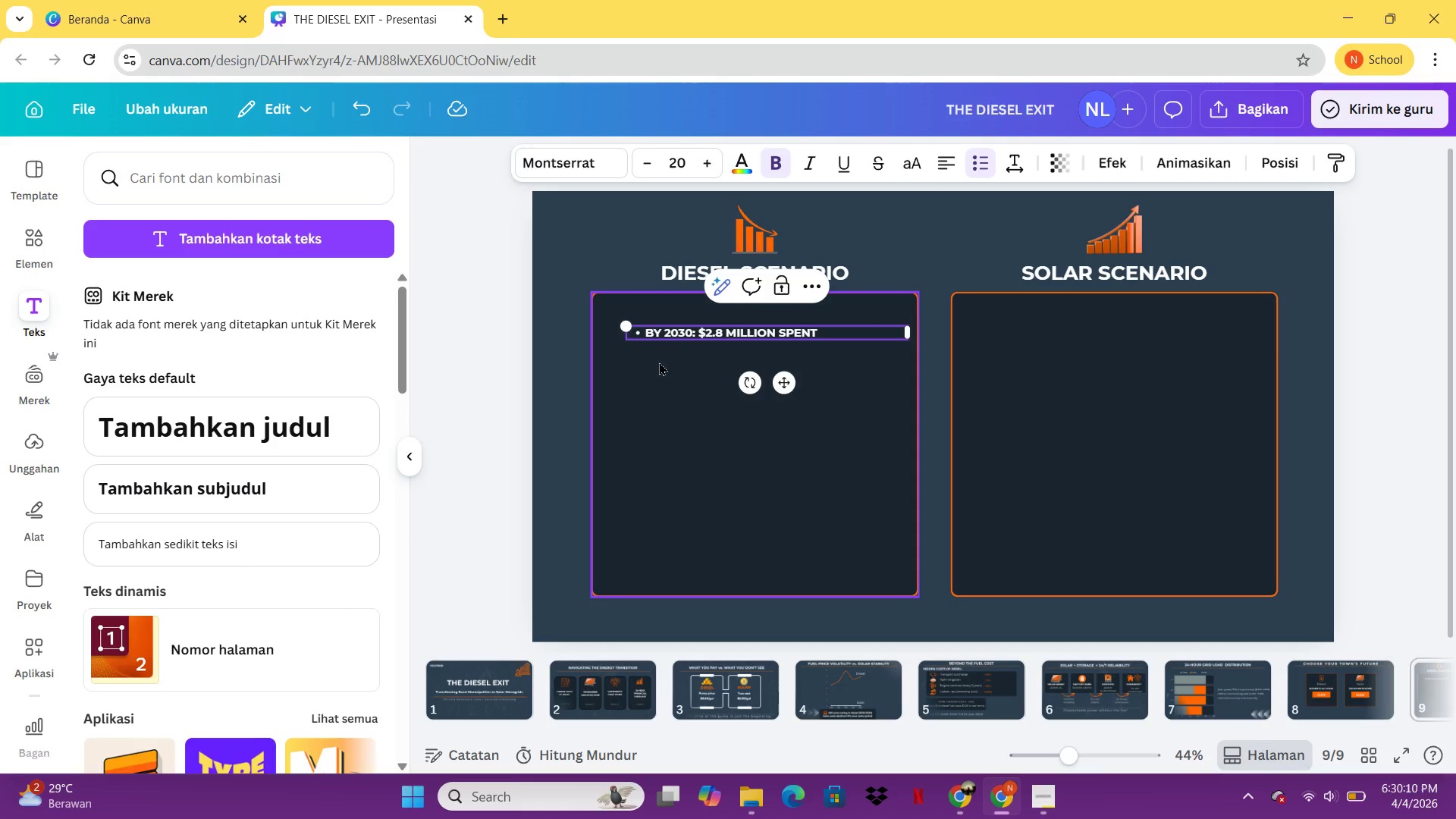 
left_click([718, 358])
 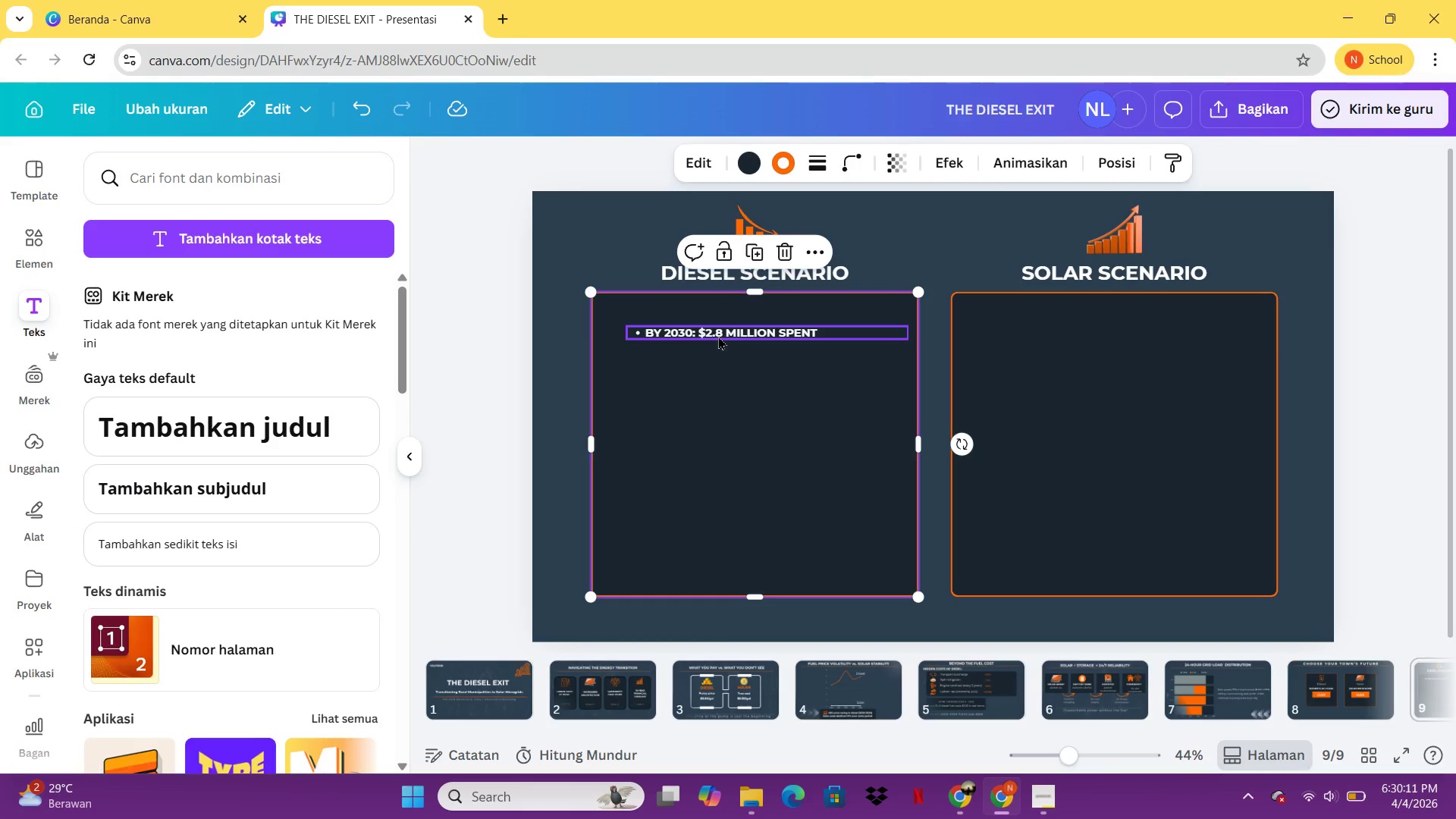 
left_click([718, 336])
 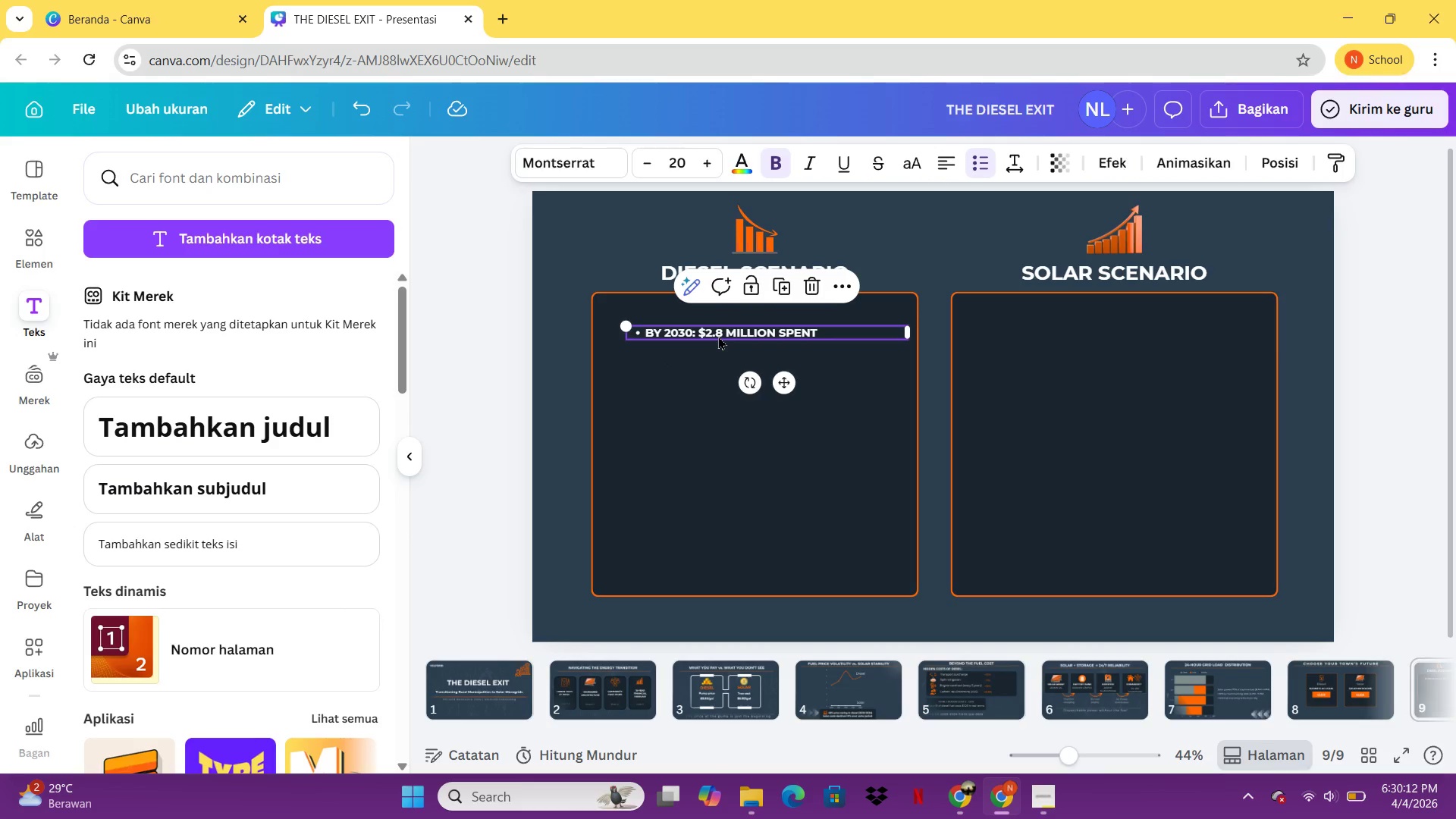 
key(Control+C)
 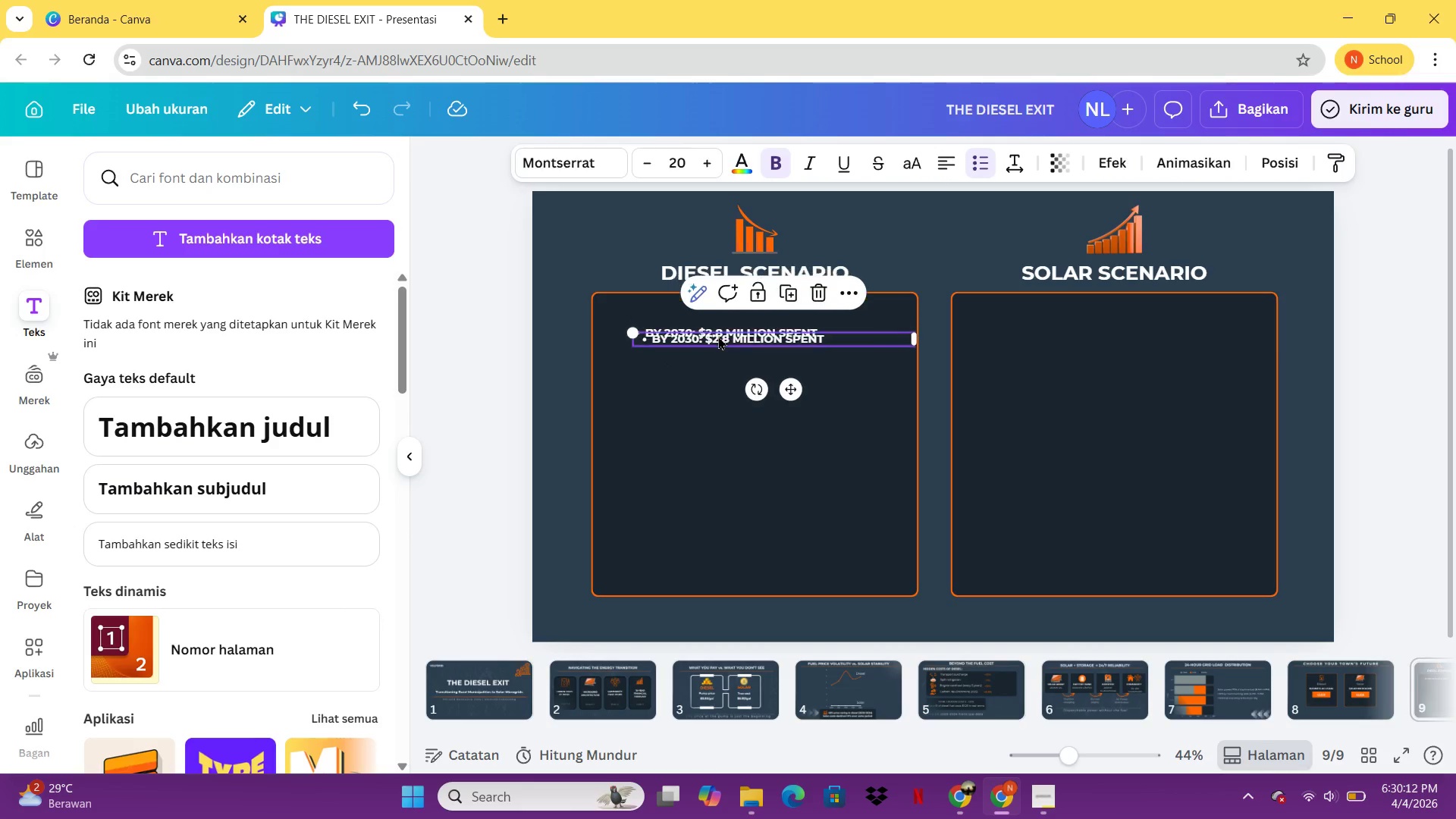 
key(Control+V)
 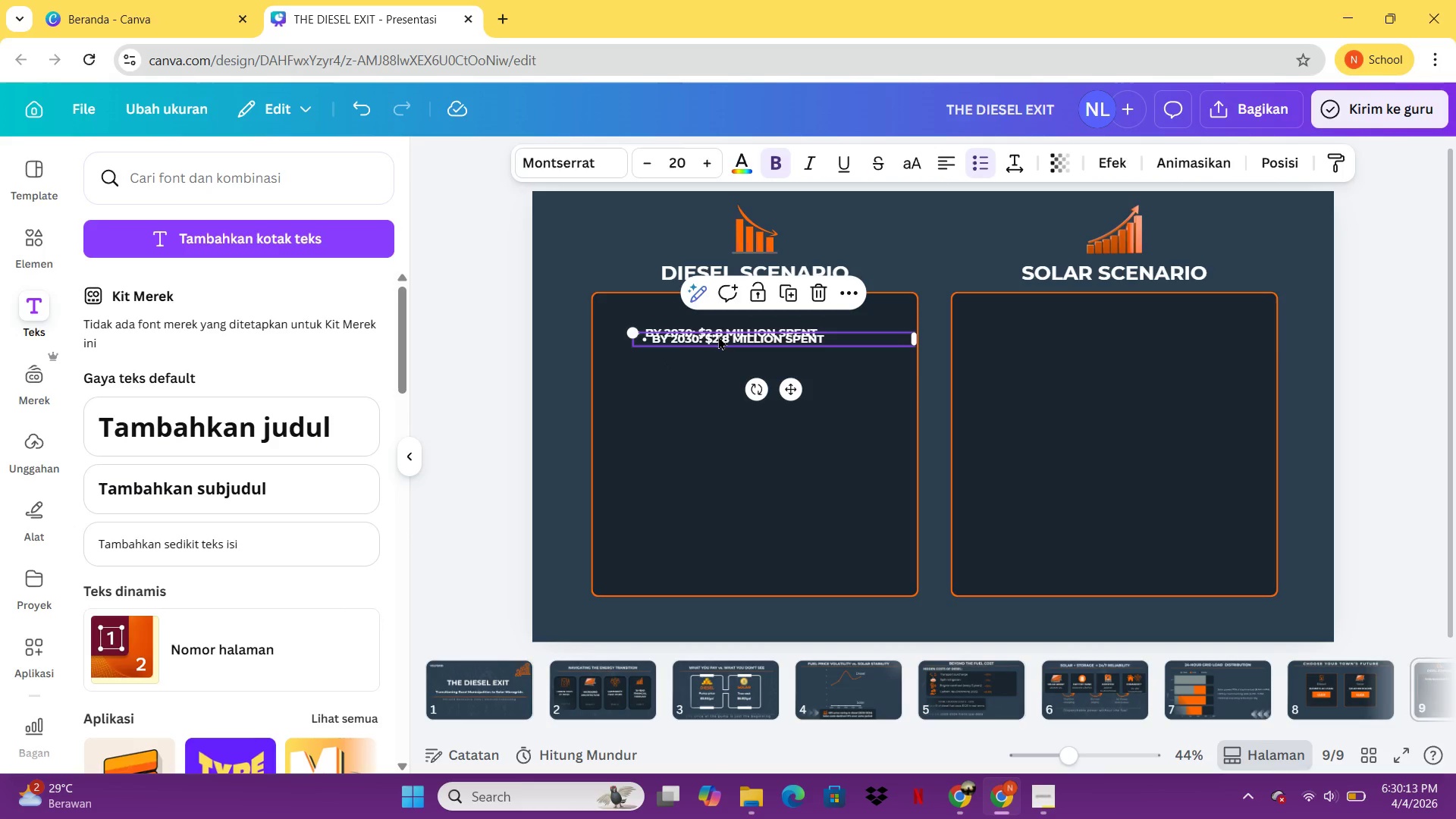 
left_click_drag(start_coordinate=[718, 336], to_coordinate=[717, 342])
 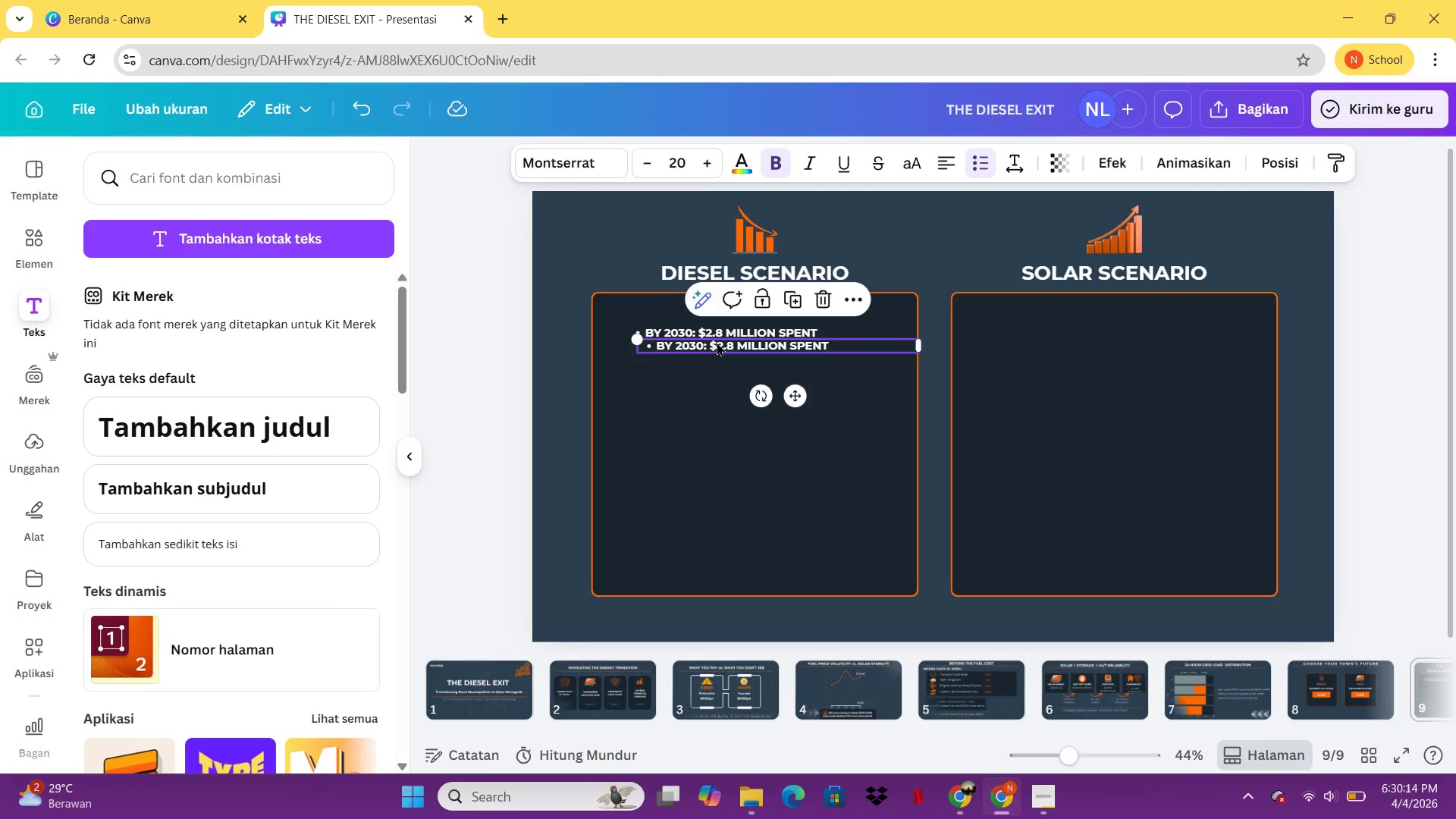 
double_click([717, 342])
 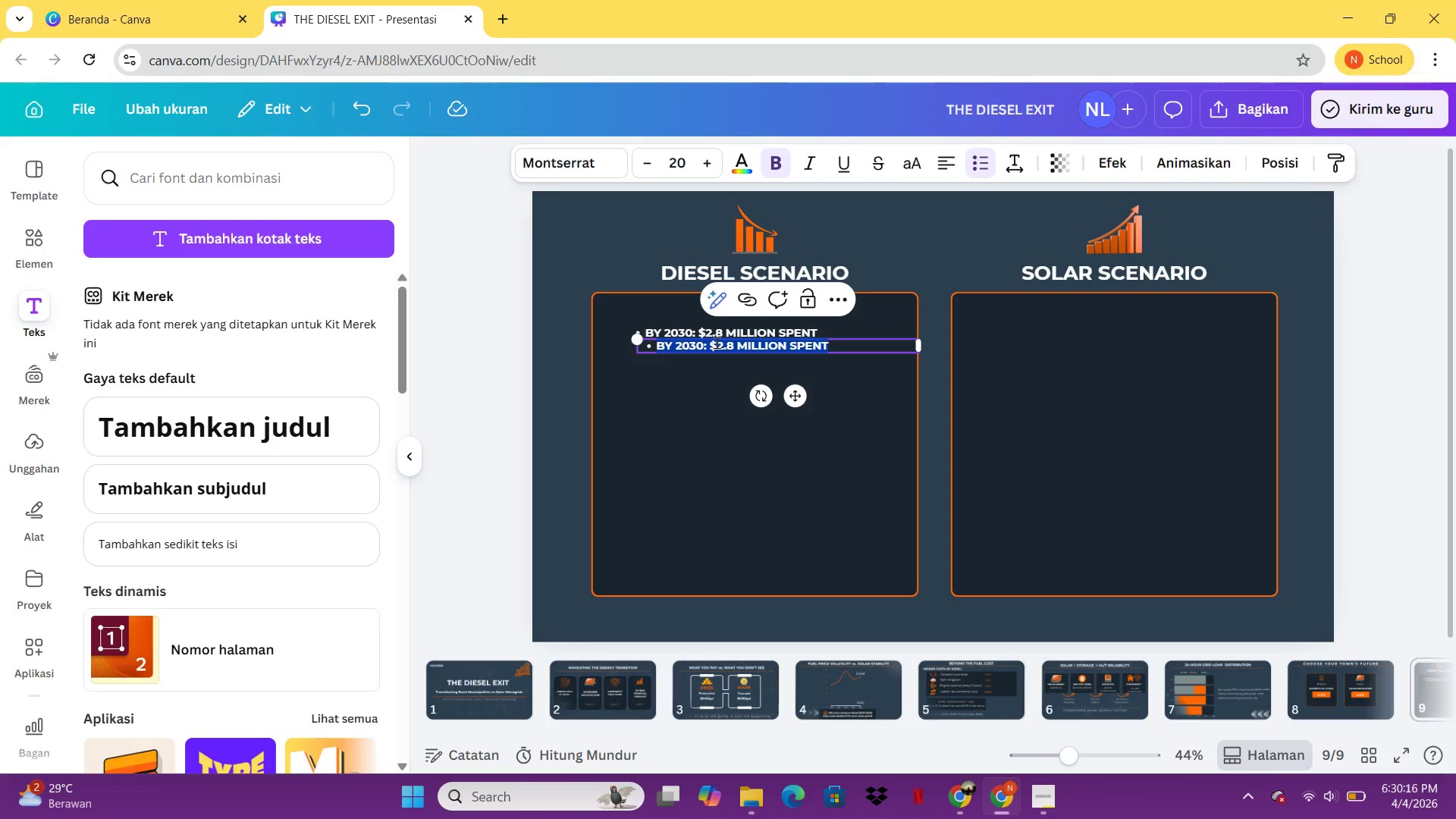 
type(NO ASSET OWNERSHIP)
 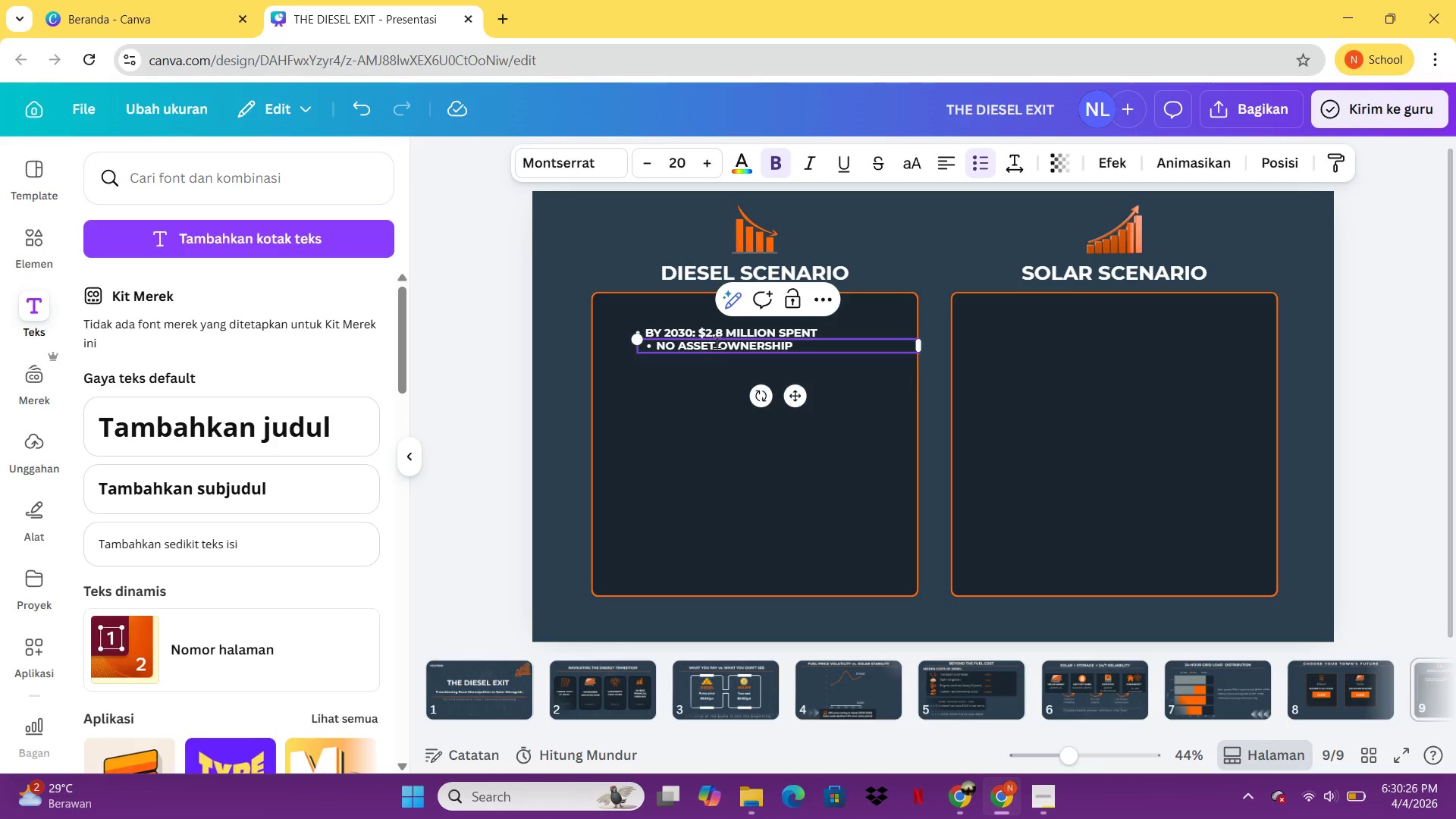 
left_click([720, 336])
 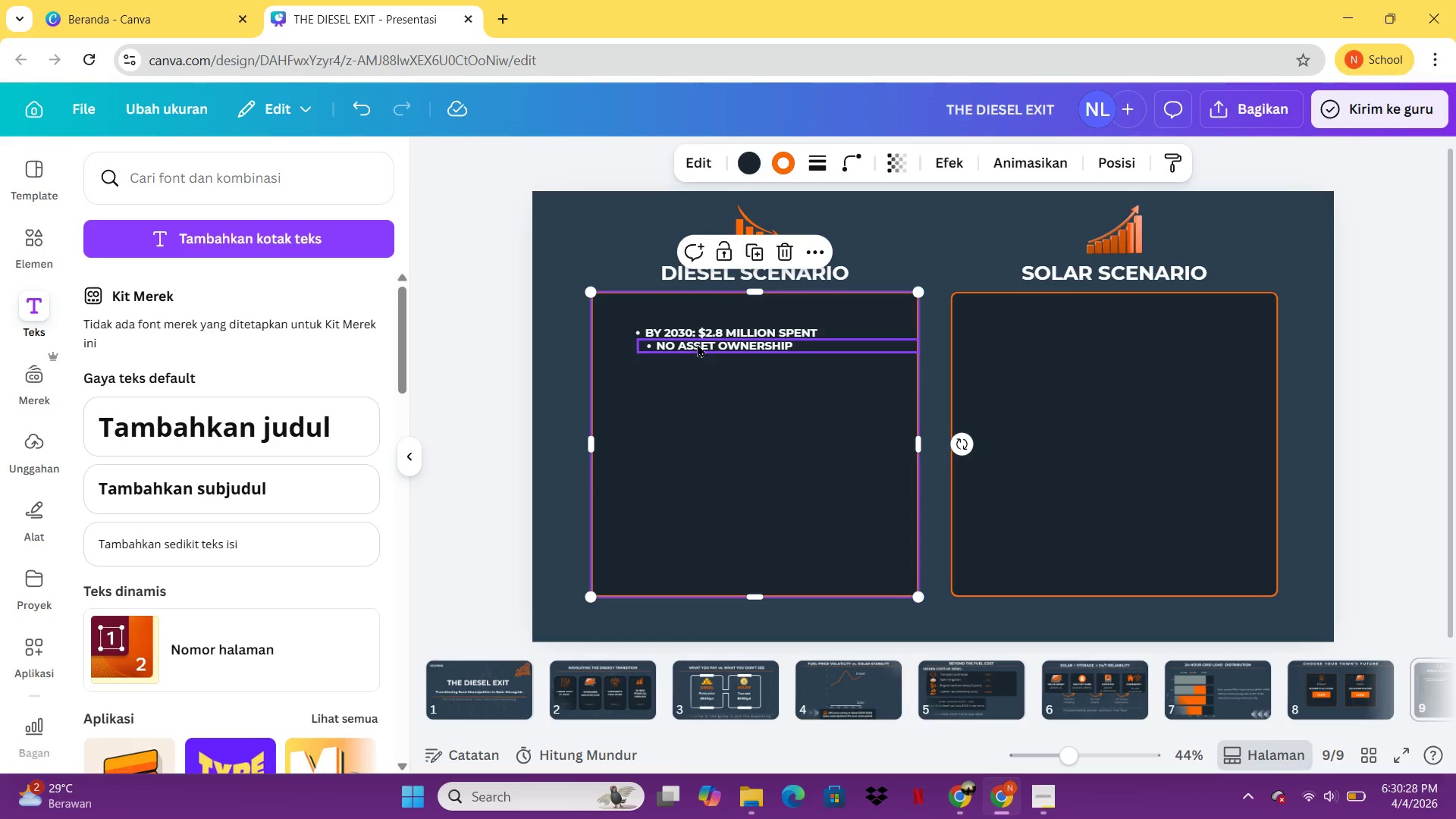 
left_click([710, 331])
 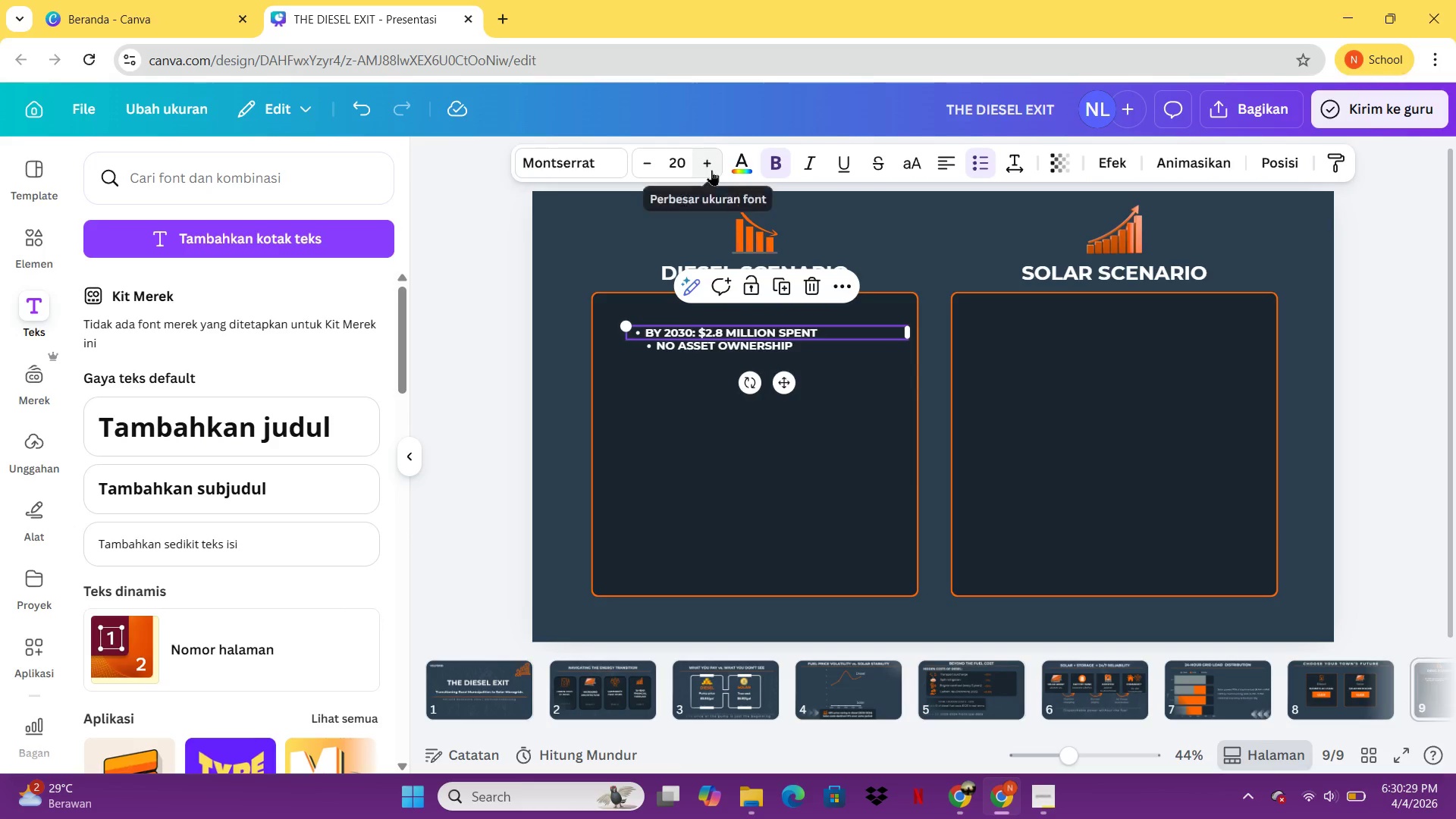 
double_click([711, 170])
 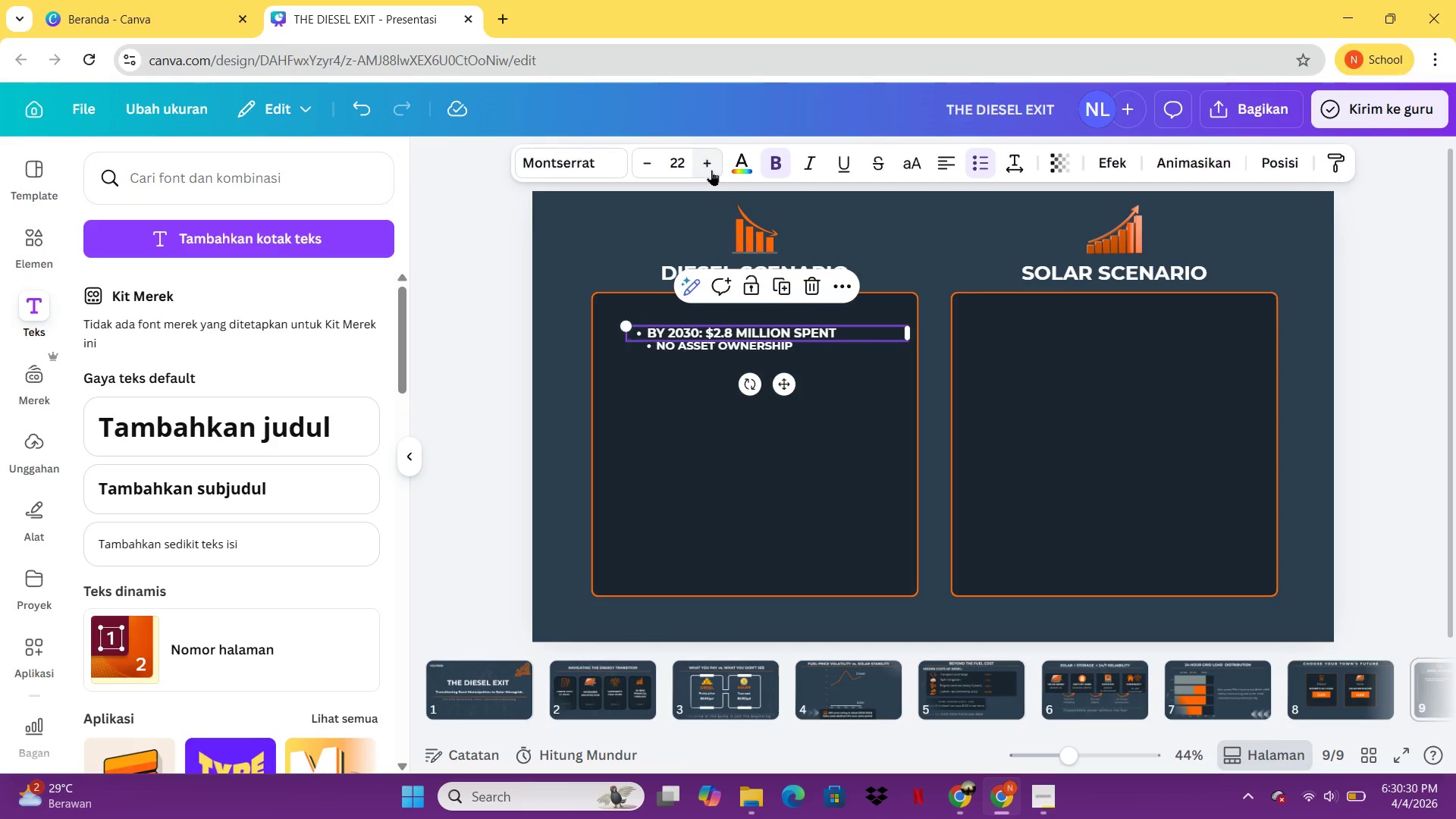 
triple_click([711, 170])
 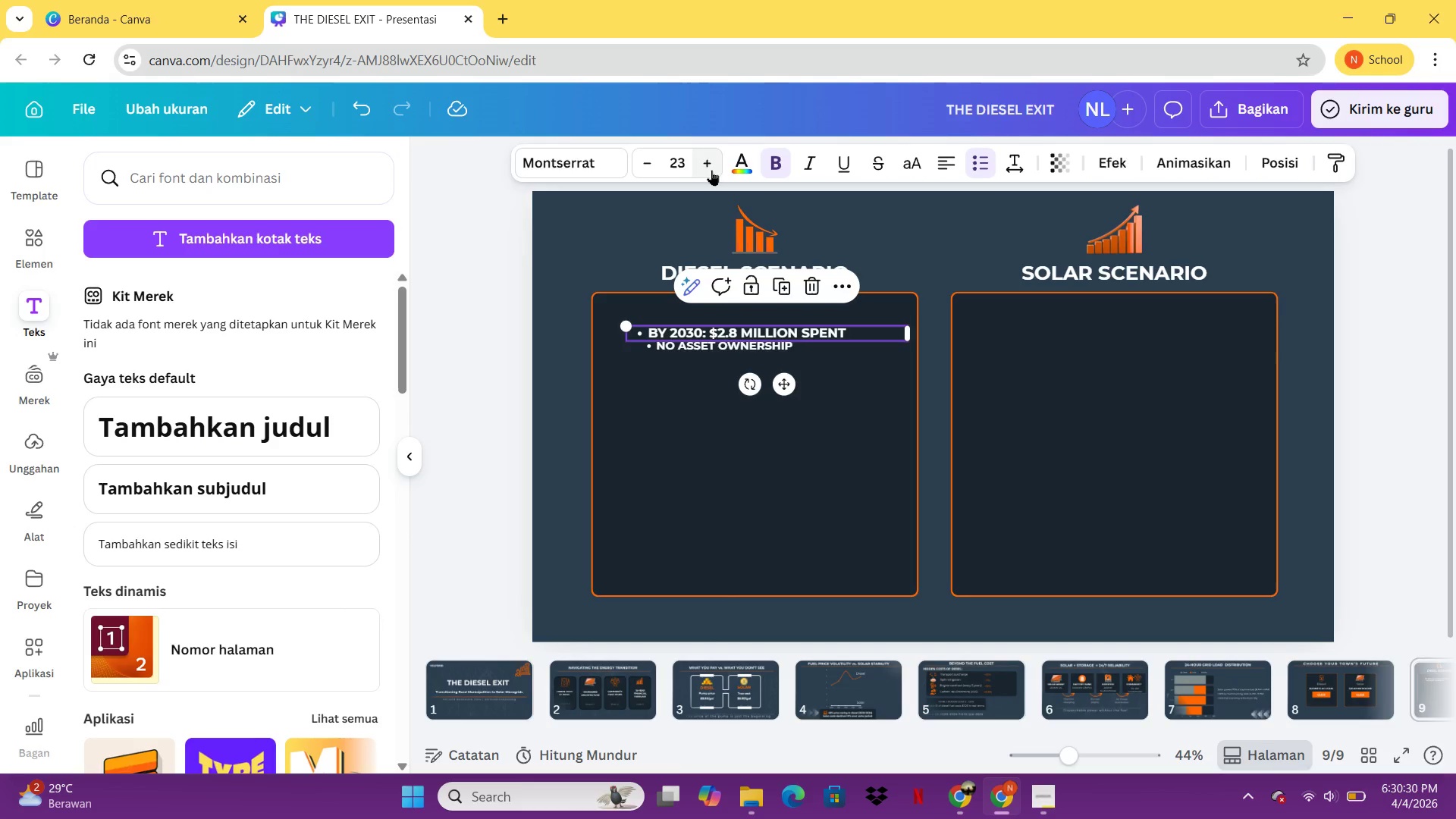 
triple_click([711, 170])
 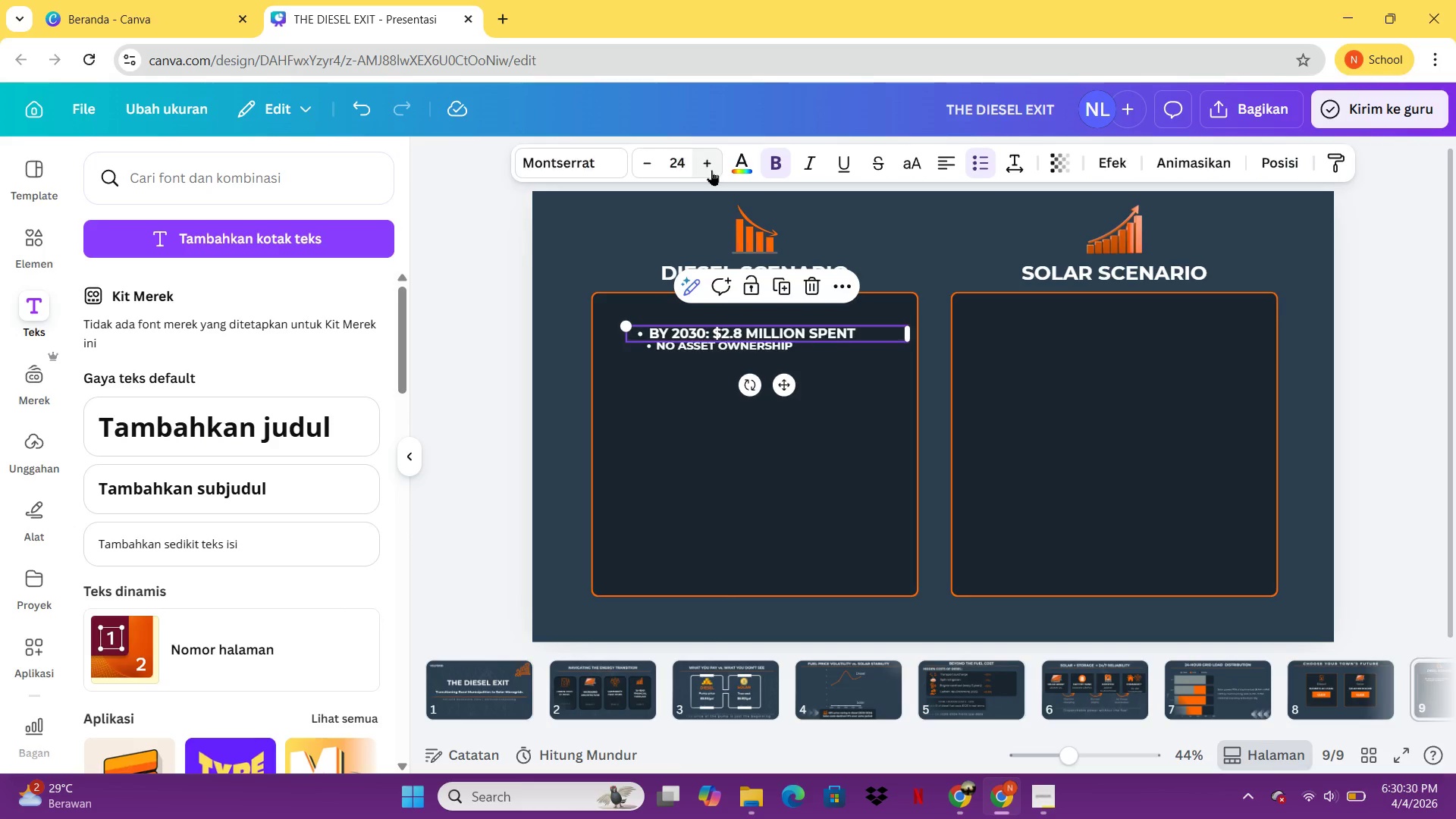 
triple_click([711, 170])
 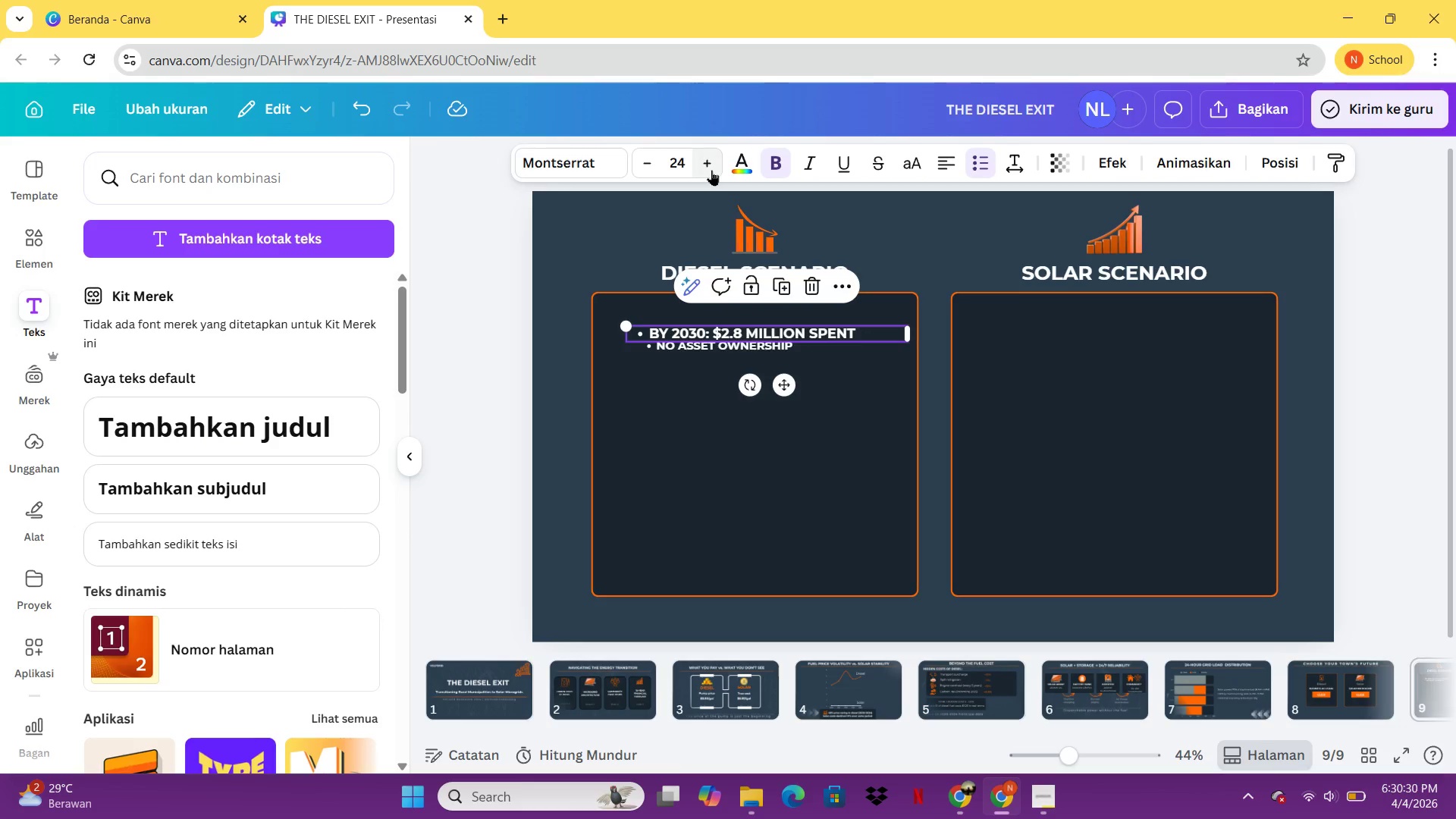 
triple_click([711, 170])
 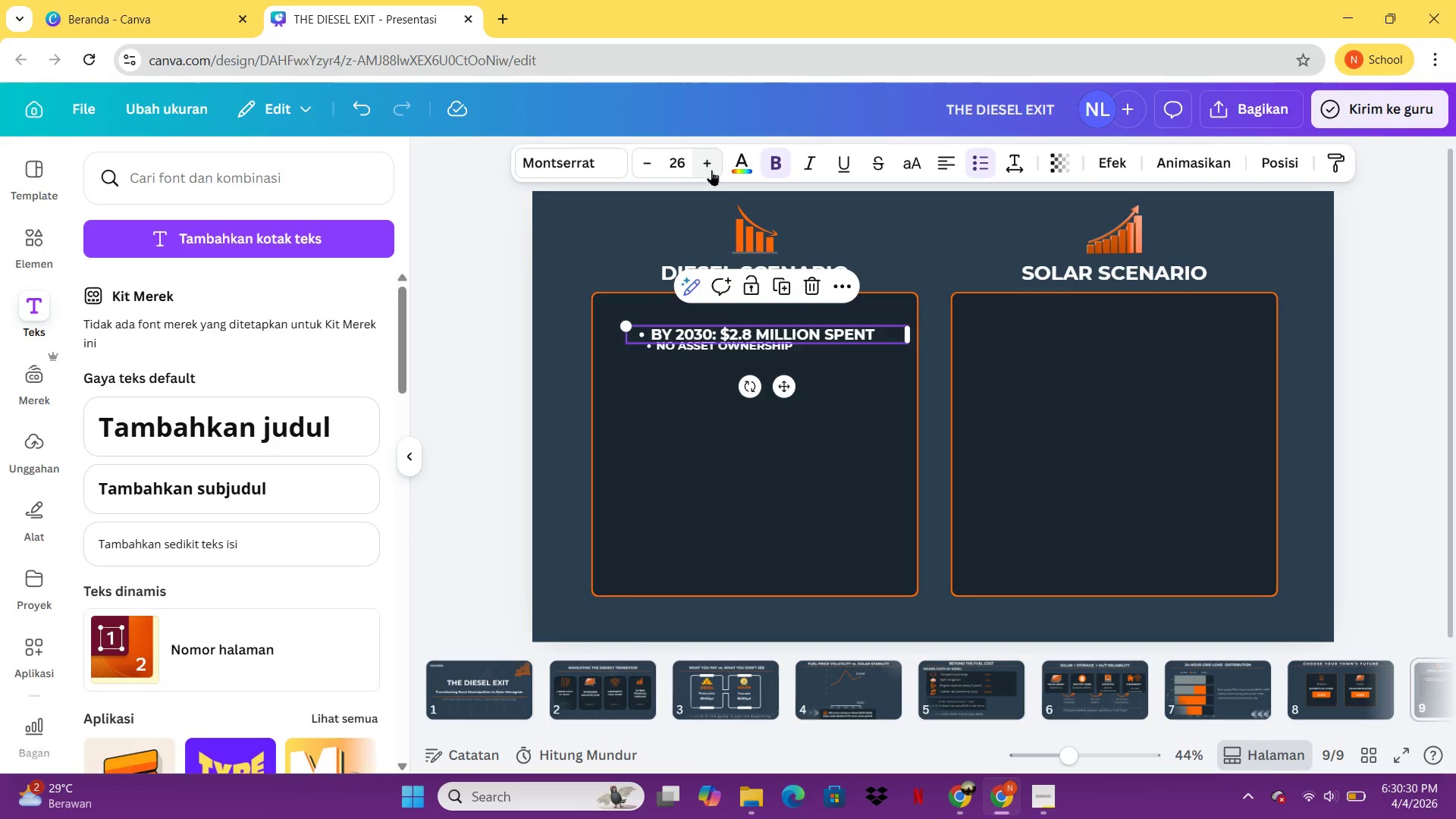 
triple_click([711, 170])
 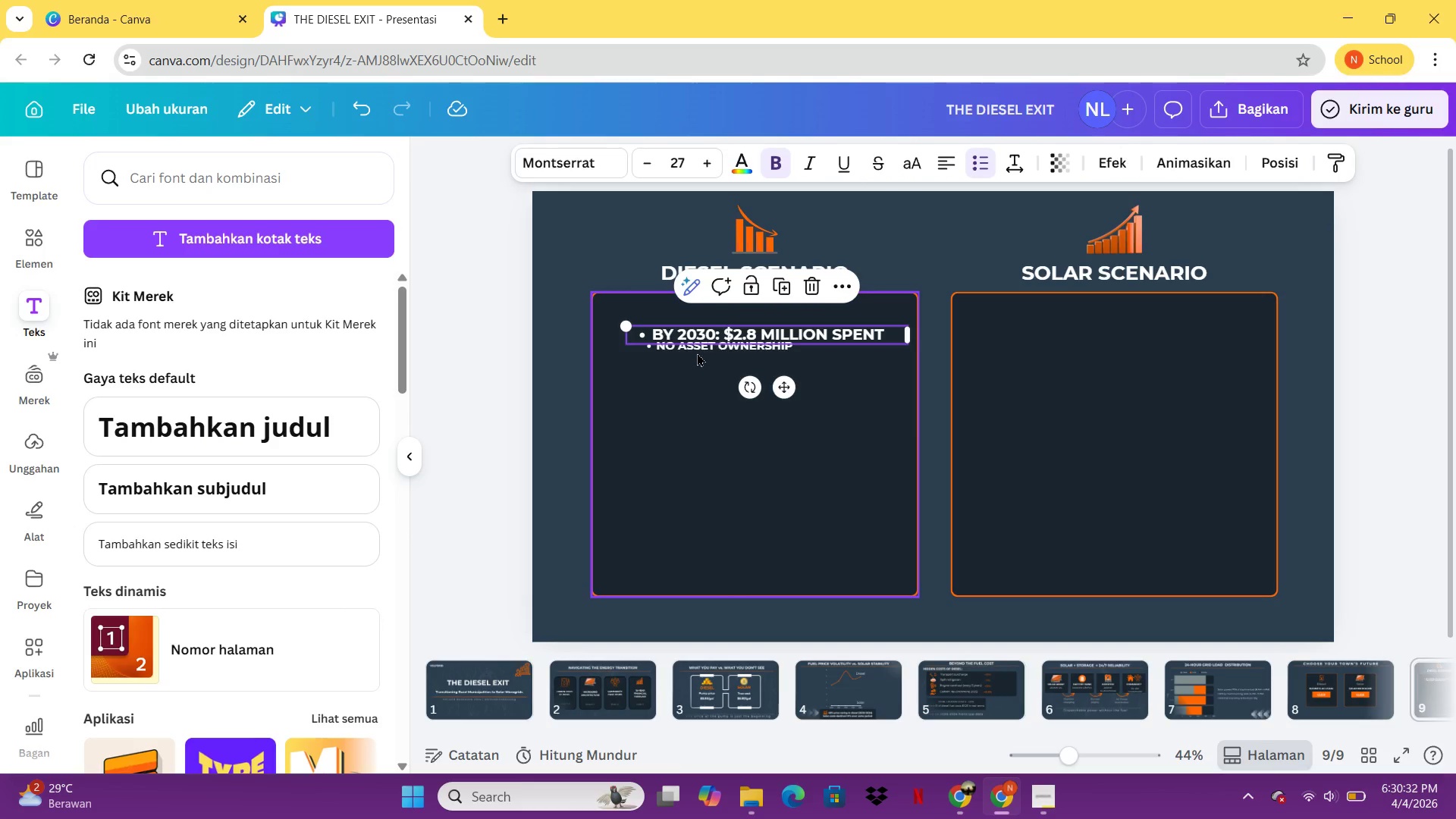 
left_click([697, 349])
 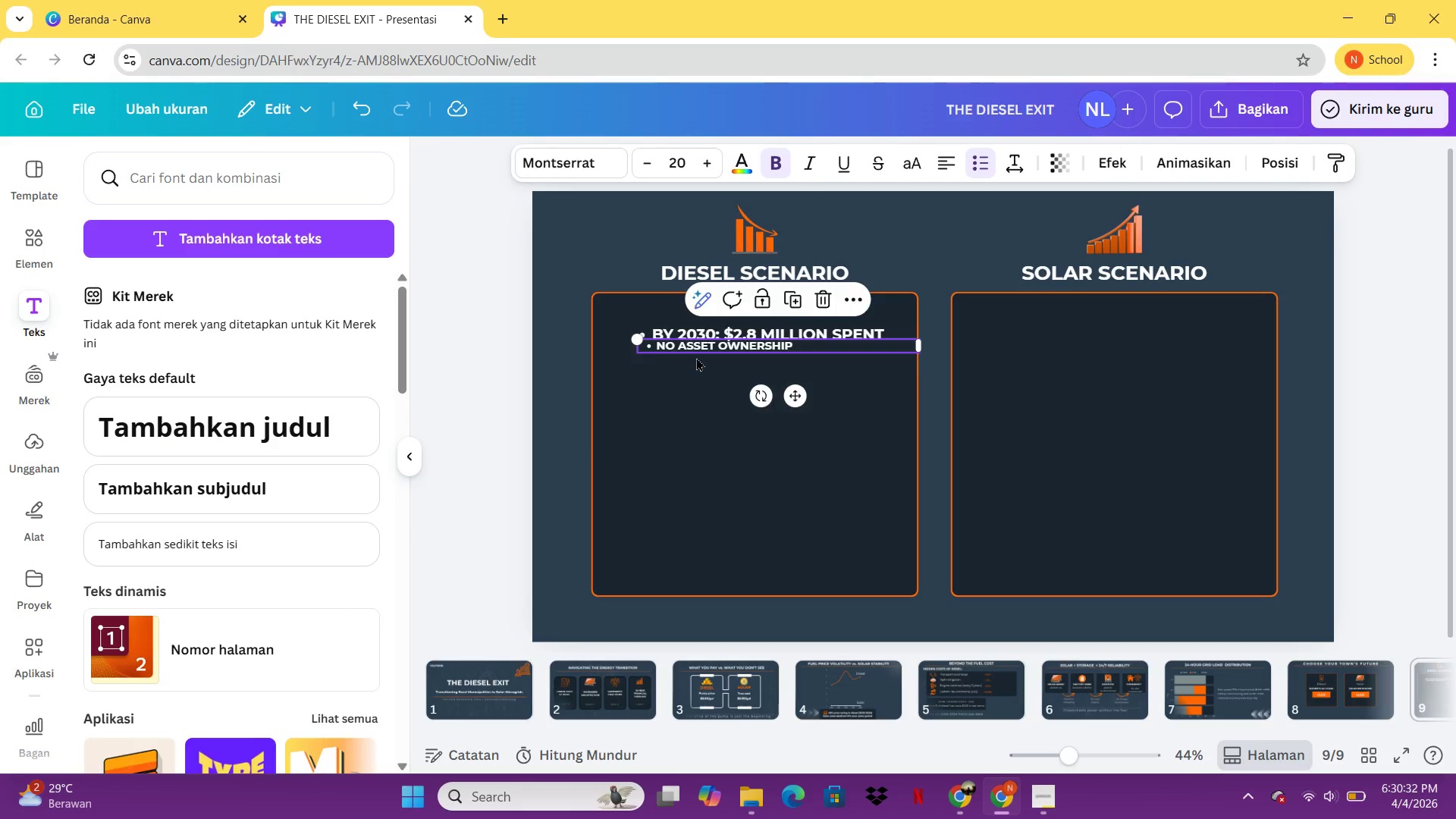 
left_click_drag(start_coordinate=[697, 349], to_coordinate=[687, 384])
 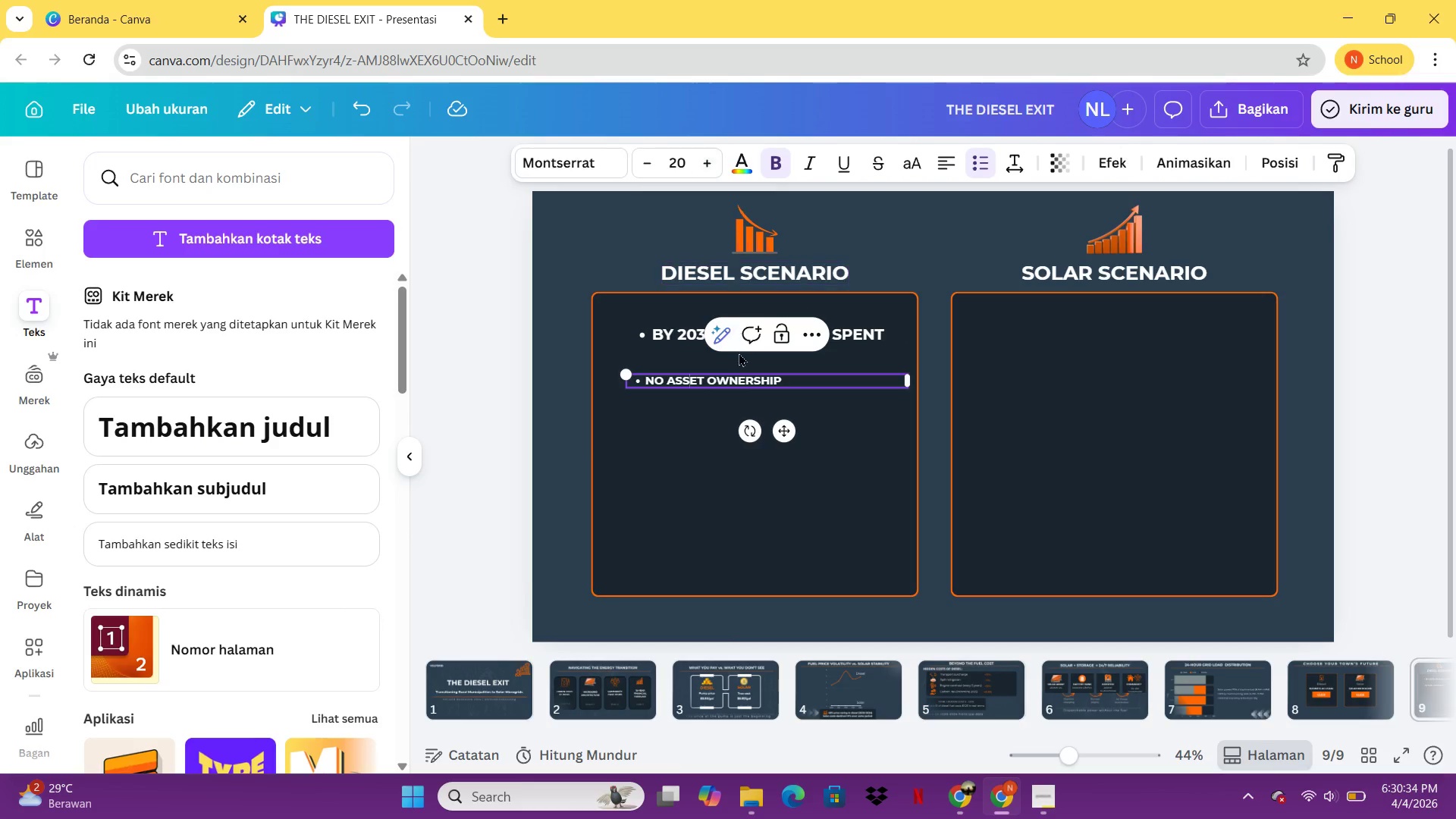 
left_click([686, 331])
 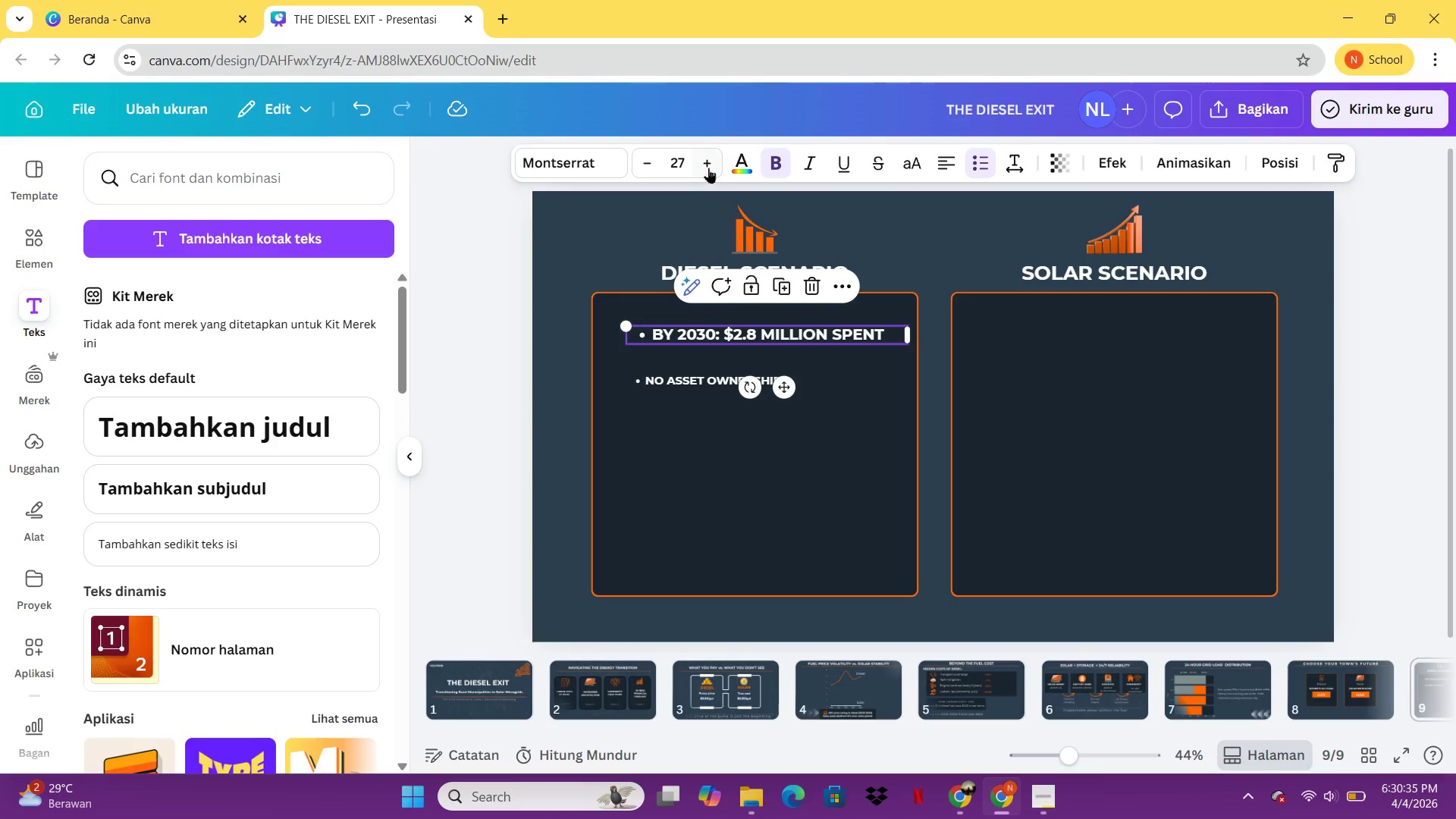 
double_click([708, 168])
 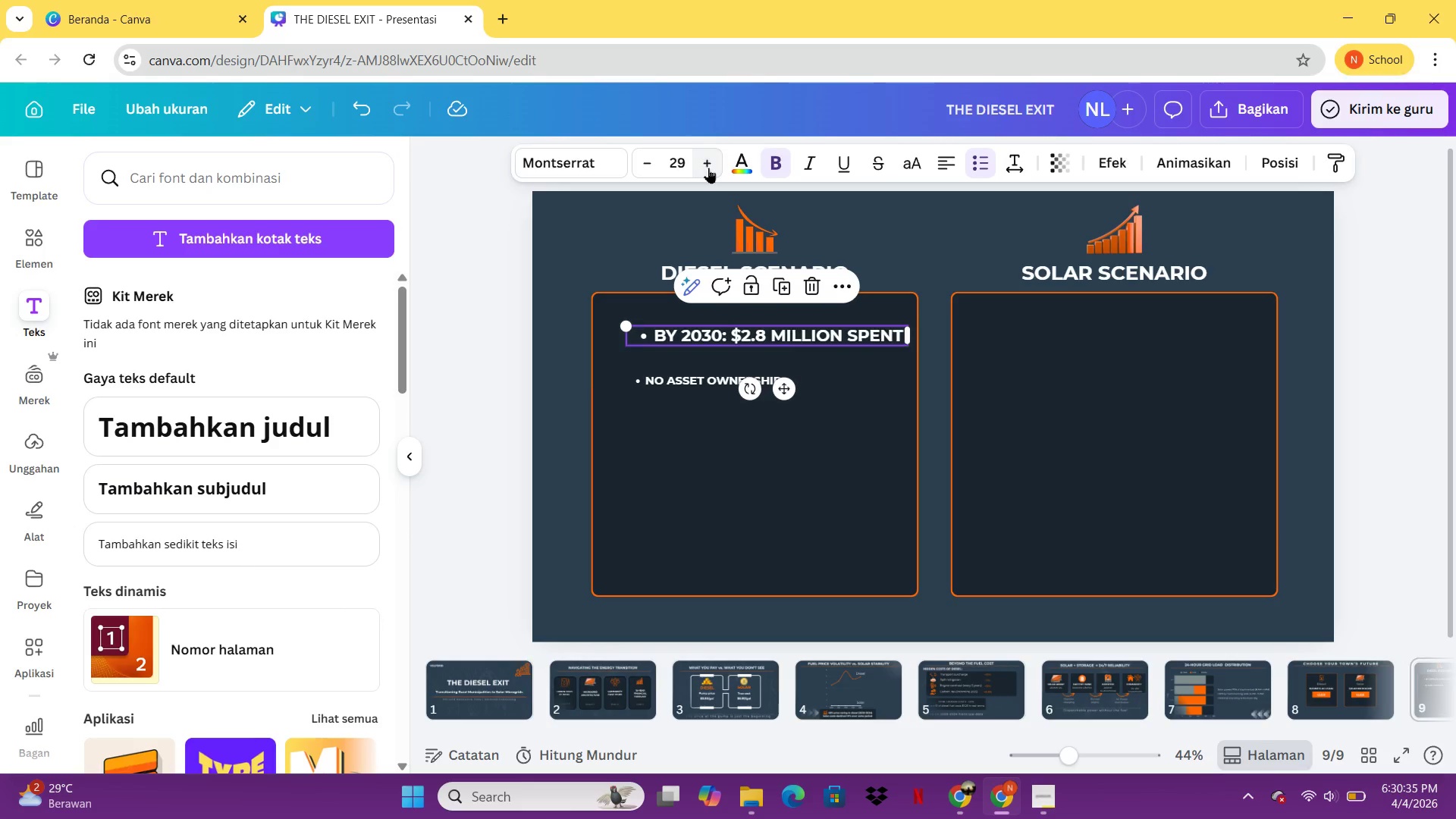 
triple_click([708, 168])
 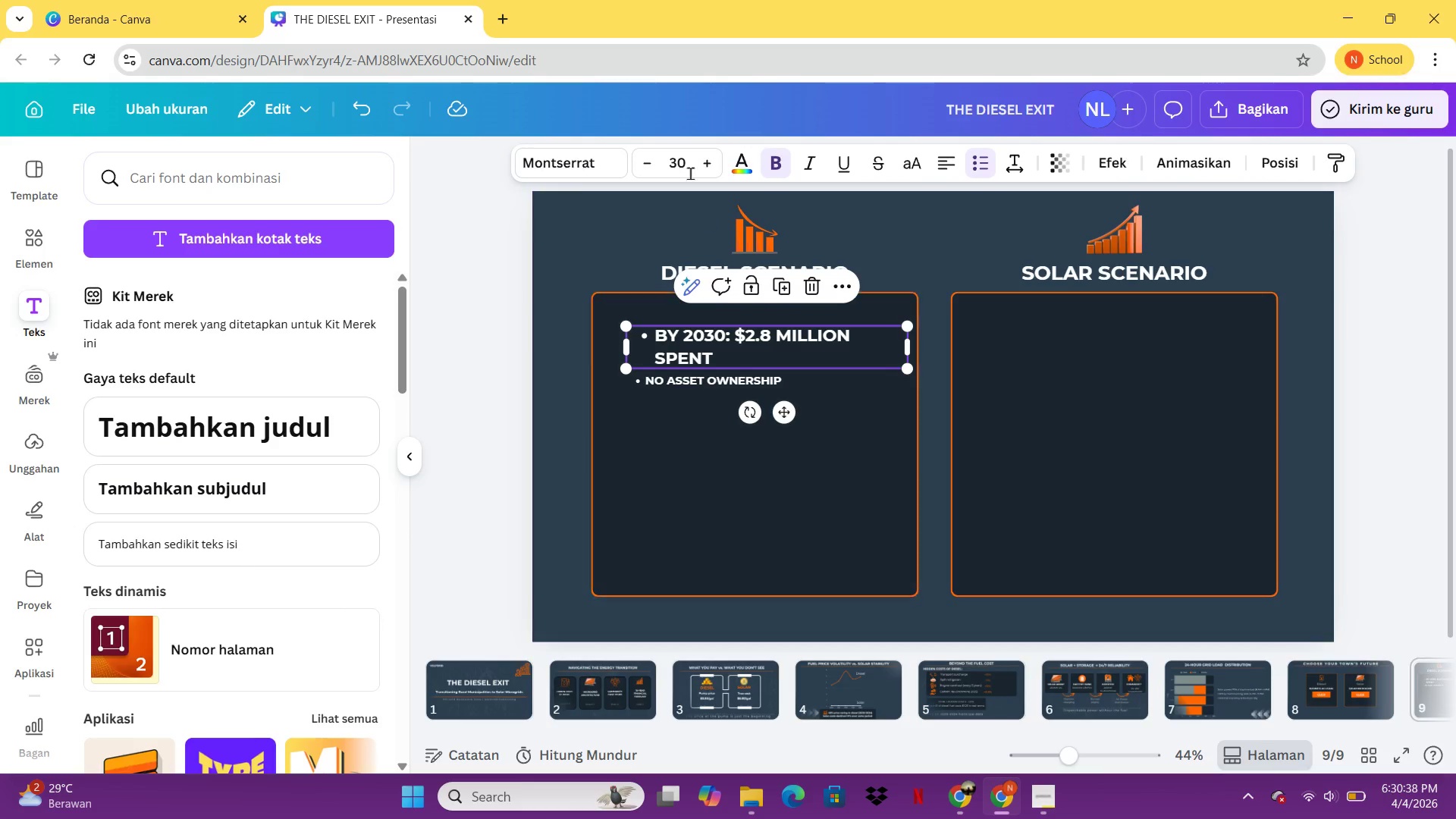 
double_click([653, 385])
 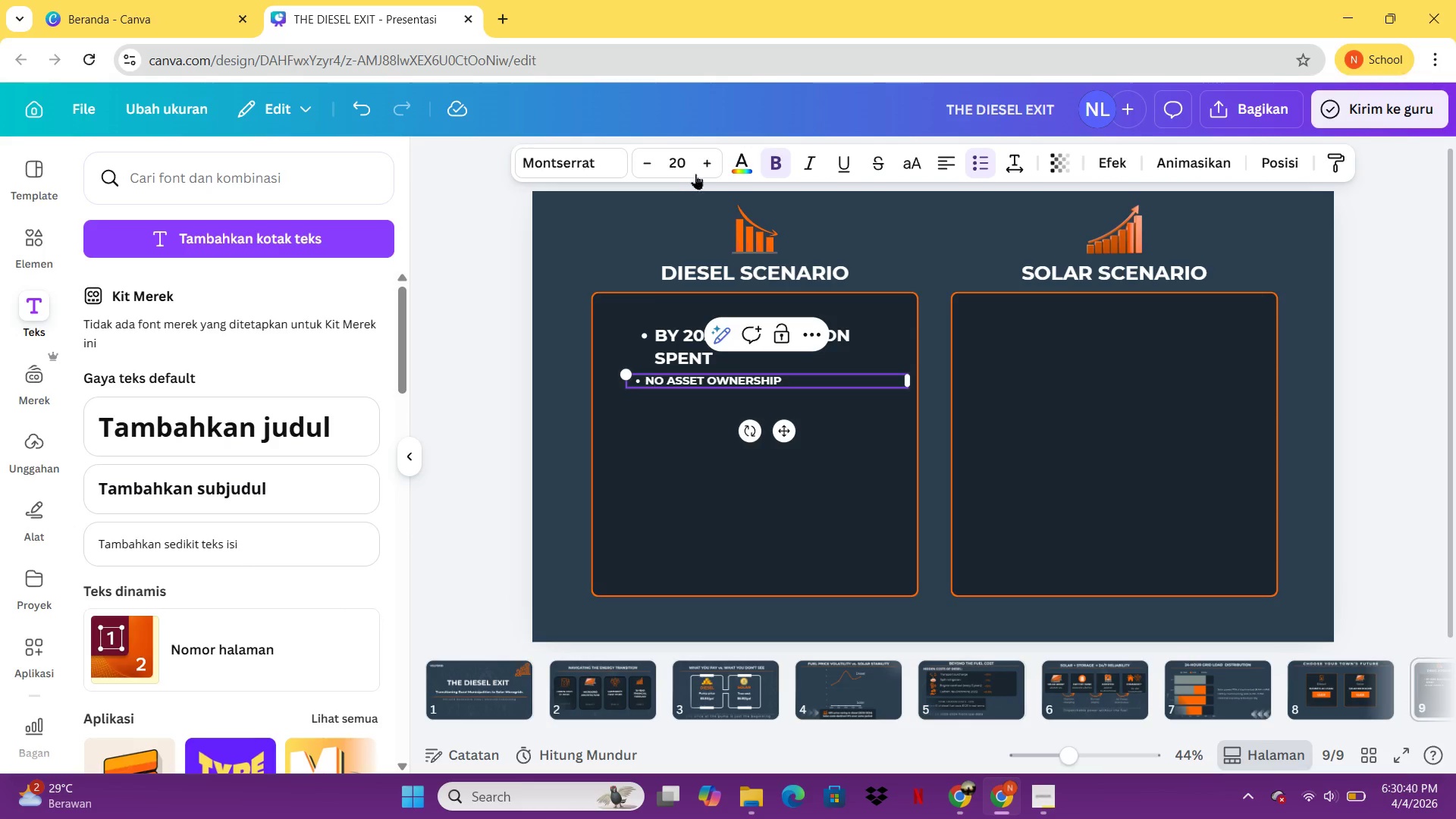 
double_click([698, 167])
 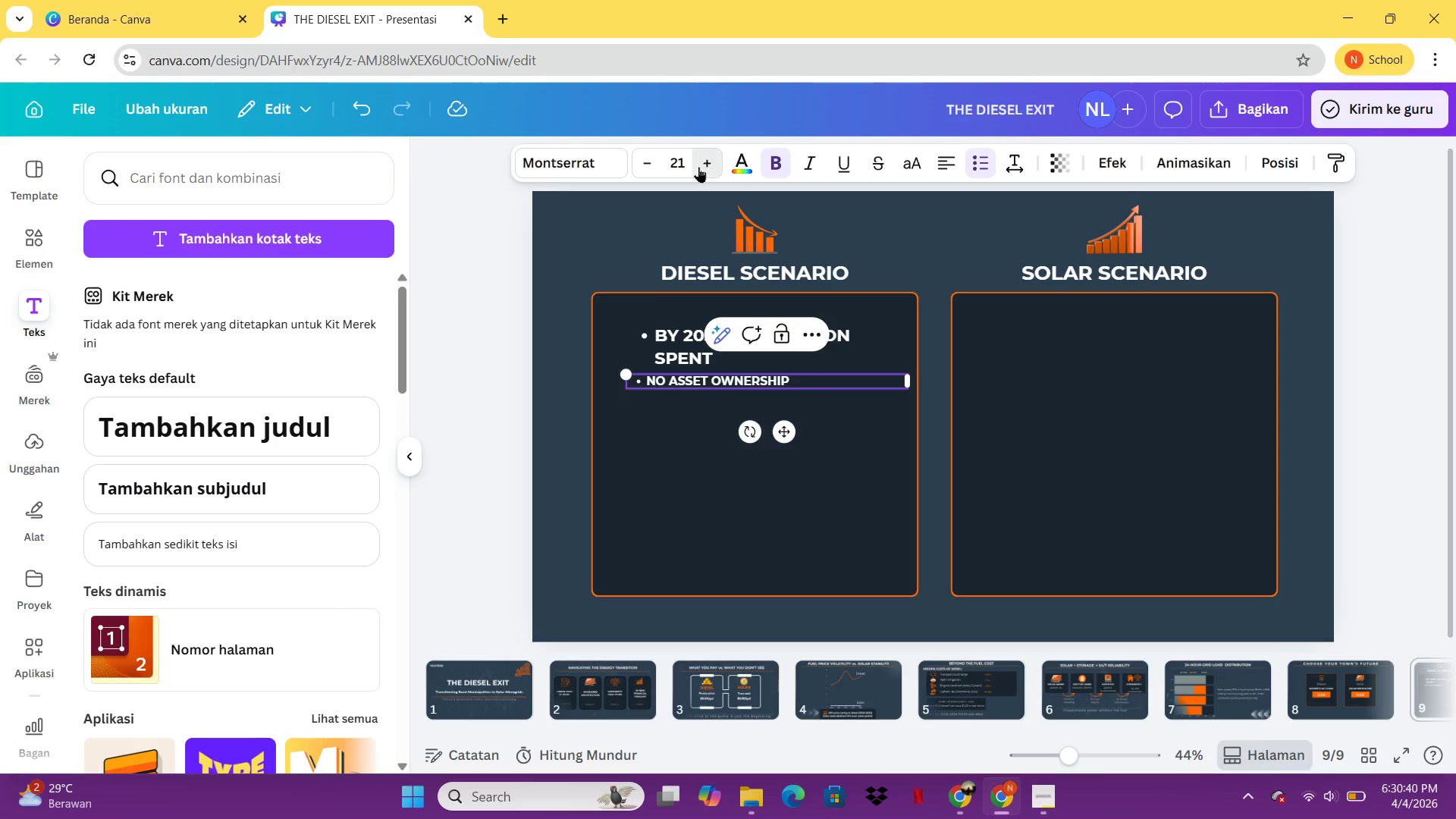 
triple_click([698, 167])
 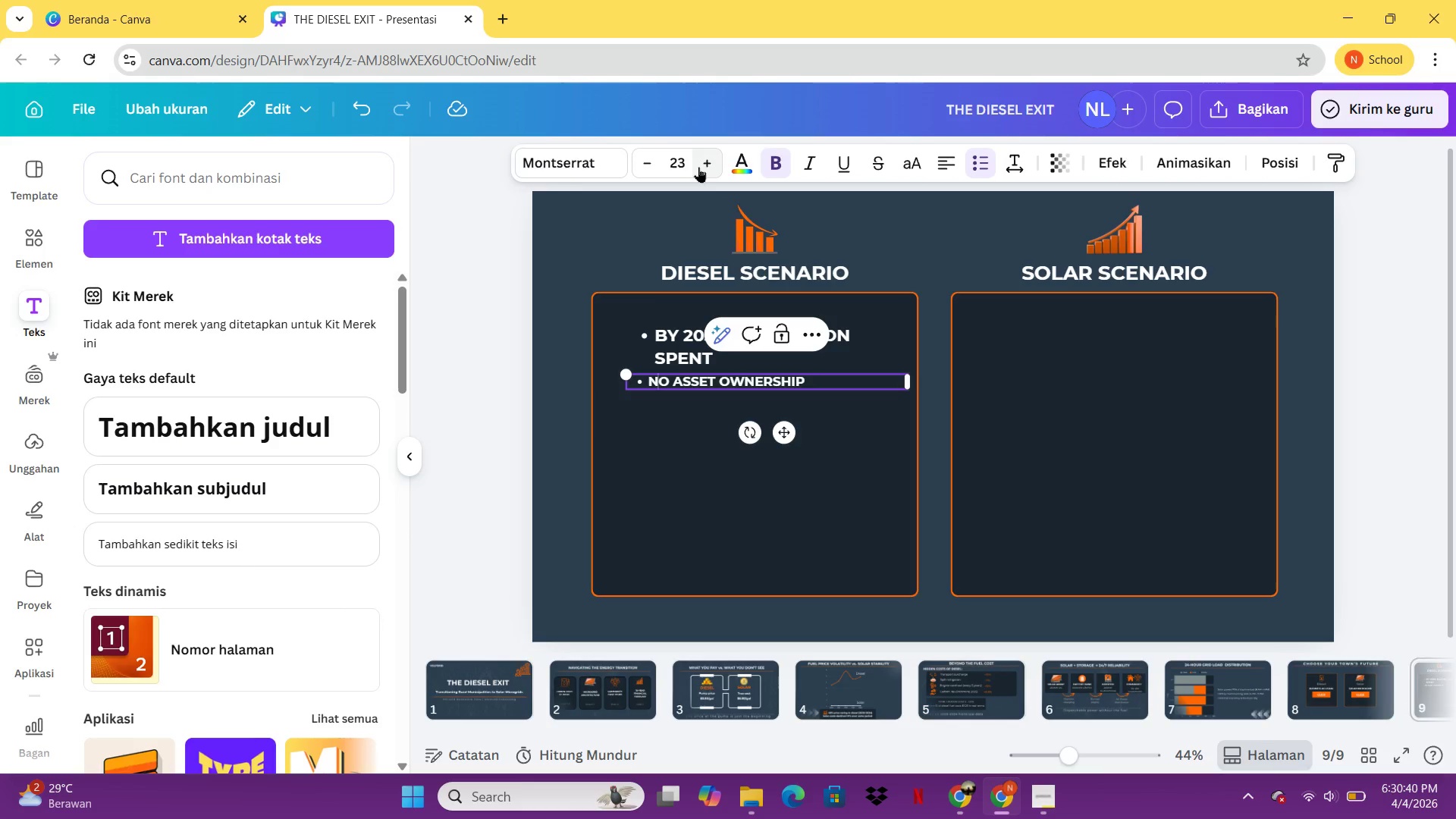 
triple_click([698, 167])
 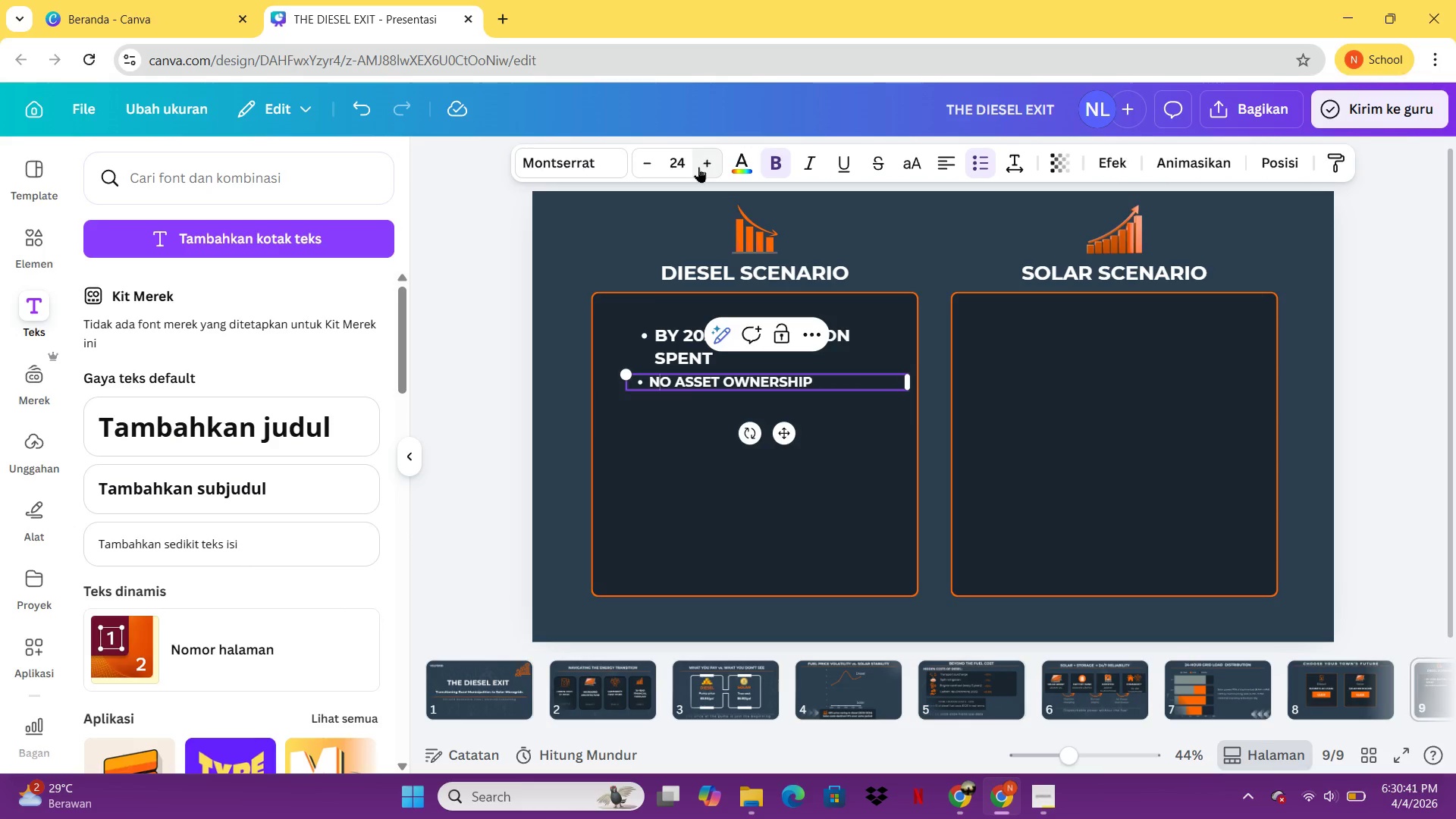 
left_click([698, 167])
 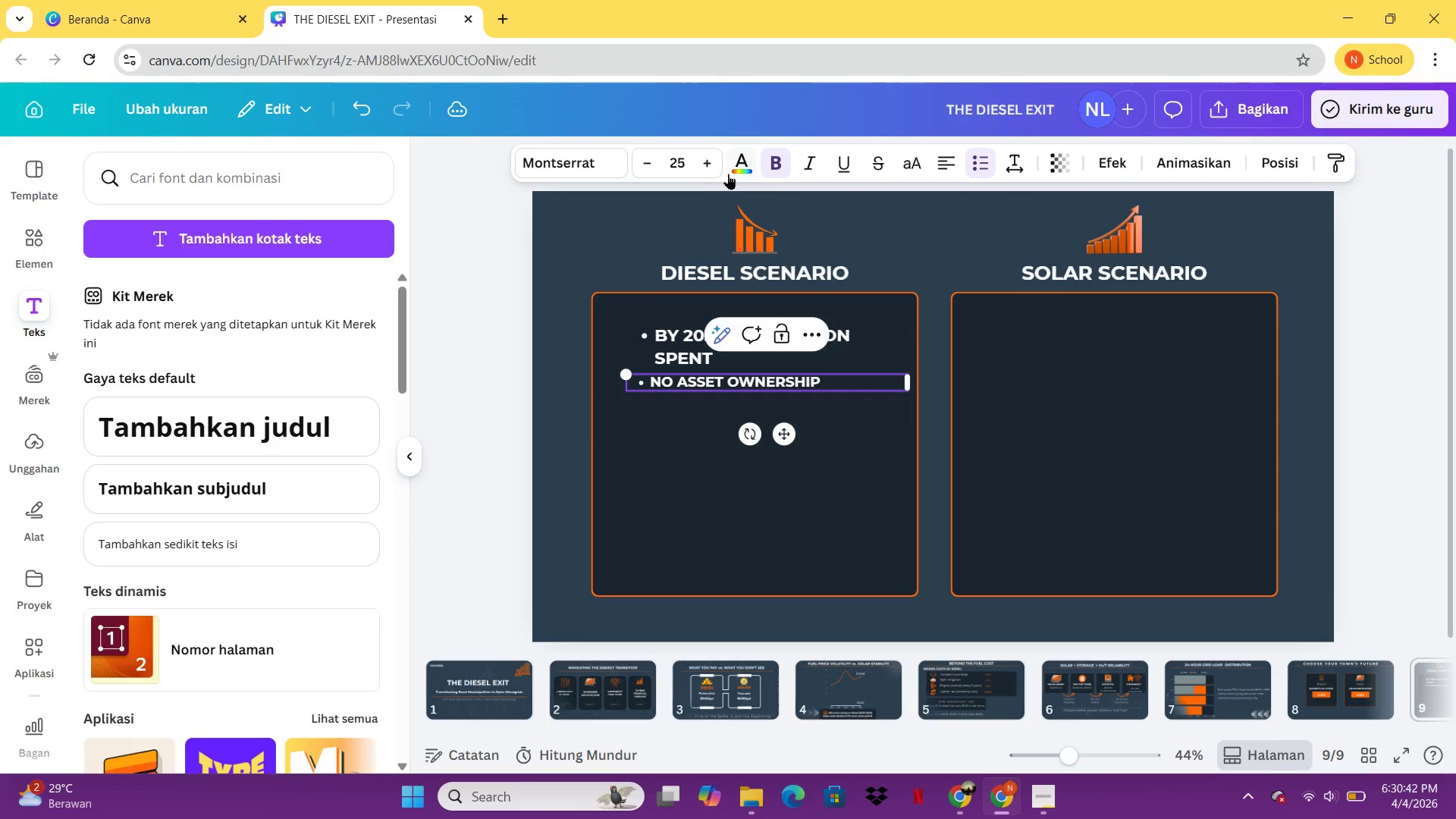 
left_click([736, 163])
 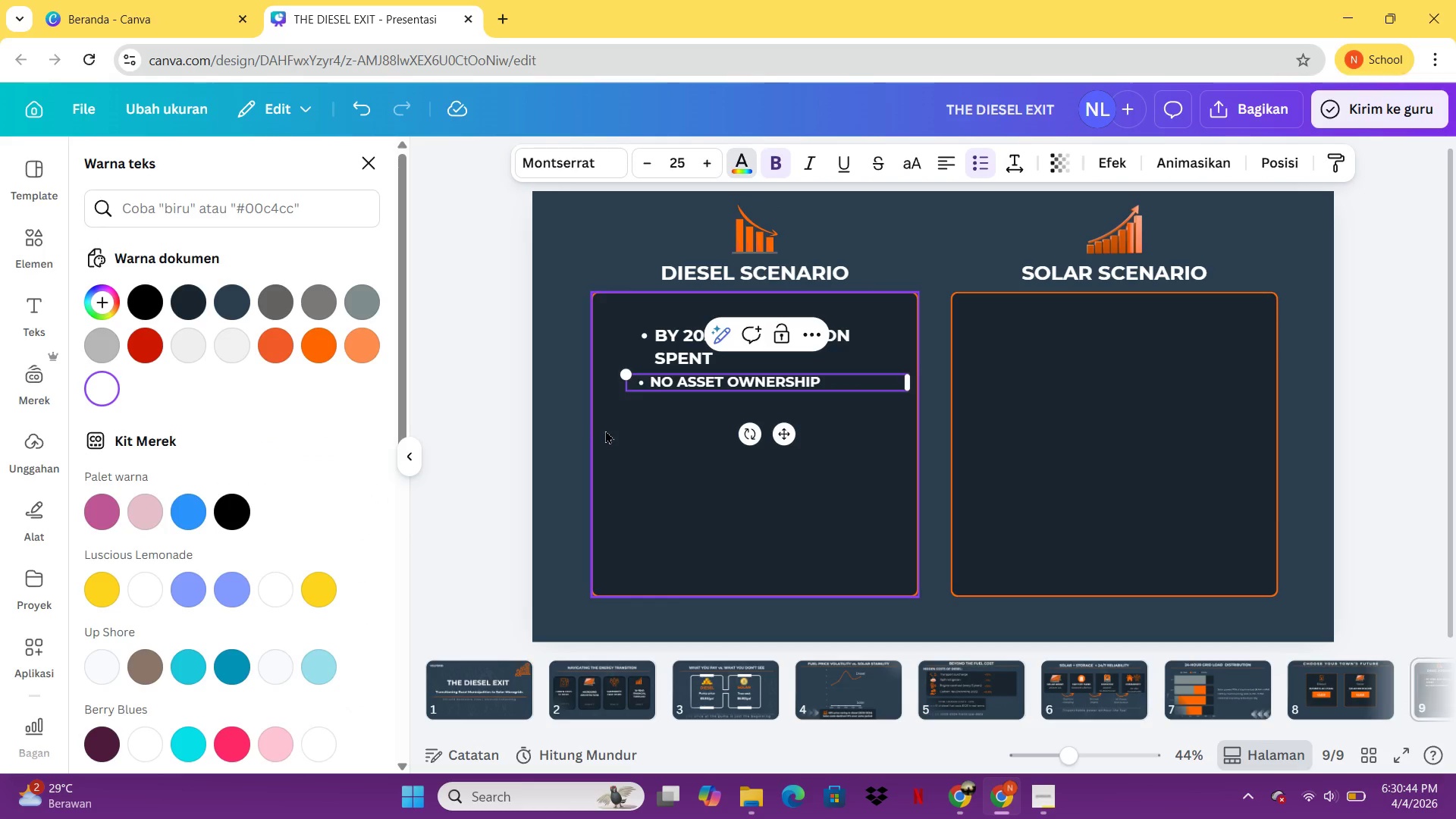 
key(Control+A)
 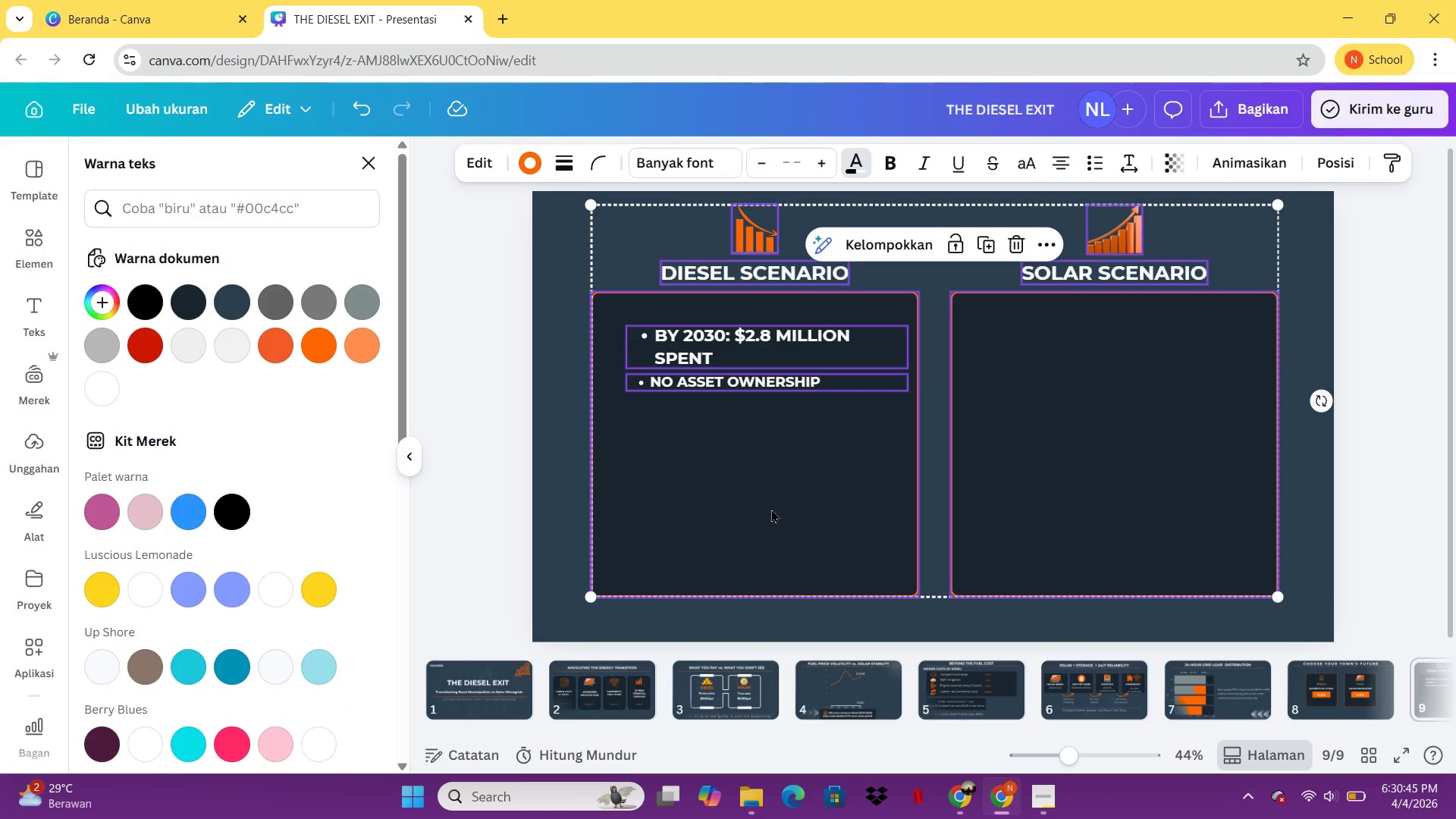 
left_click([783, 519])
 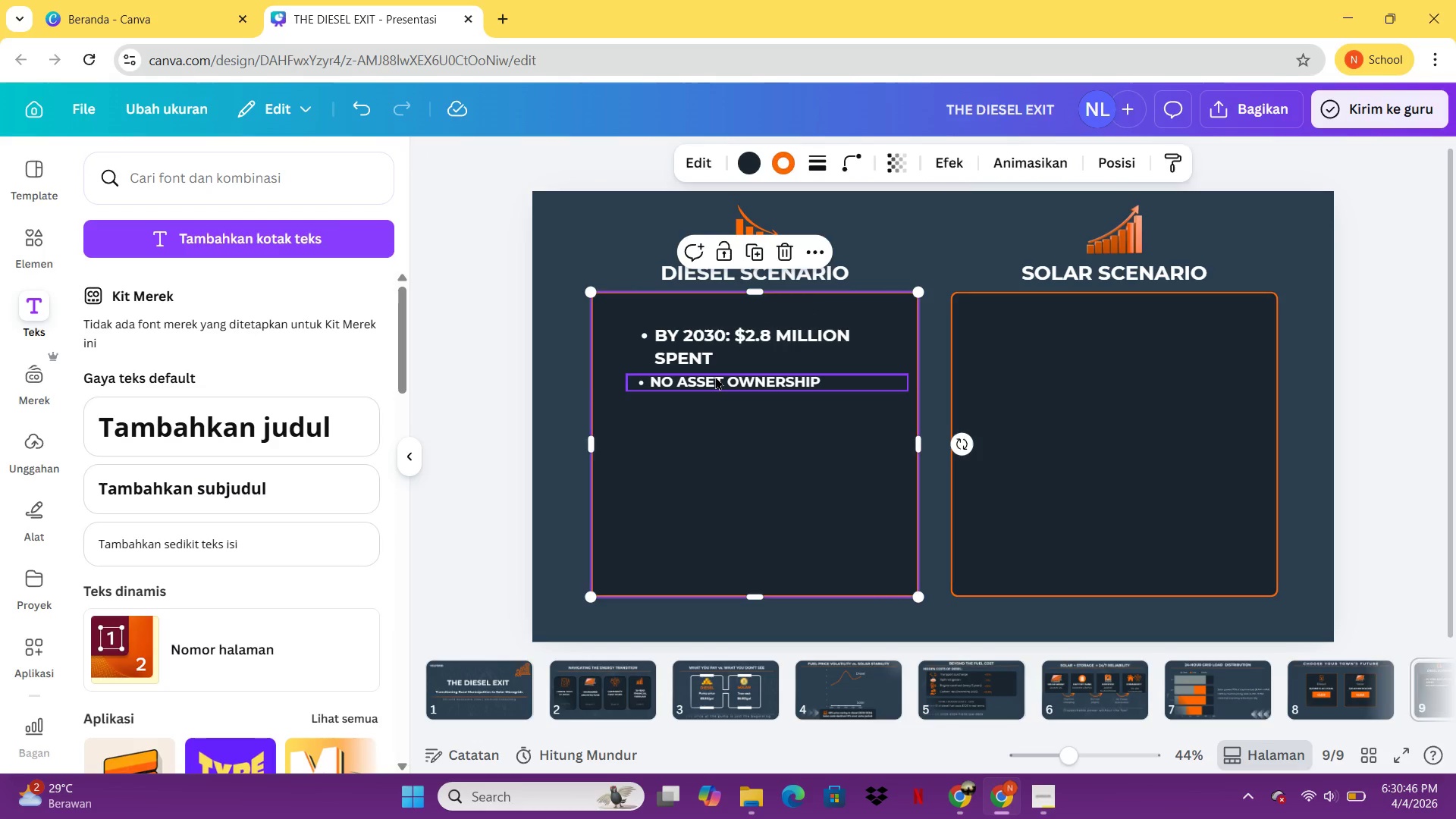 
left_click([715, 376])
 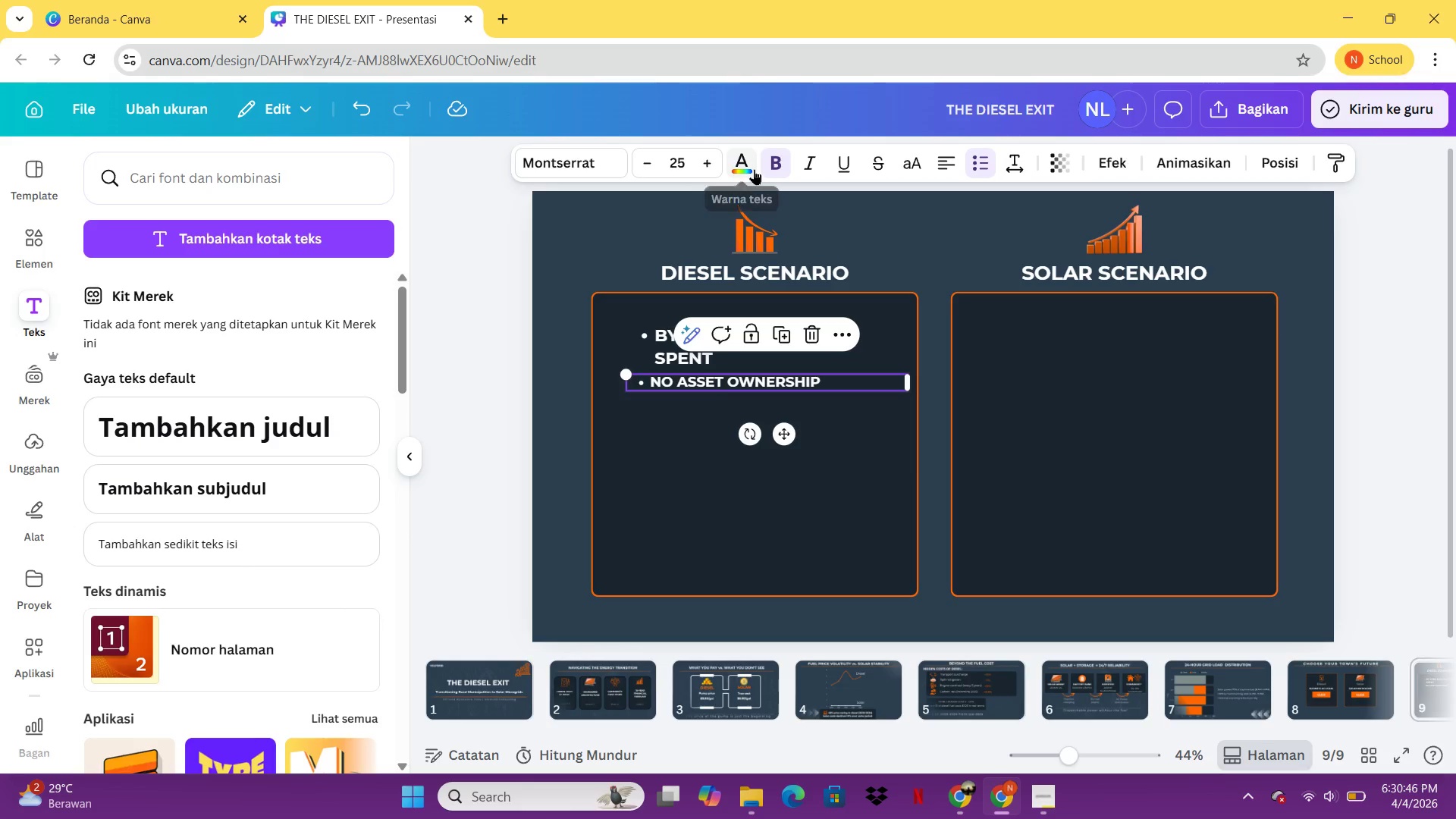 
left_click([747, 167])
 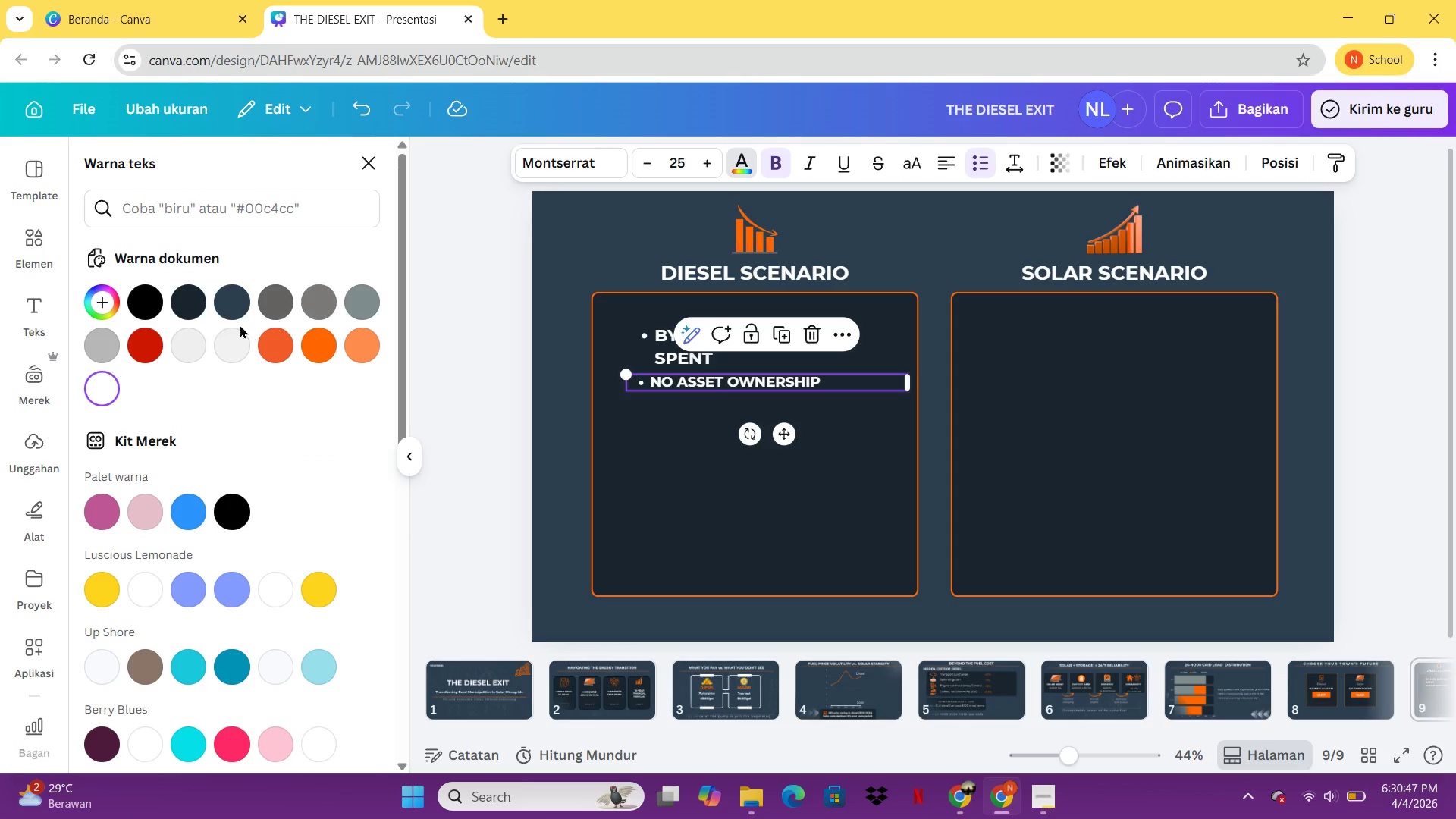 
mouse_move([183, 301])
 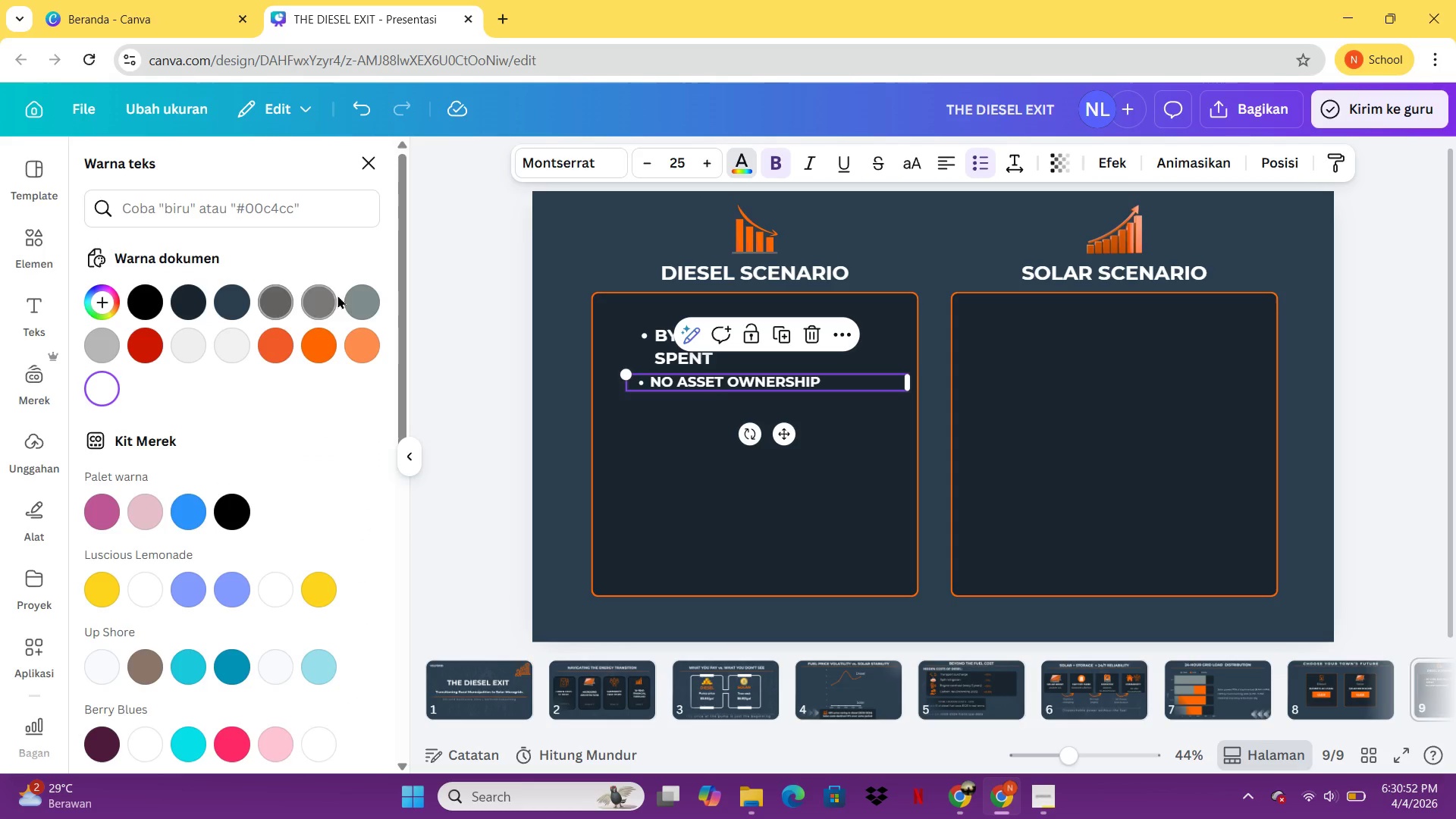 
left_click([358, 294])
 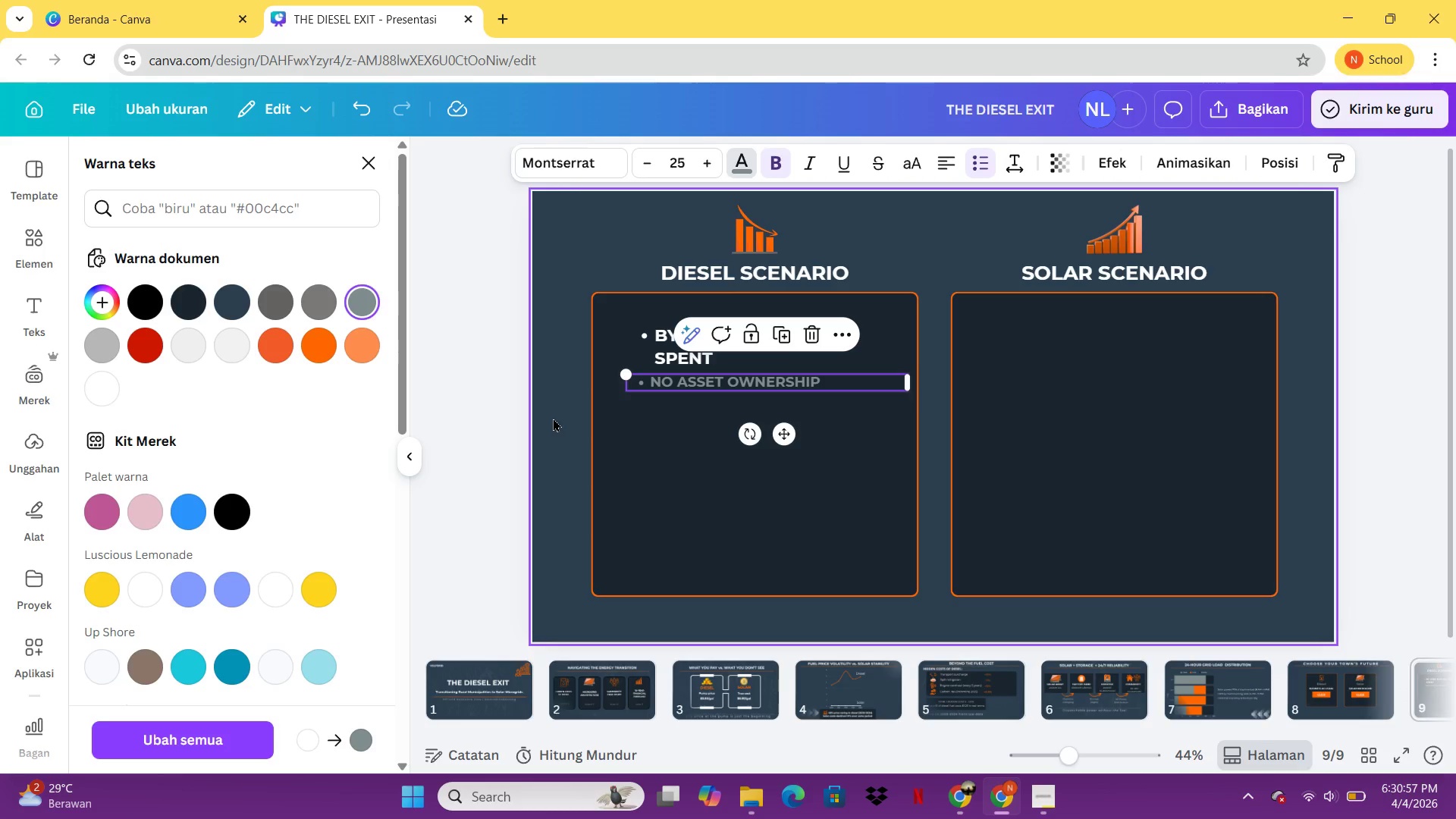 
wait(5.89)
 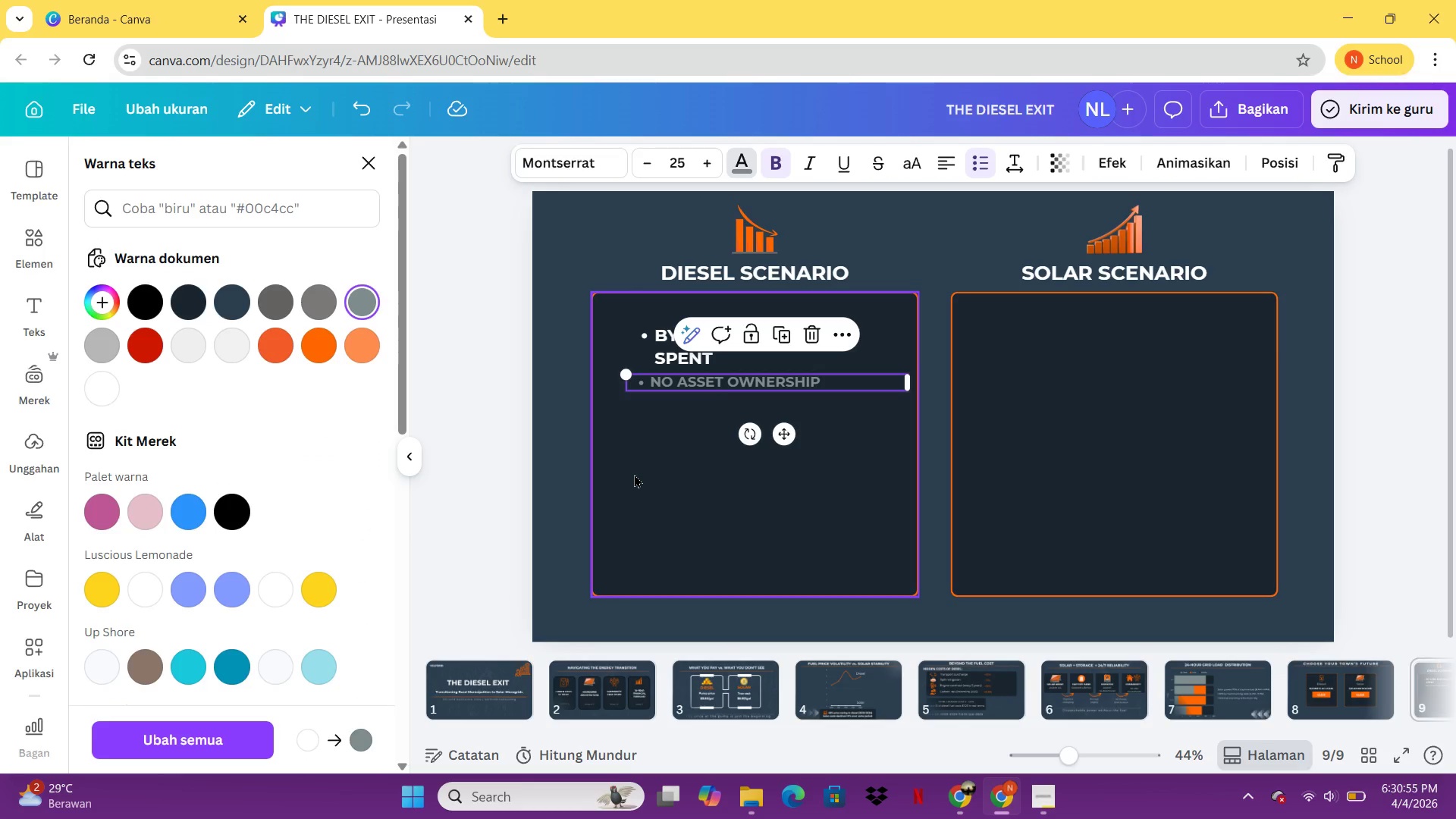 
left_click([457, 519])
 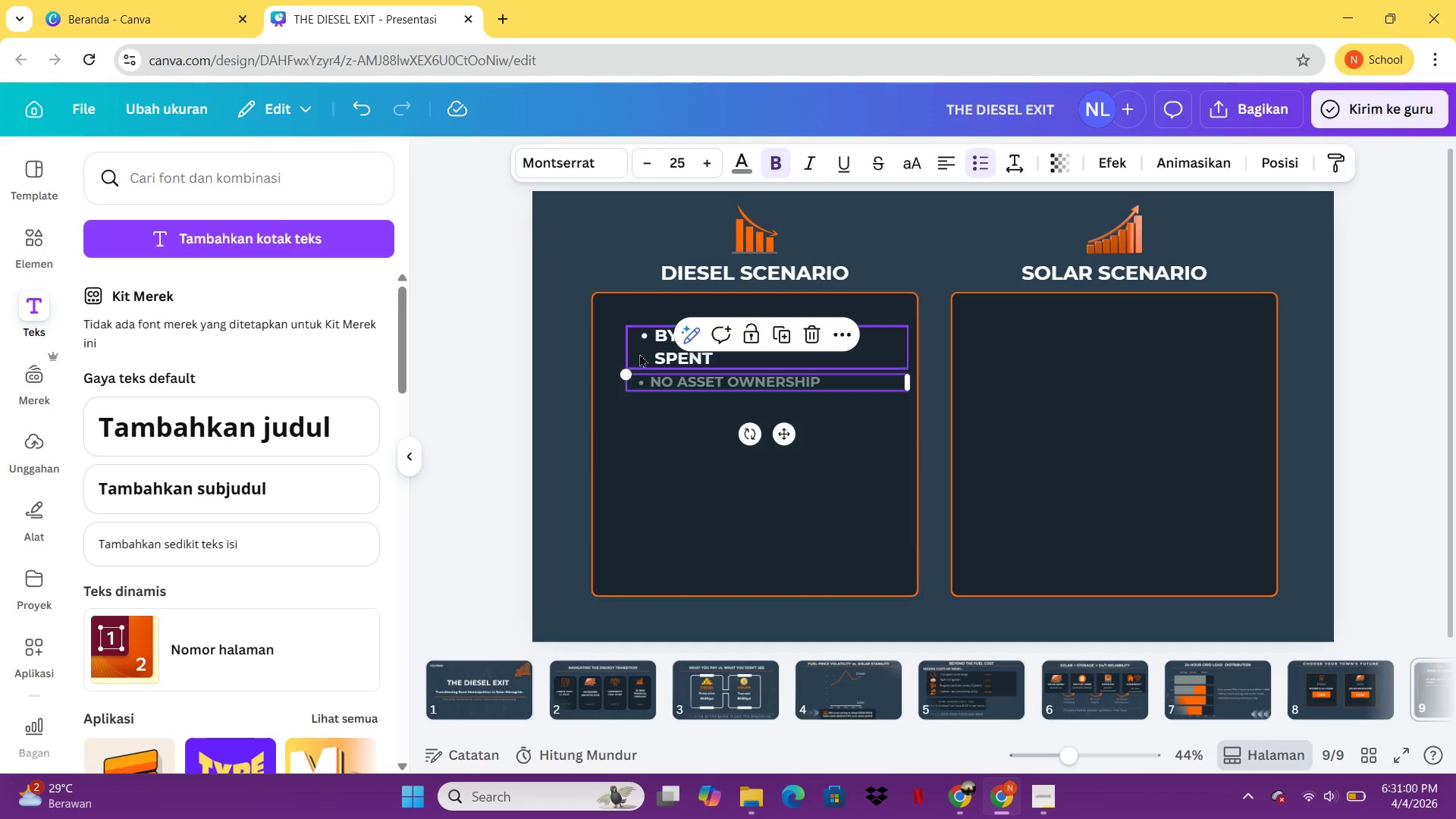 
left_click([639, 353])
 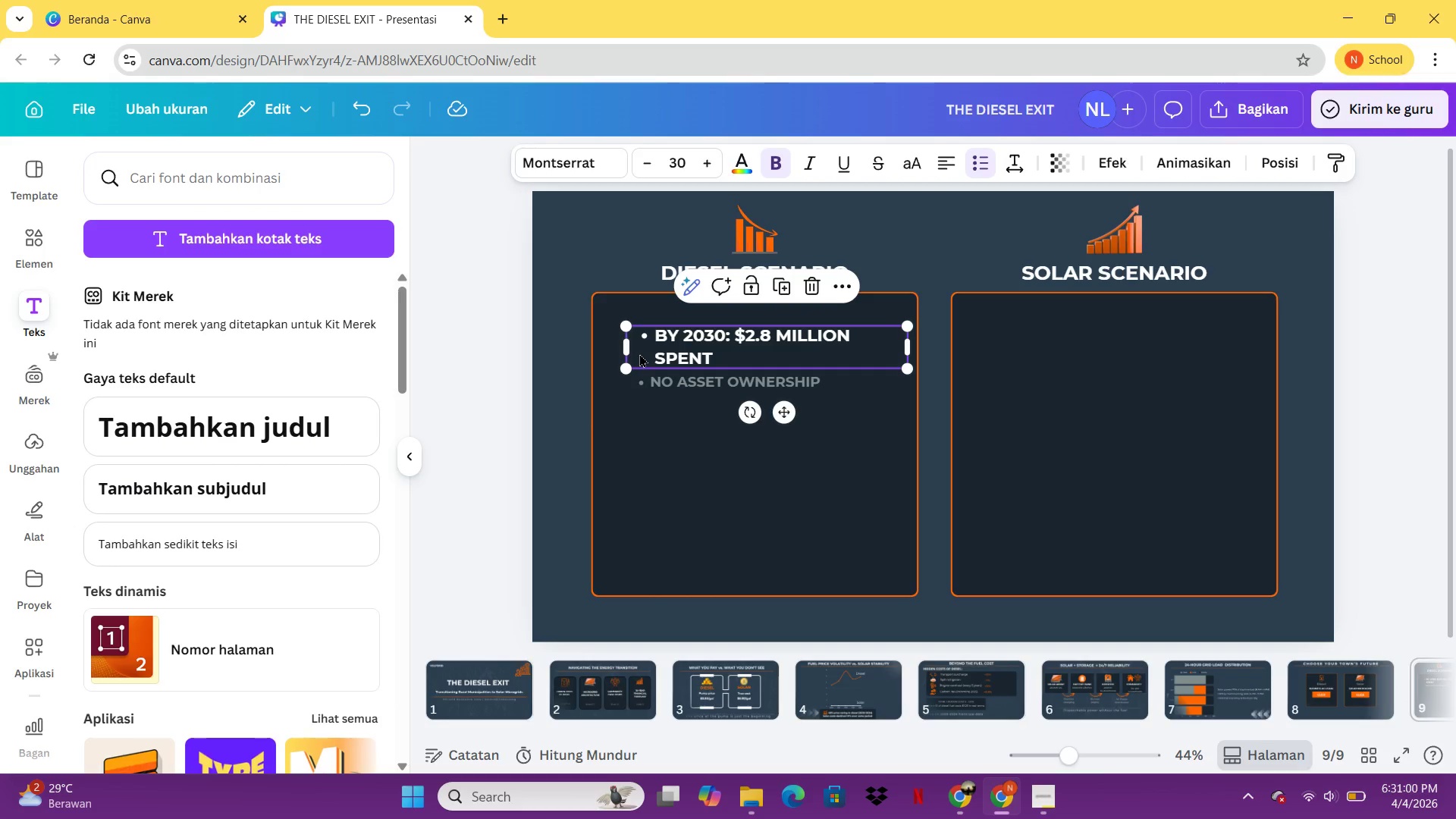 
key(Control+C)
 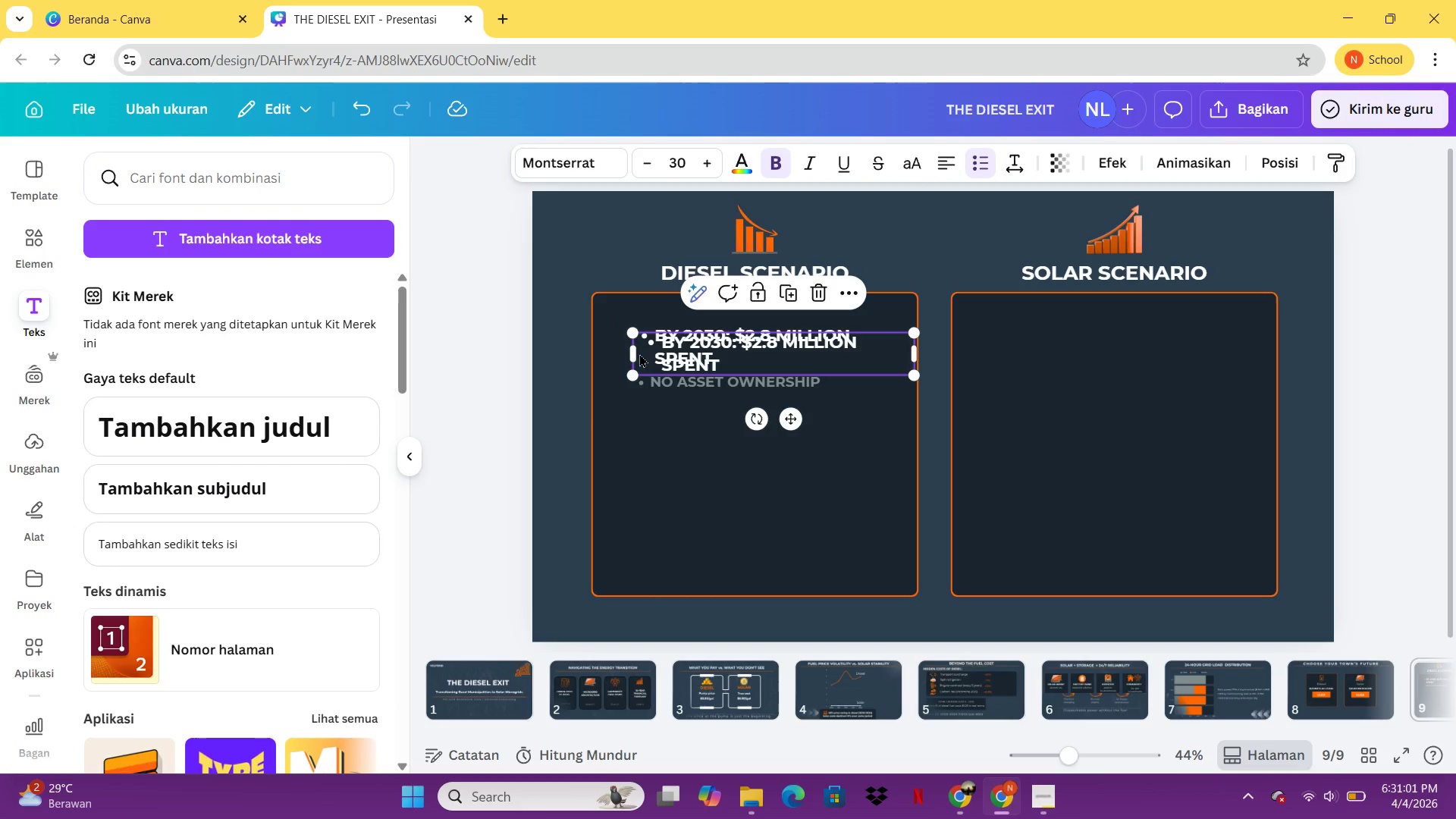 
key(Control+V)
 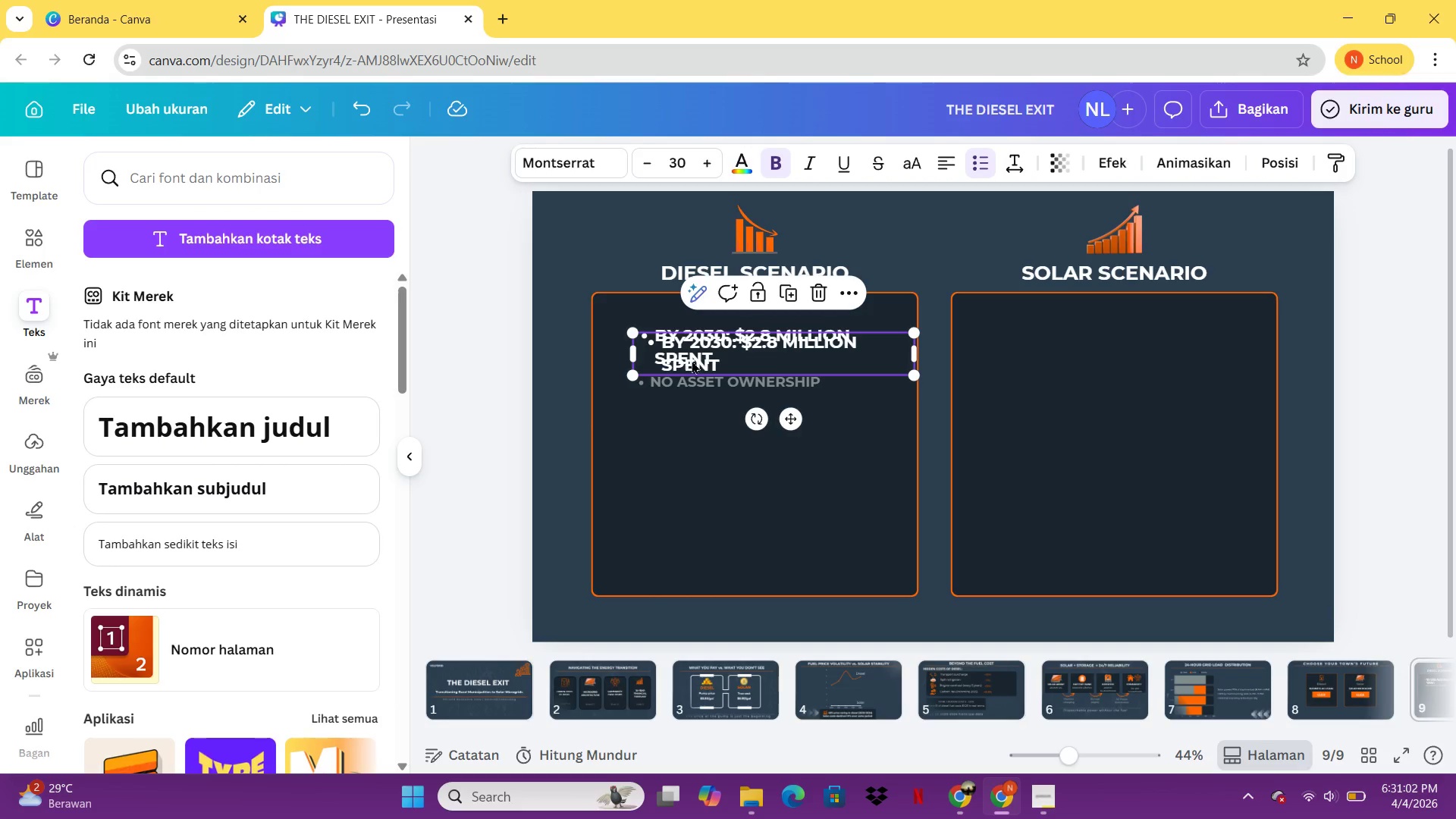 
left_click_drag(start_coordinate=[700, 360], to_coordinate=[1046, 353])
 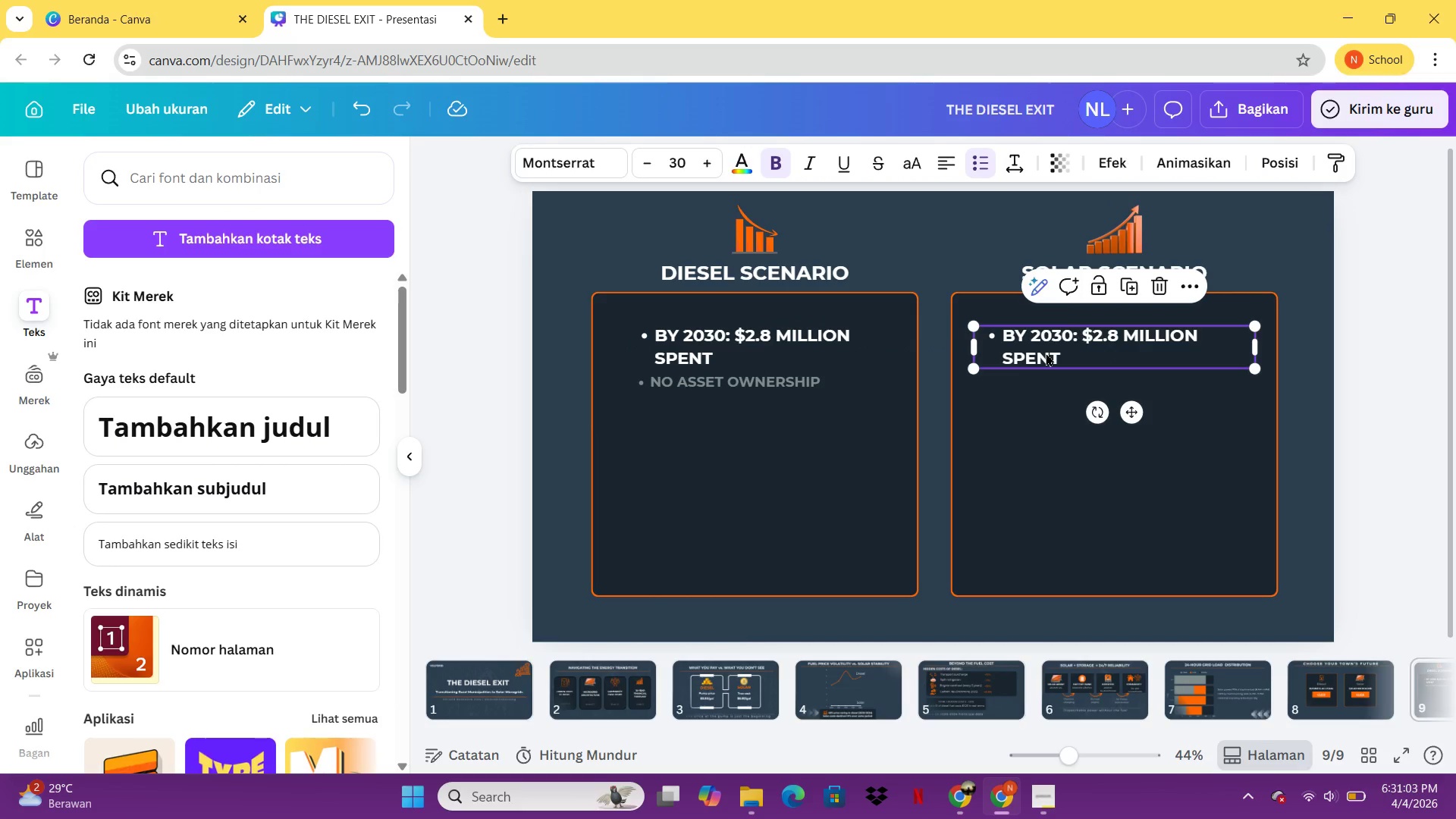 
double_click([1046, 353])
 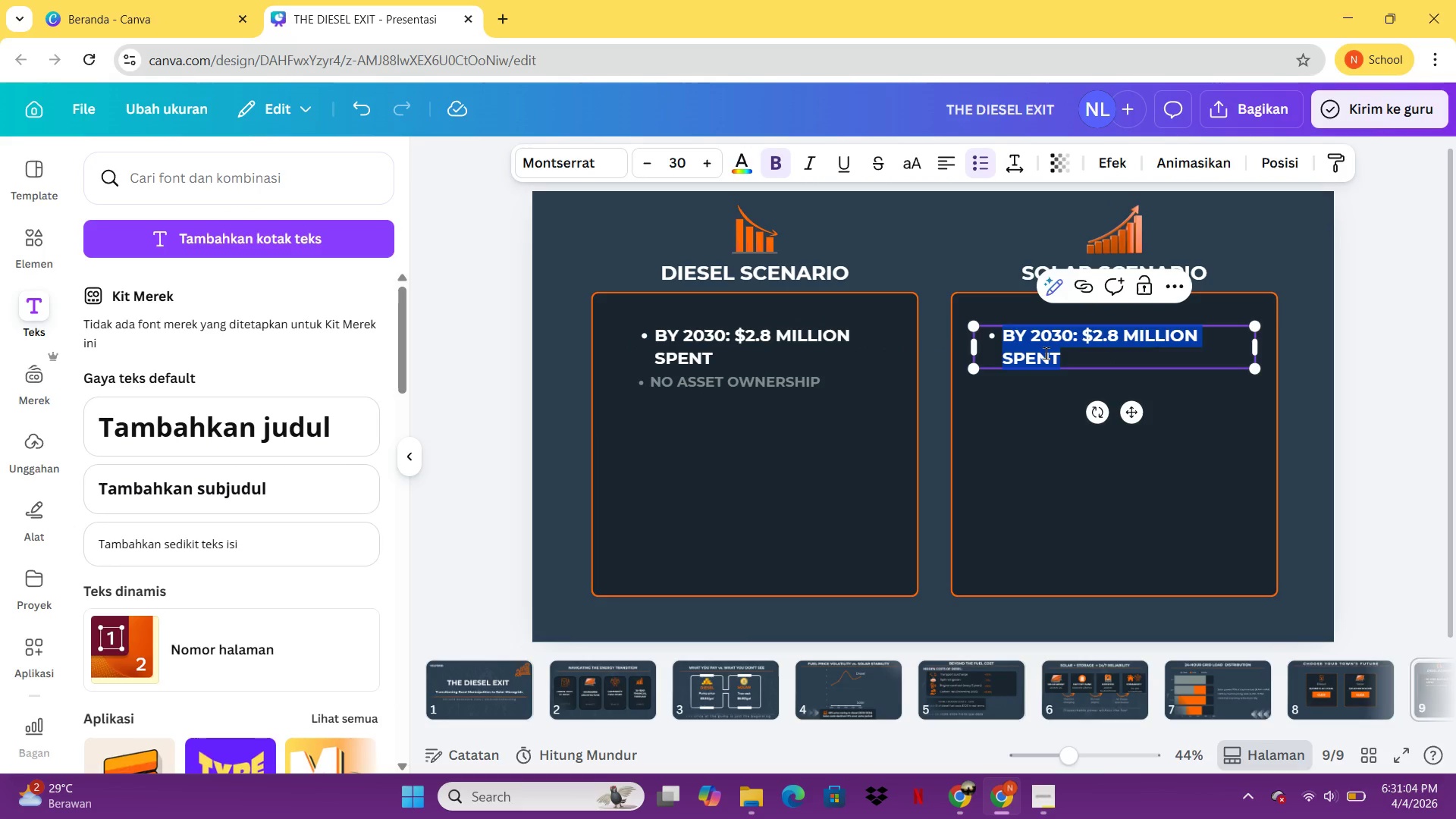 
type(BY 202)
key(Backspace)
type(30: $1.2)
 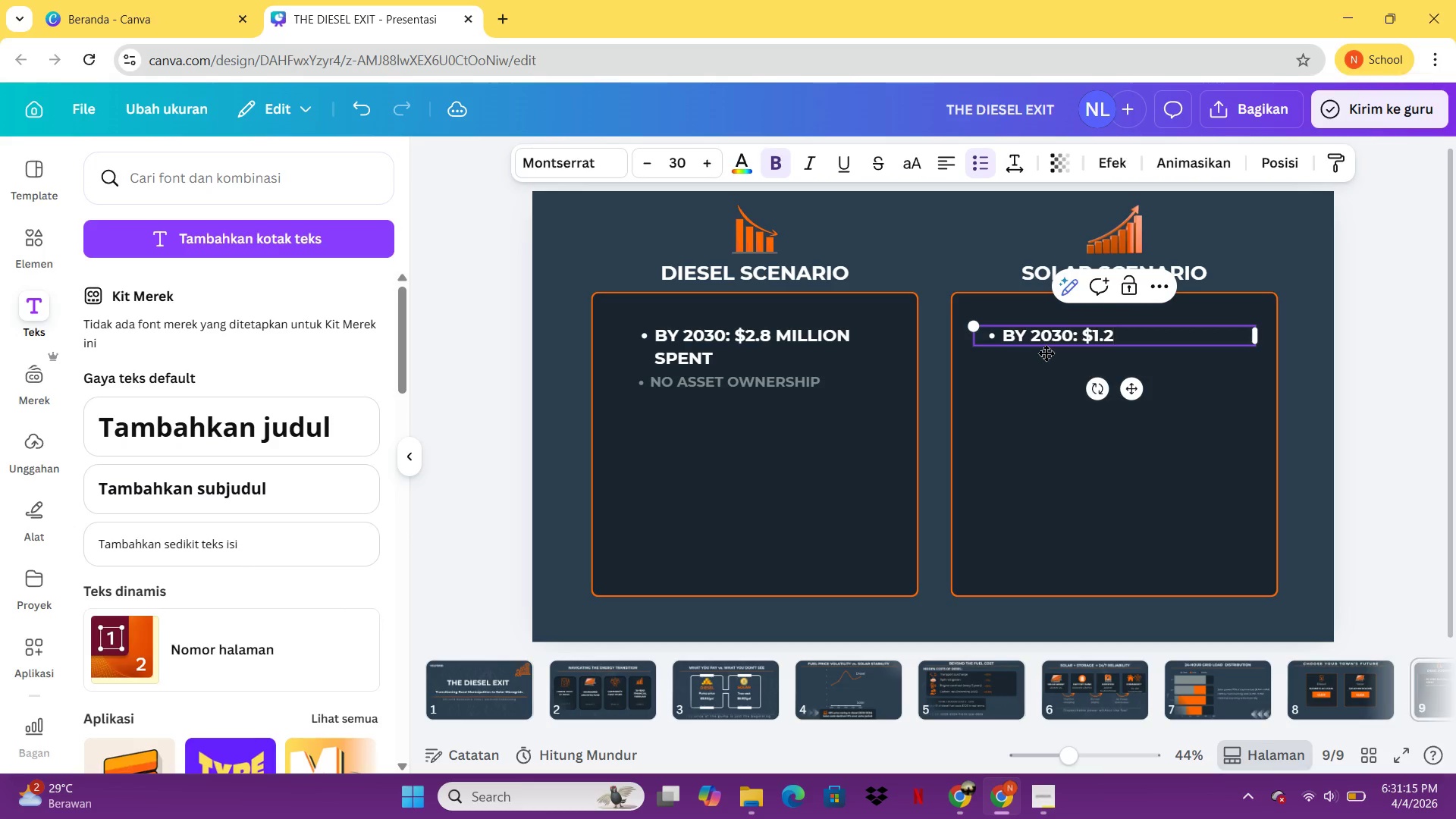 
type( MILLION INVESTED)
 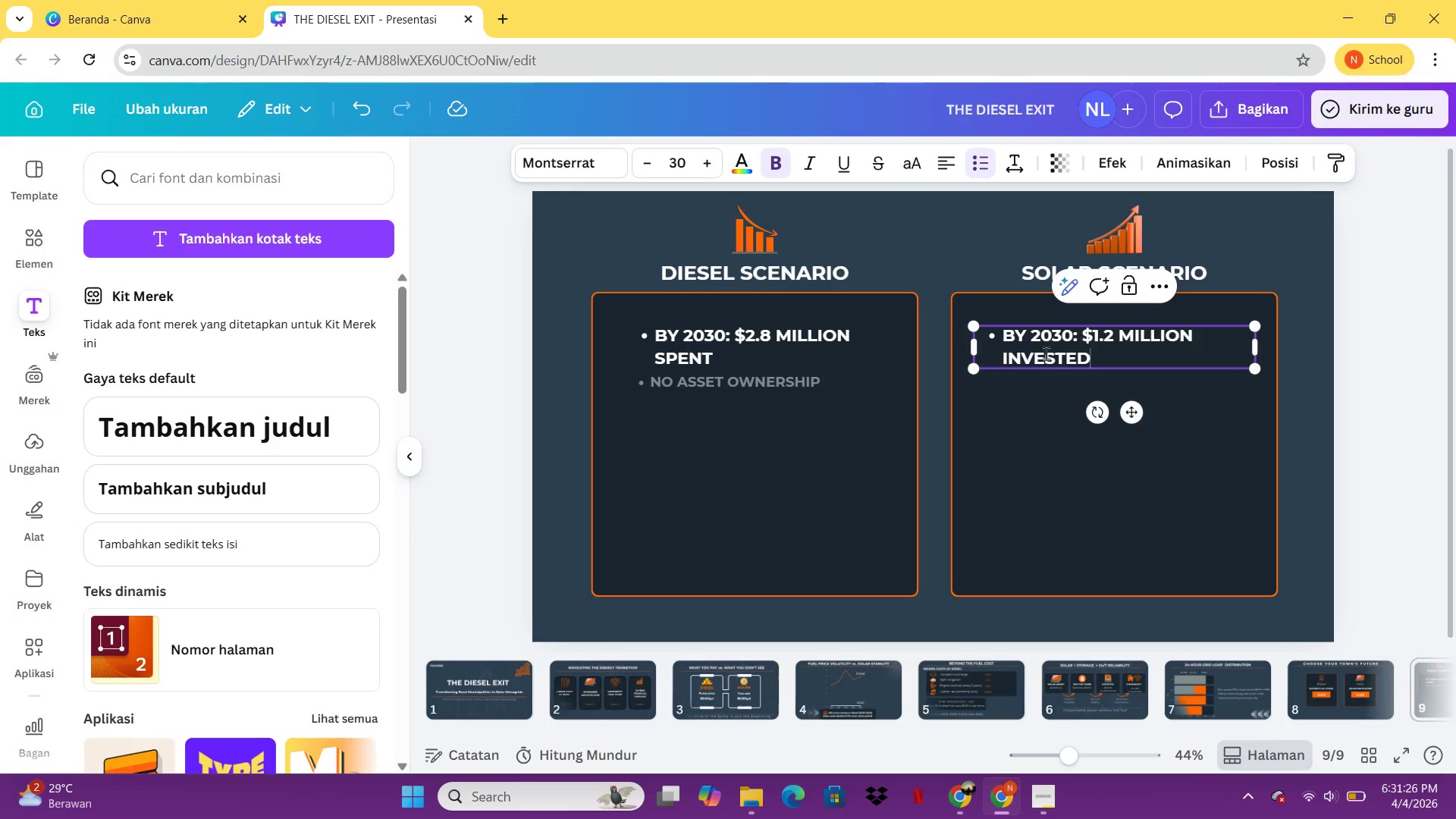 
left_click([789, 391])
 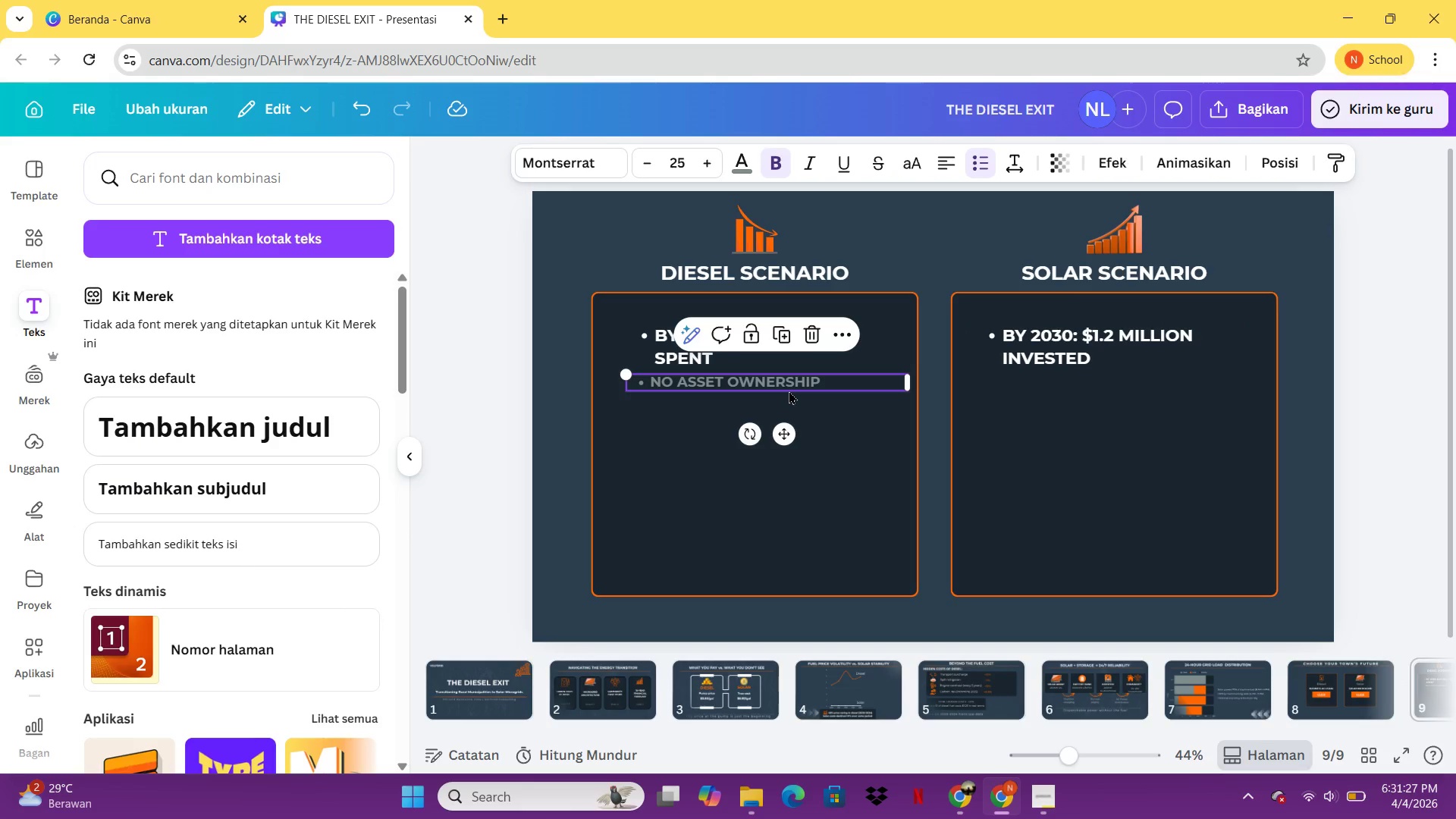 
key(Control+C)
 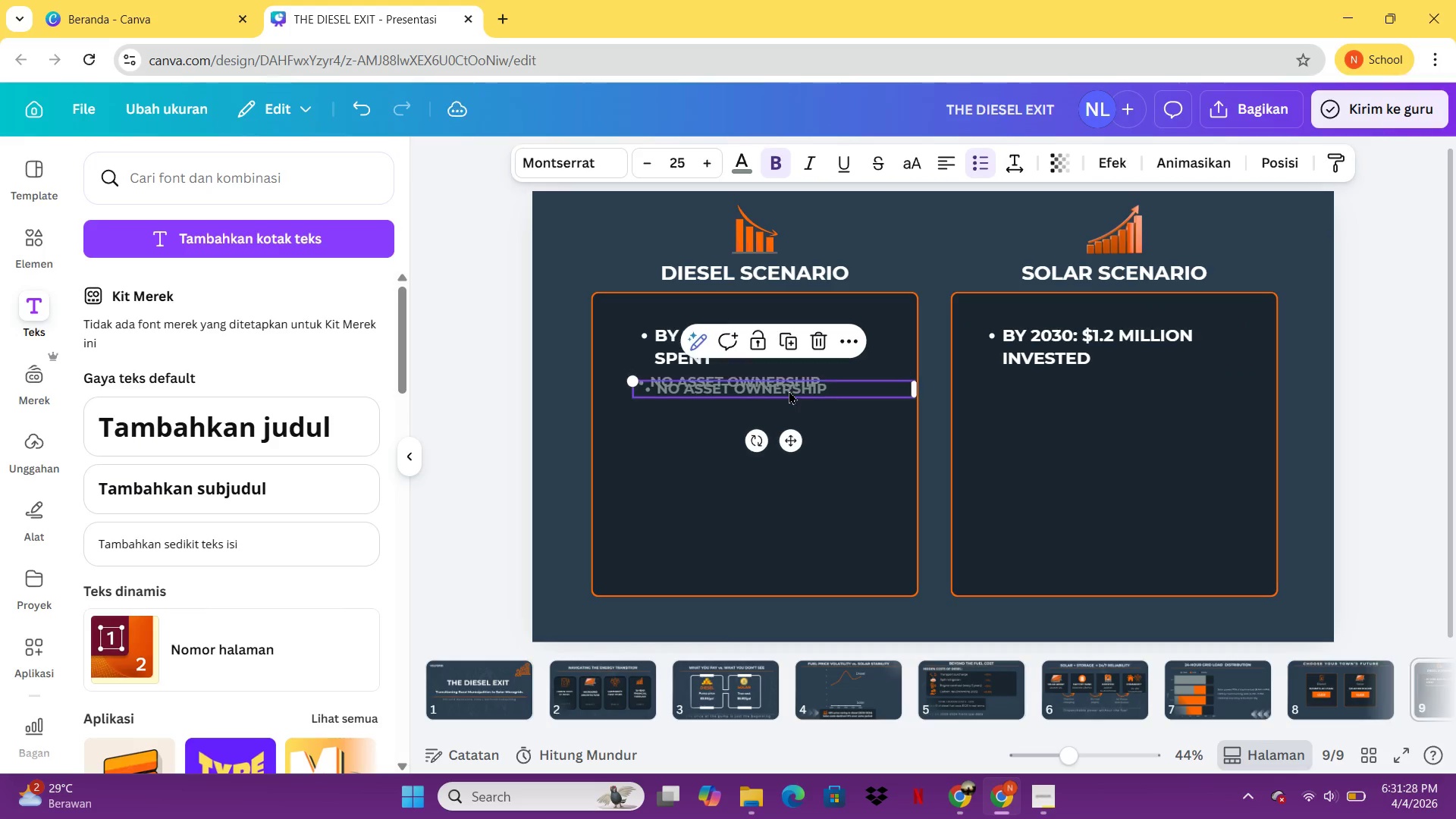 
key(Control+V)
 